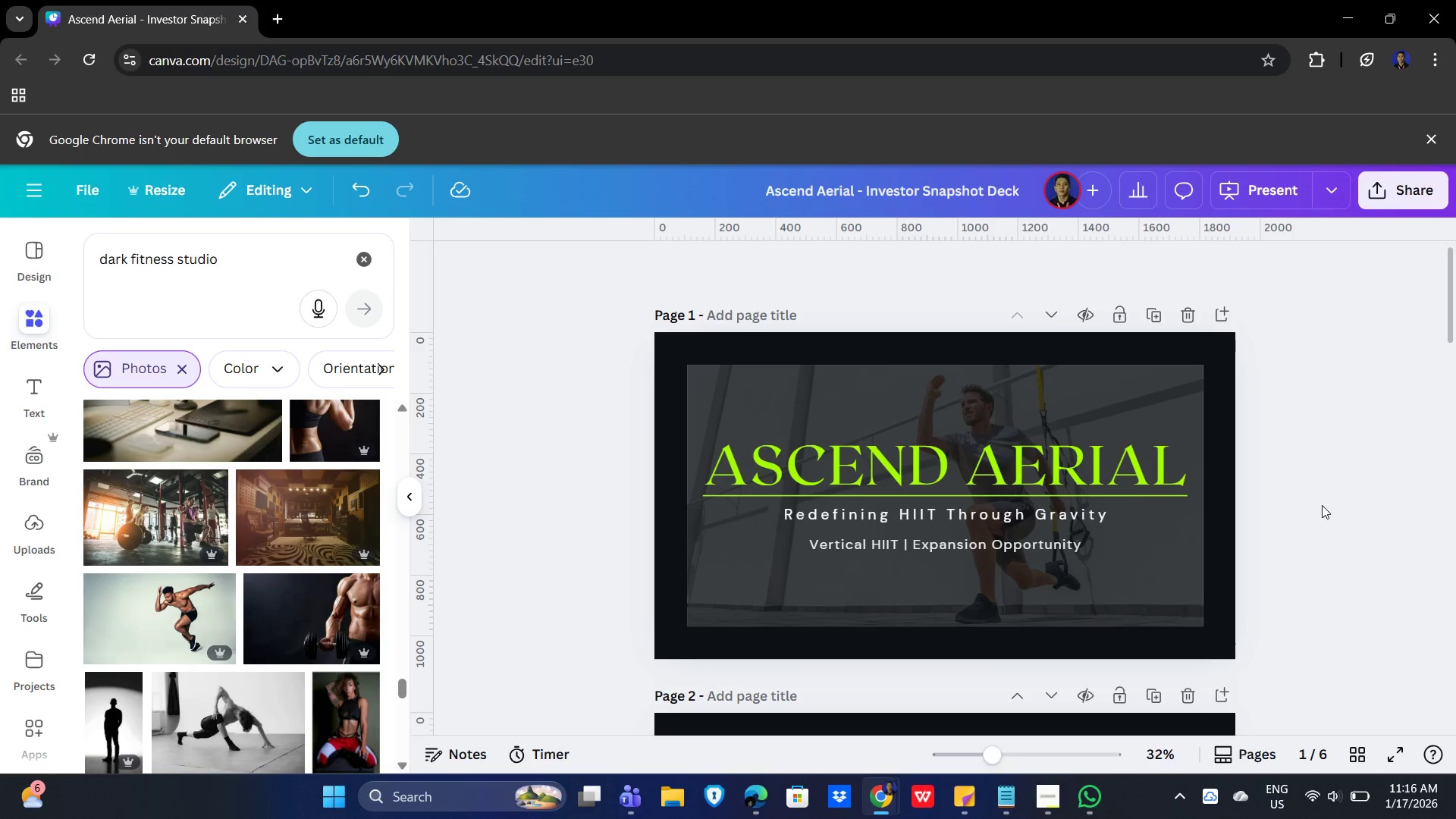 
scroll: coordinate [1021, 598], scroll_direction: down, amount: 28.0
 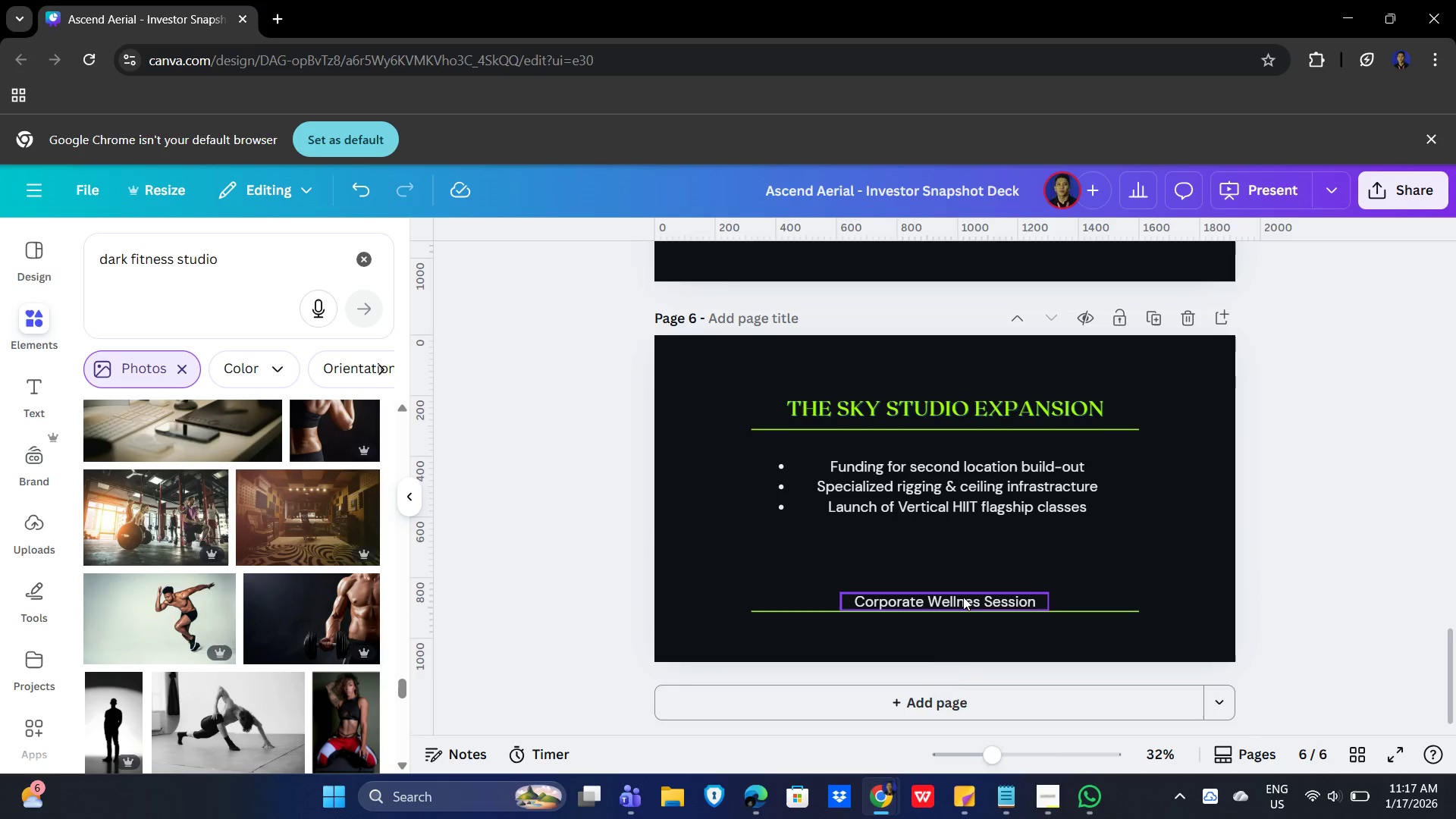 
double_click([969, 601])
 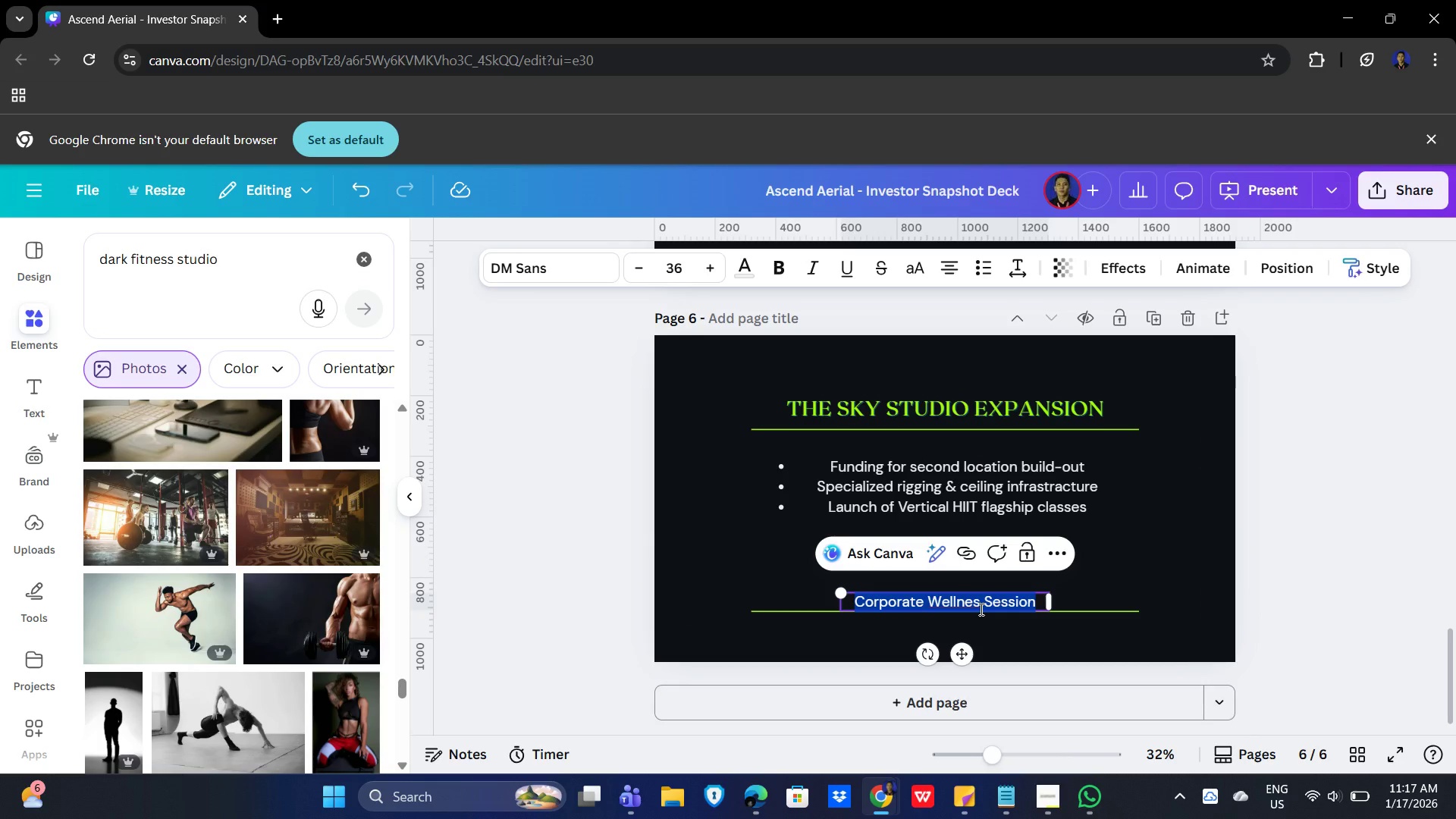 
type(Partner with Ascend Aerial to define the future of functional fitness)
 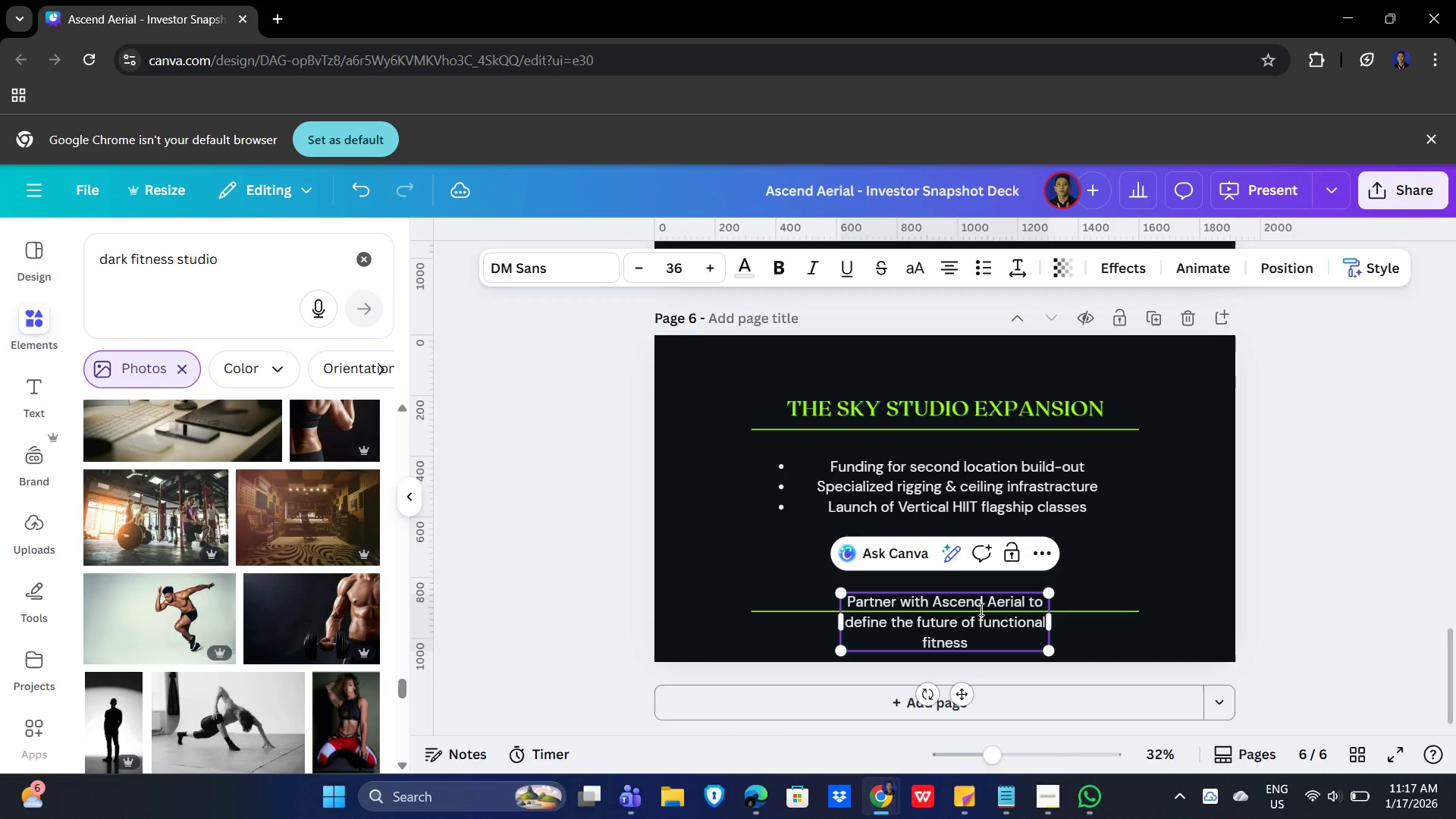 
left_click_drag(start_coordinate=[1050, 625], to_coordinate=[1126, 607])
 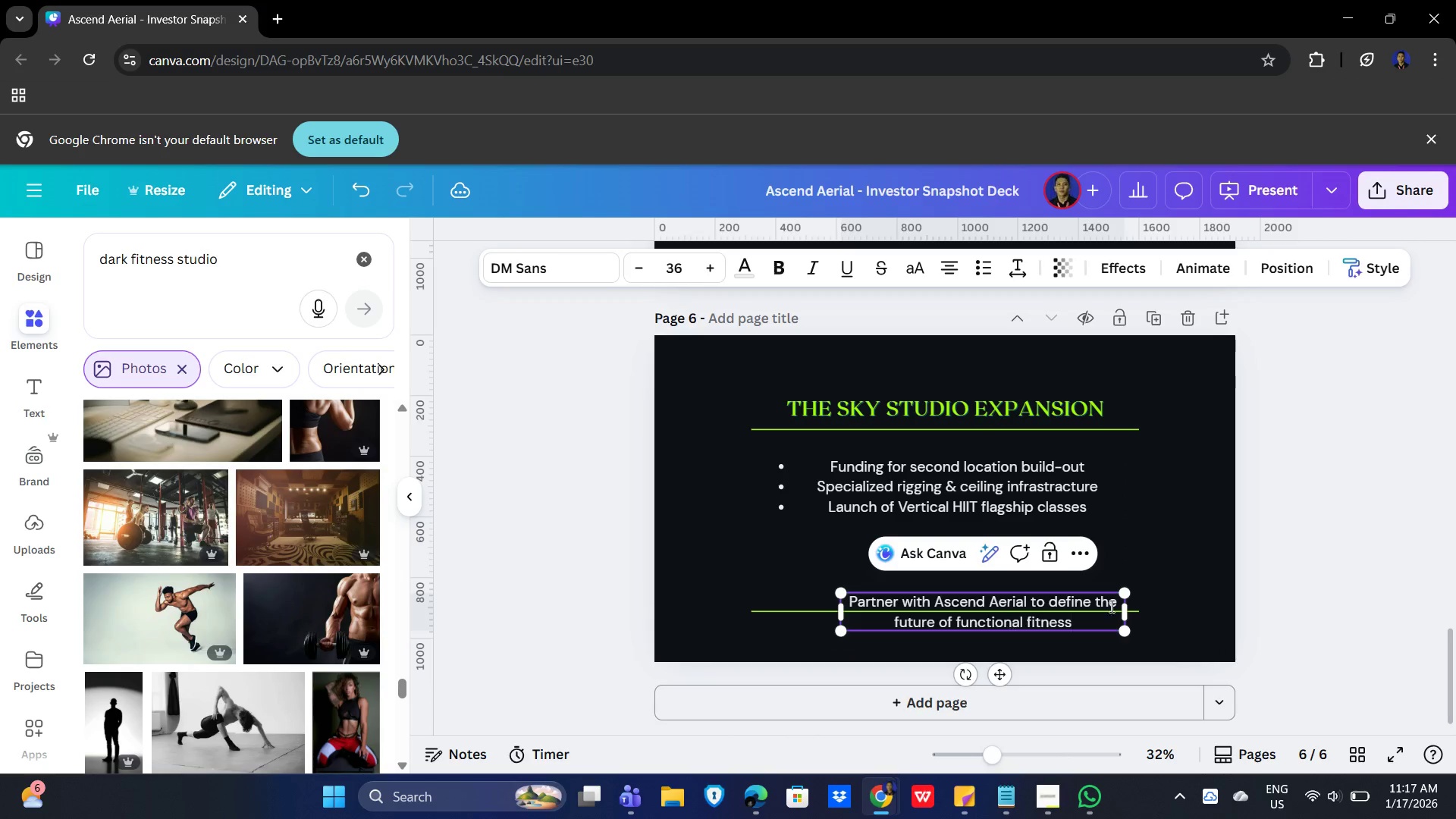 
left_click([1329, 601])
 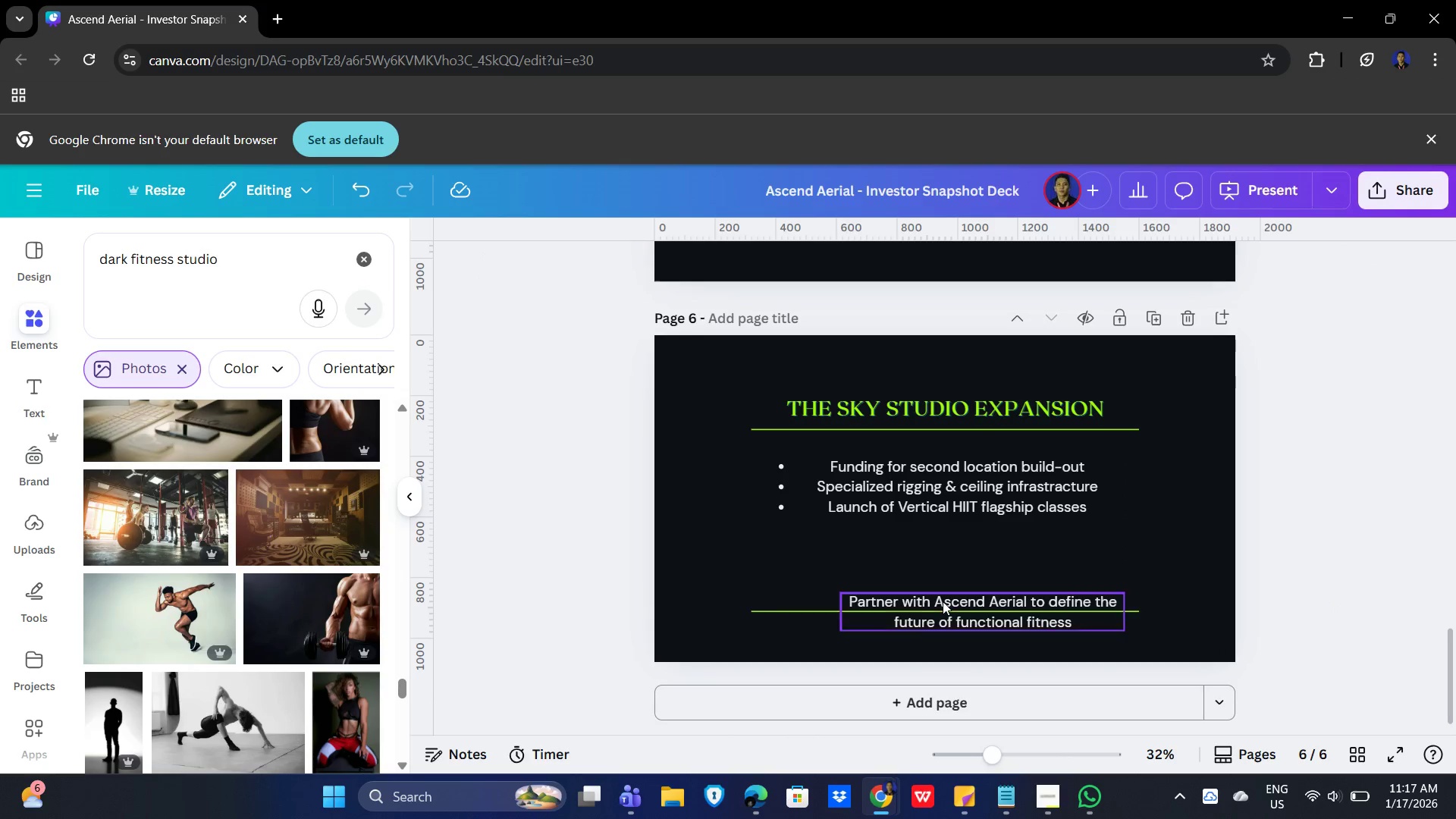 
left_click_drag(start_coordinate=[945, 601], to_coordinate=[912, 601])
 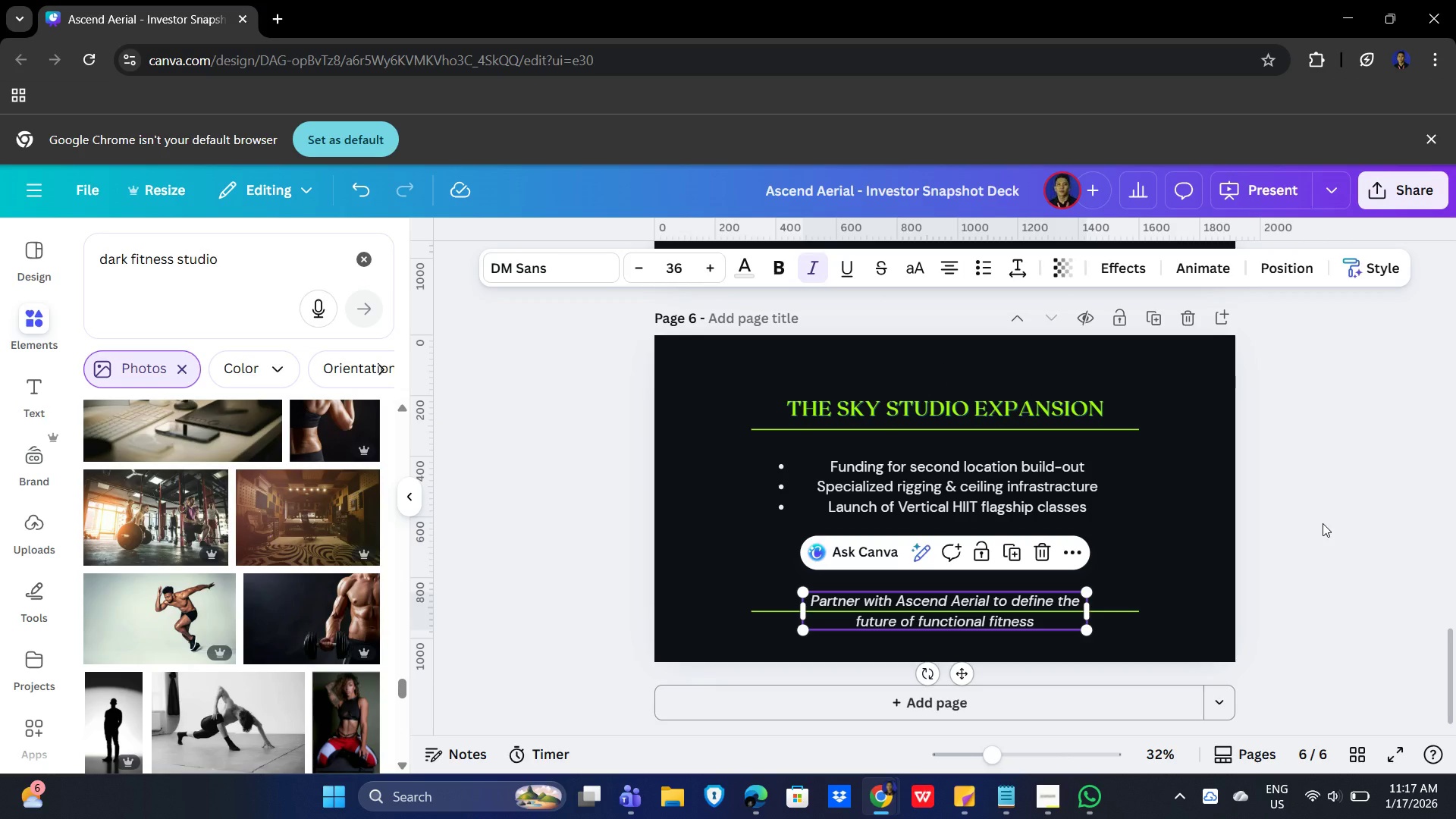 
left_click([1323, 523])
 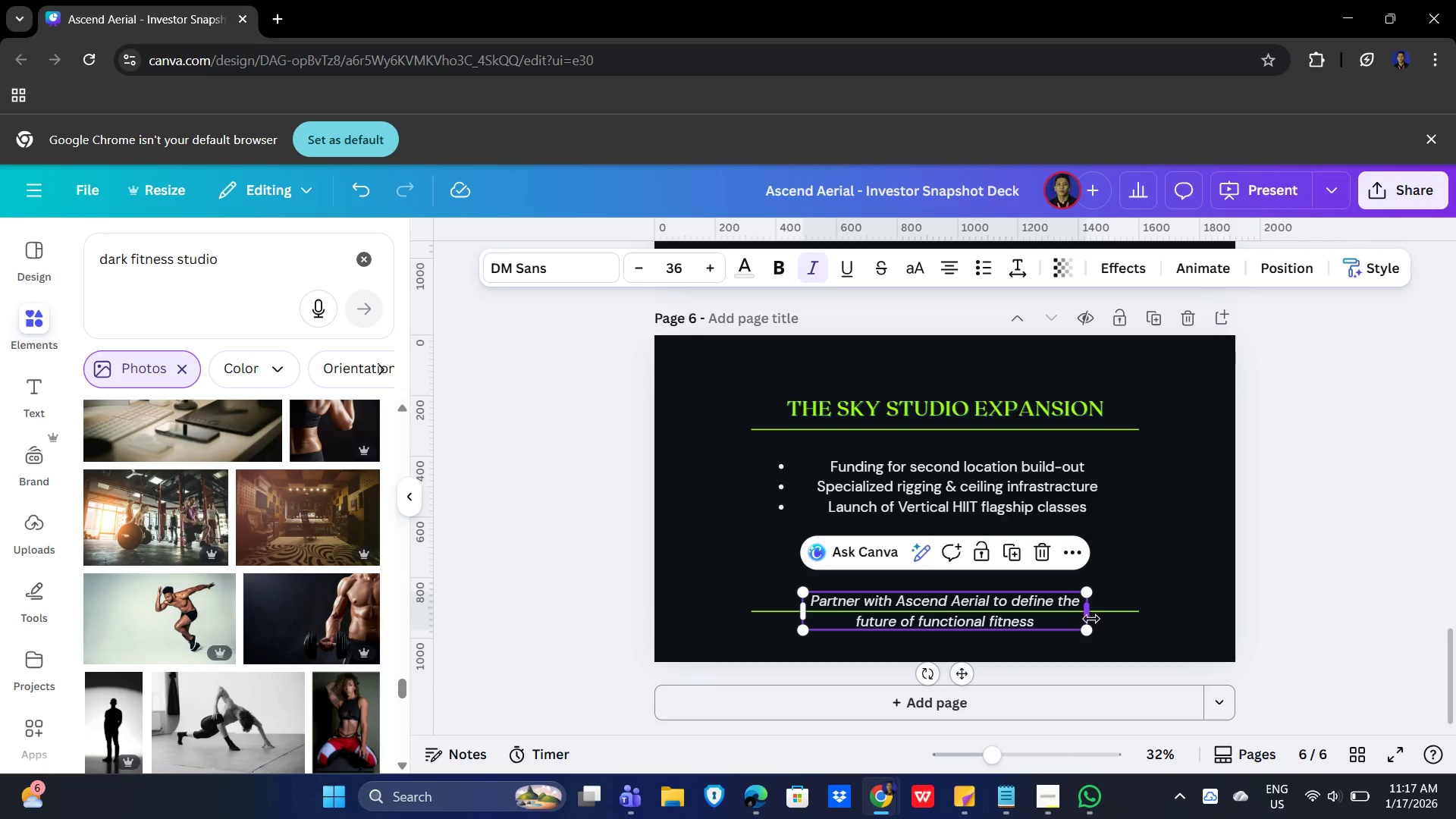 
left_click([1355, 551])
 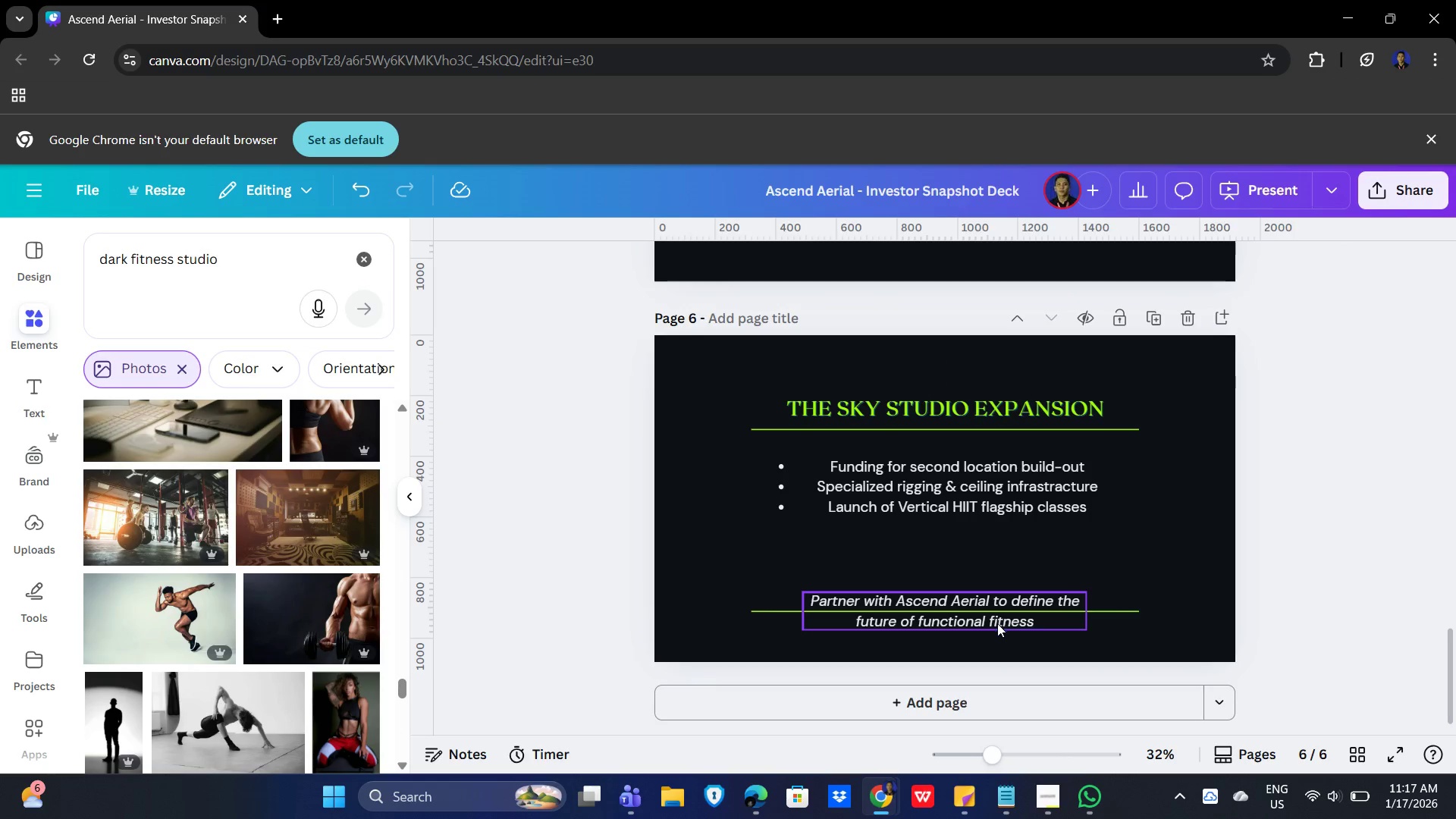 
left_click([1031, 620])
 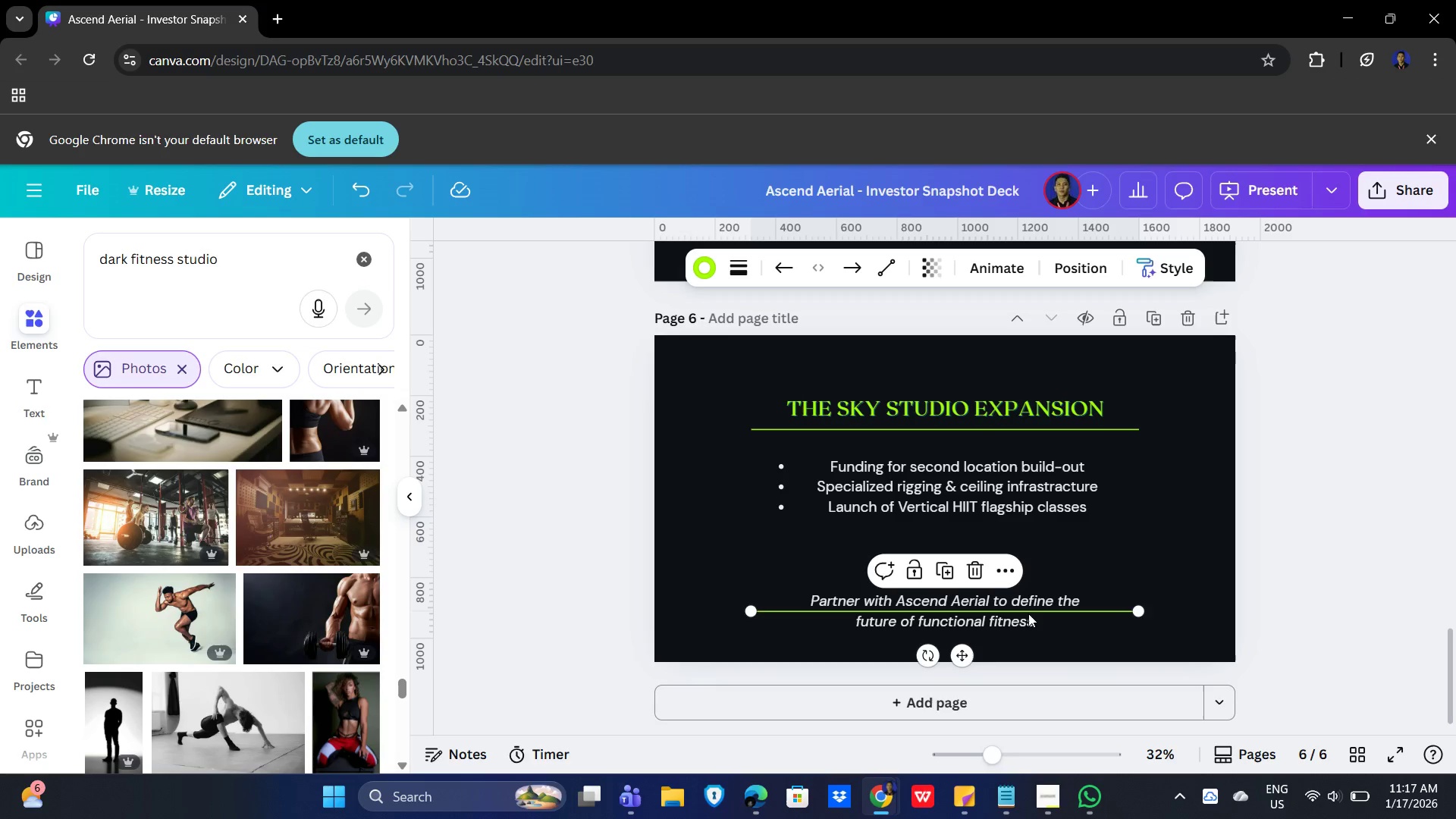 
left_click([990, 597])
 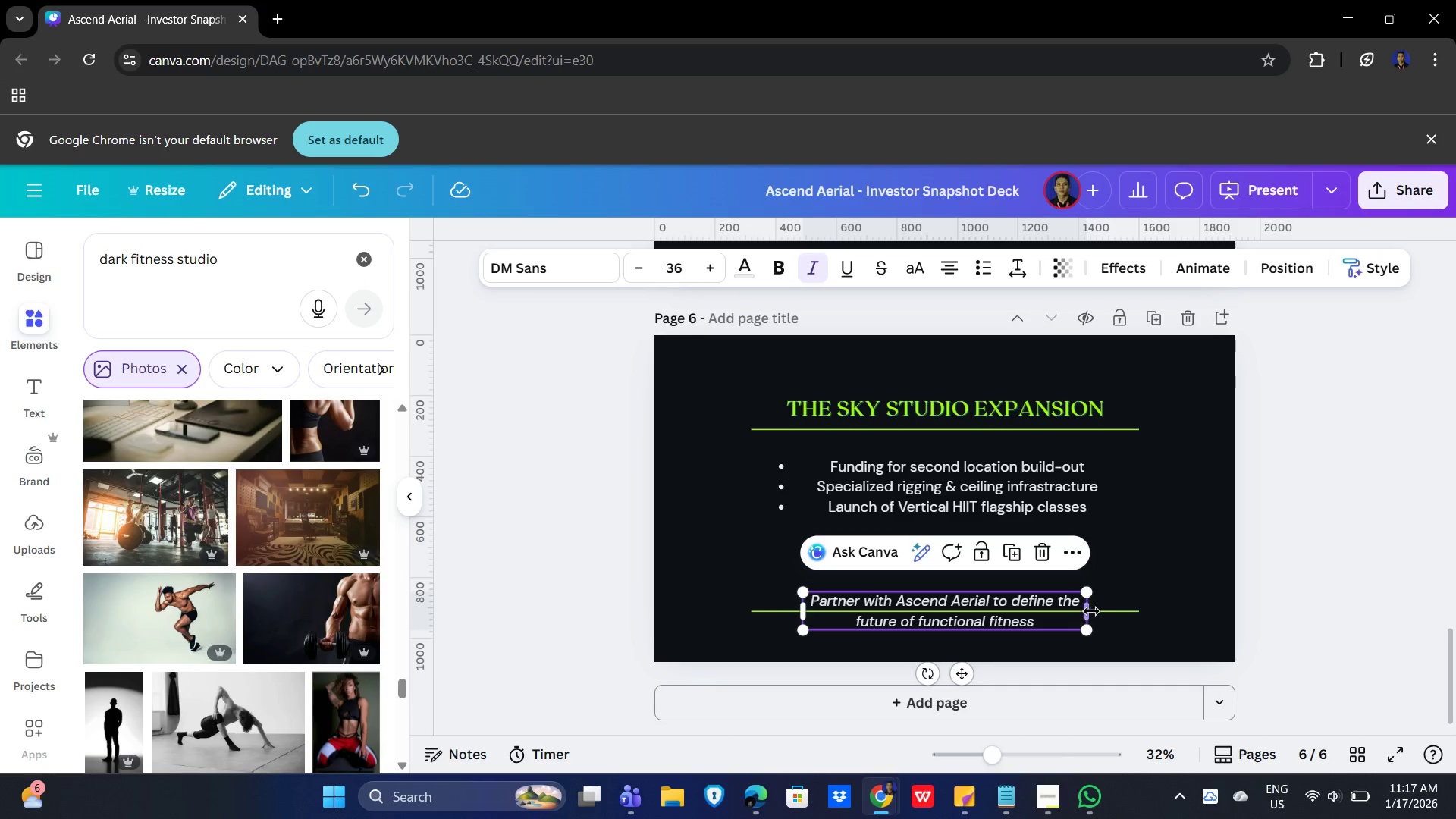 
left_click_drag(start_coordinate=[1091, 611], to_coordinate=[1212, 608])
 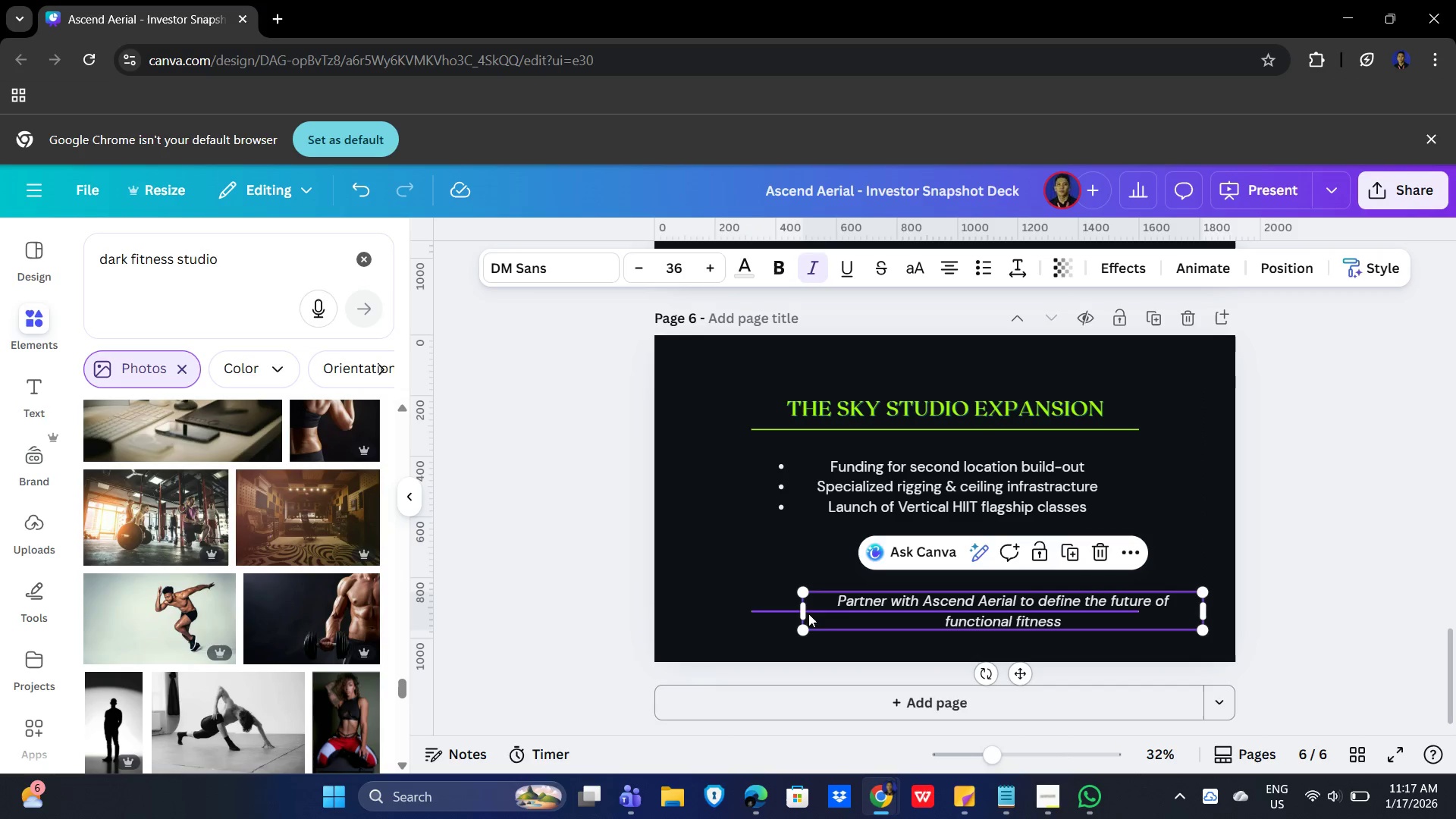 
left_click_drag(start_coordinate=[797, 609], to_coordinate=[686, 607])
 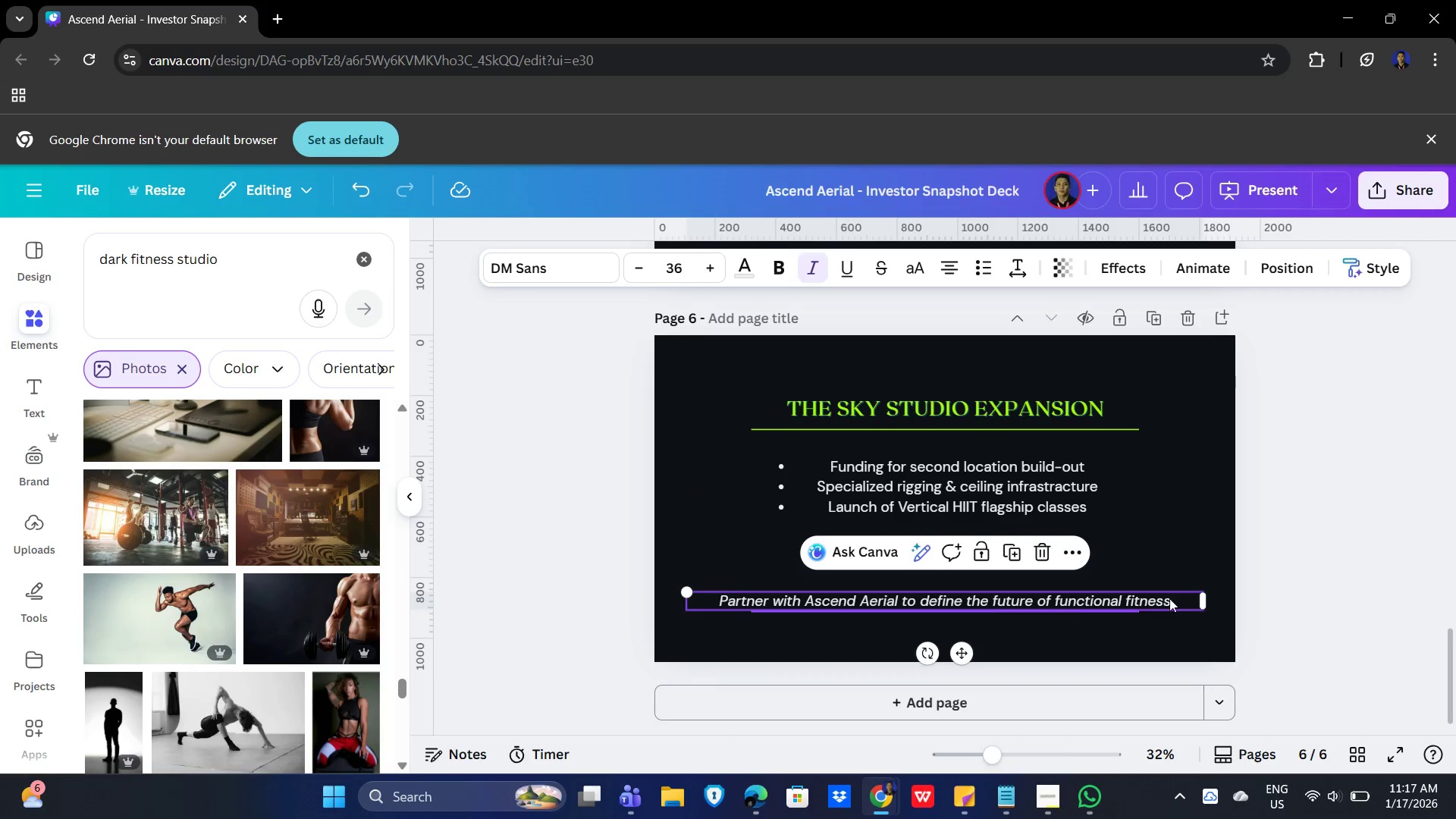 
left_click([1363, 563])
 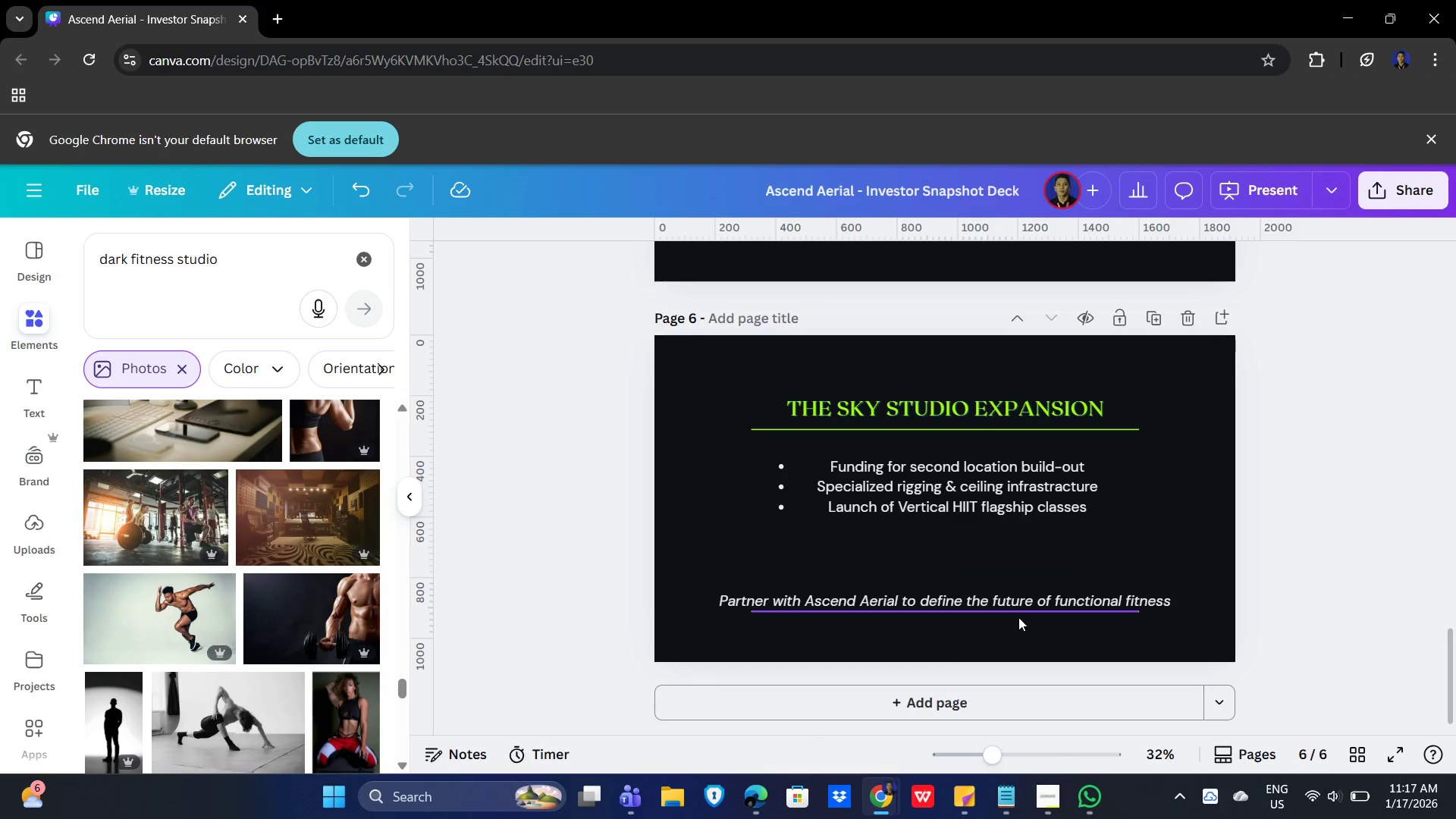 
left_click([1010, 608])
 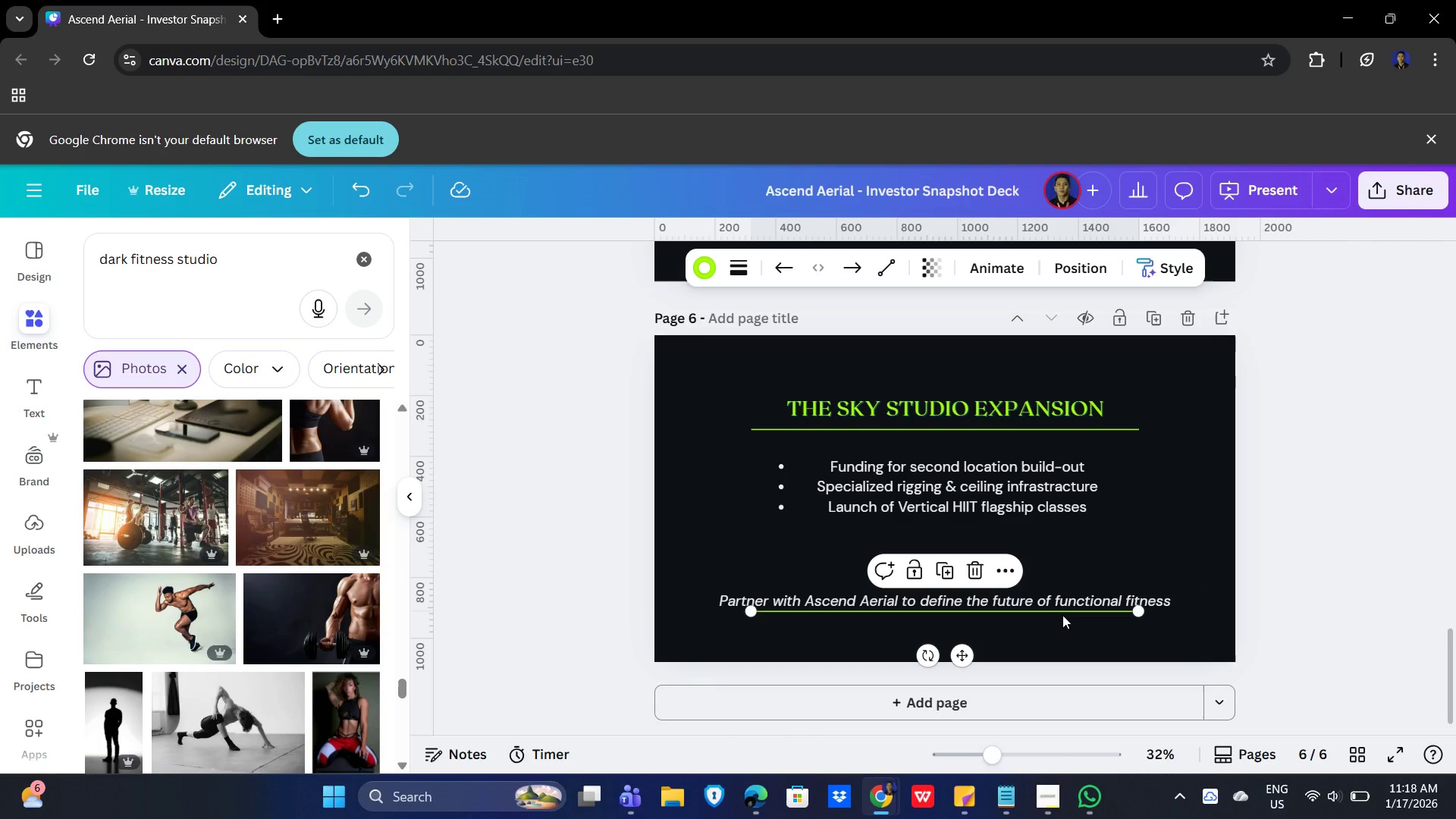 
key(Control+C)
 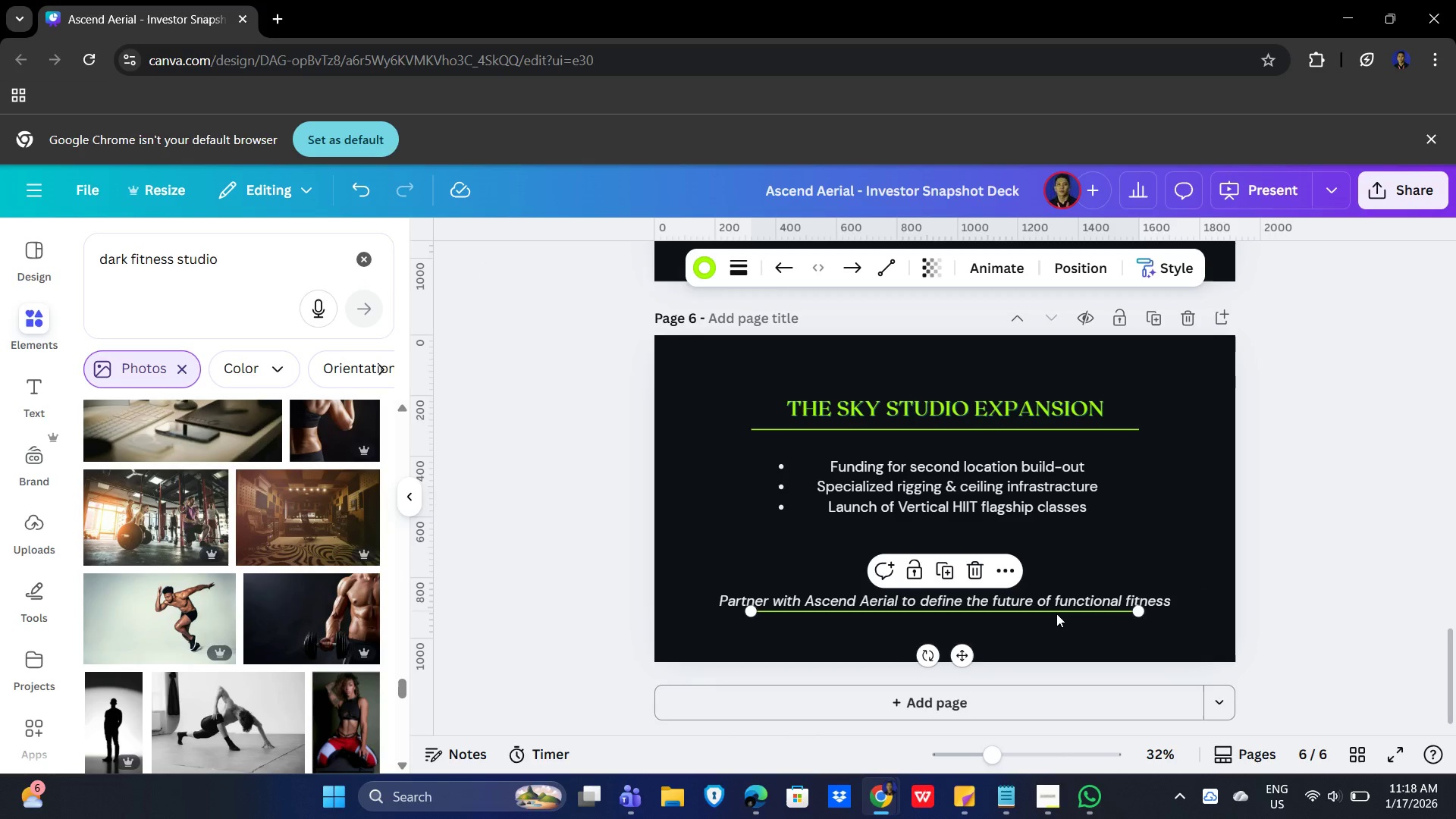 
key(Control+V)
 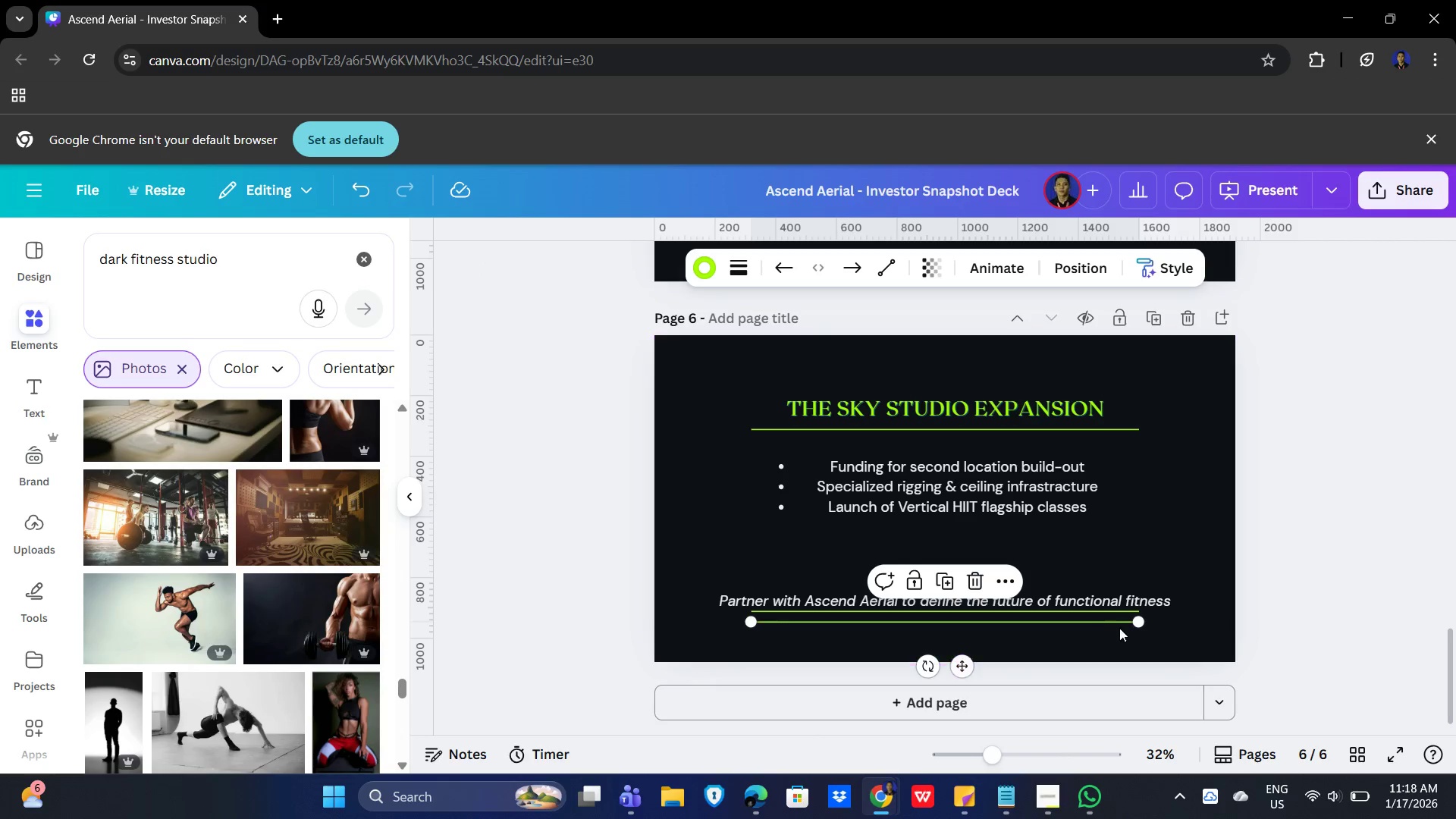 
left_click_drag(start_coordinate=[1138, 619], to_coordinate=[1109, 619])
 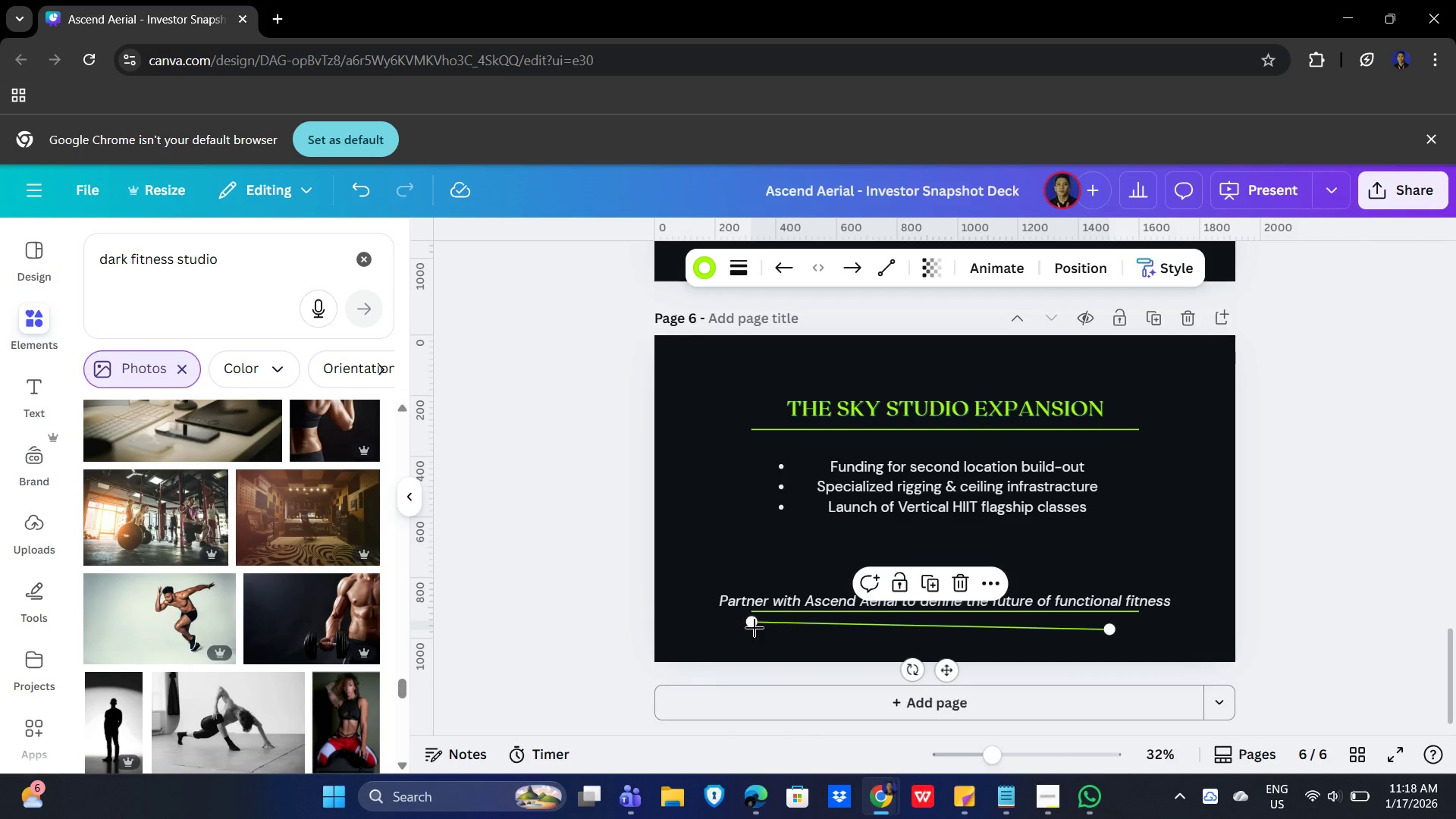 
left_click_drag(start_coordinate=[752, 623], to_coordinate=[798, 628])
 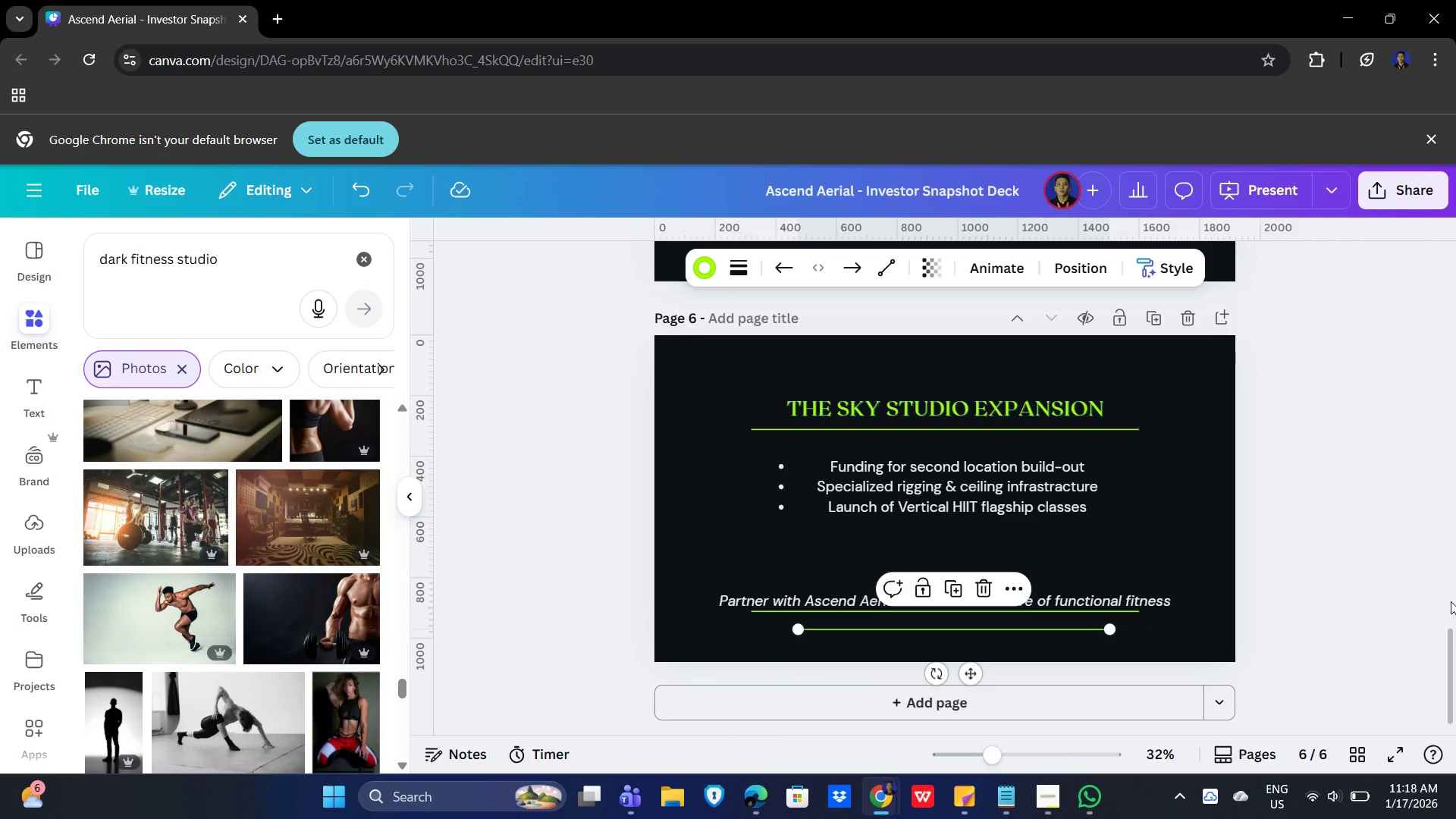 
left_click([1451, 600])
 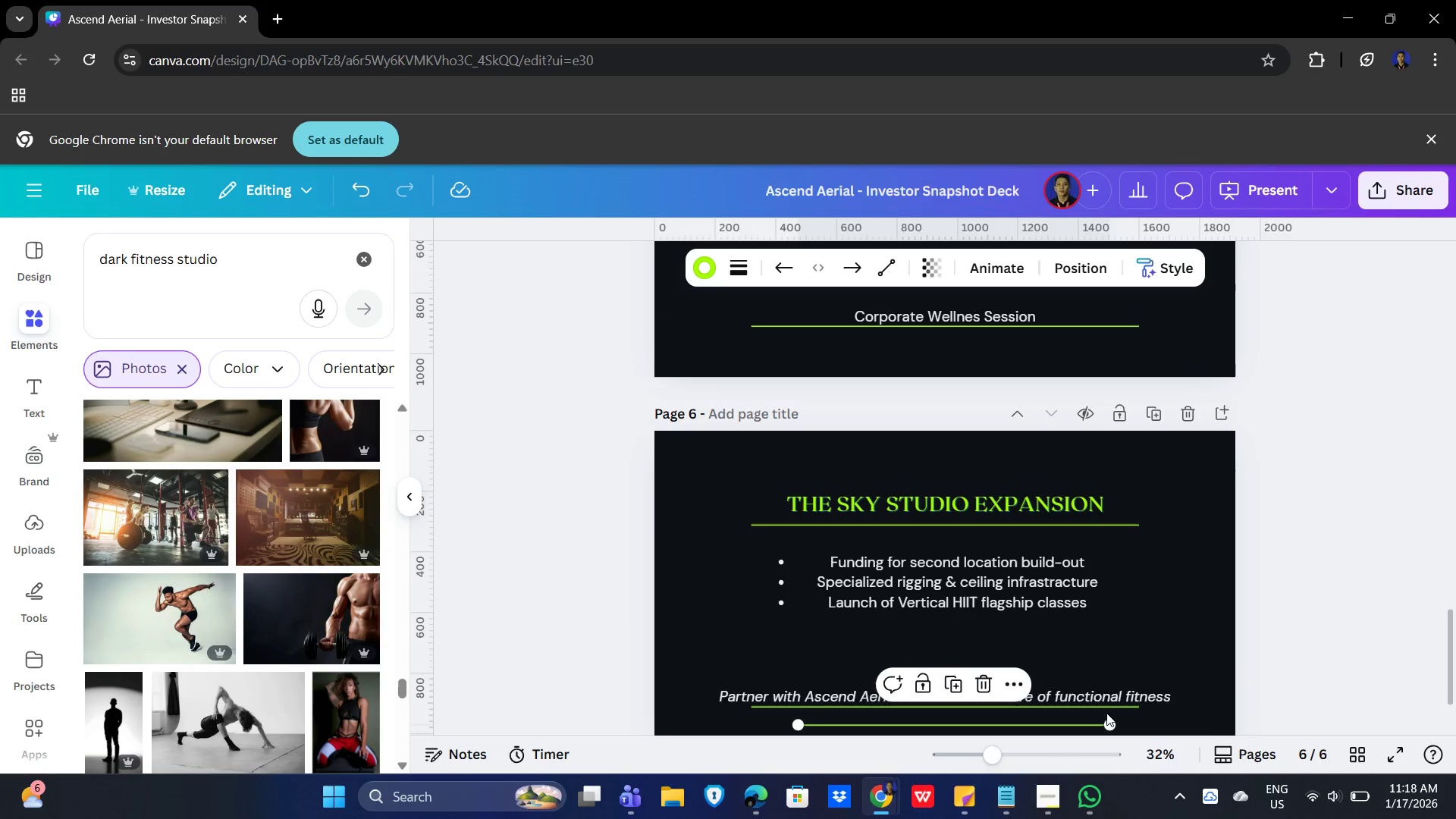 
scroll: coordinate [1448, 592], scroll_direction: down, amount: 3.0
 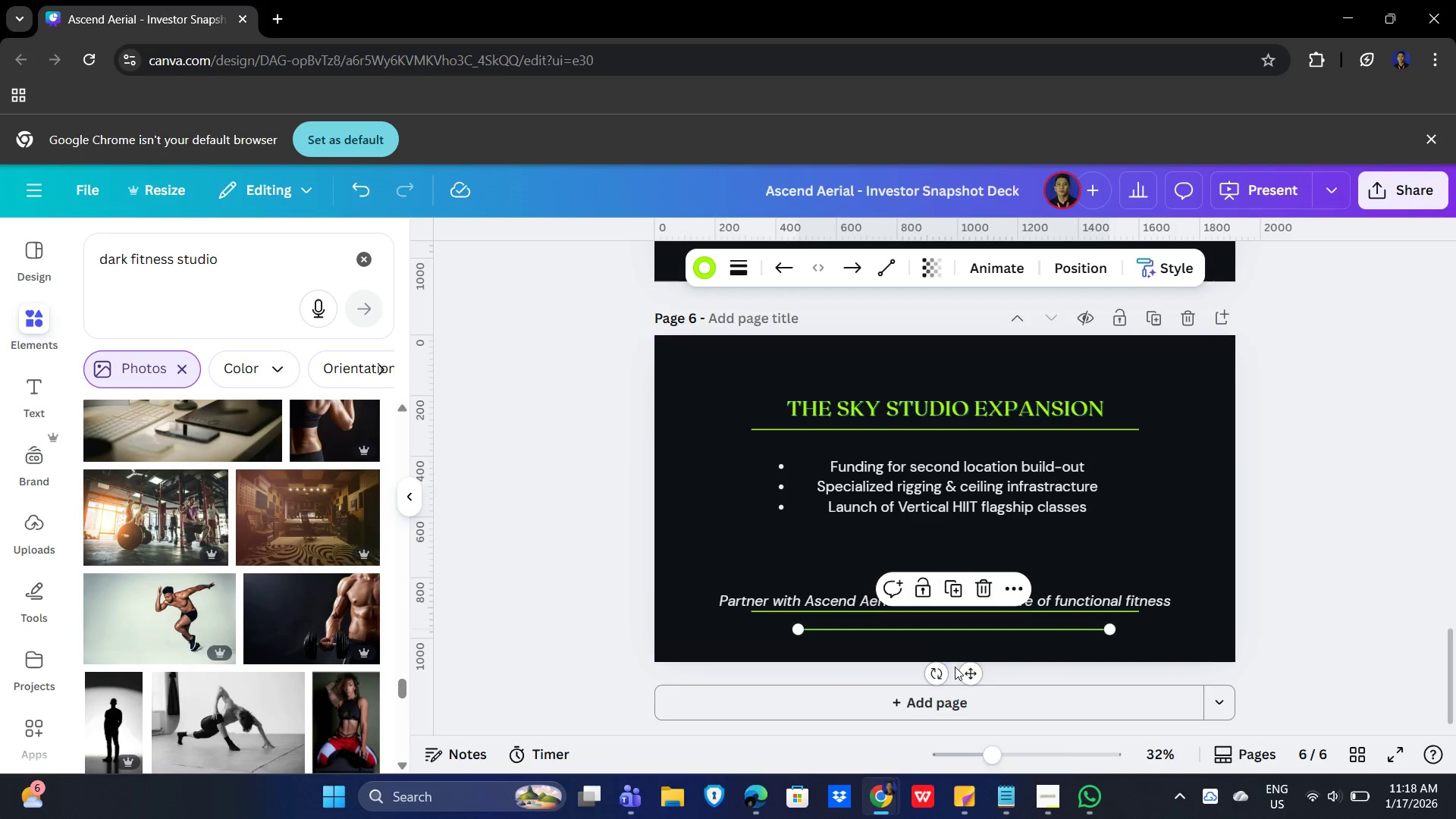 
left_click_drag(start_coordinate=[971, 674], to_coordinate=[967, 665])
 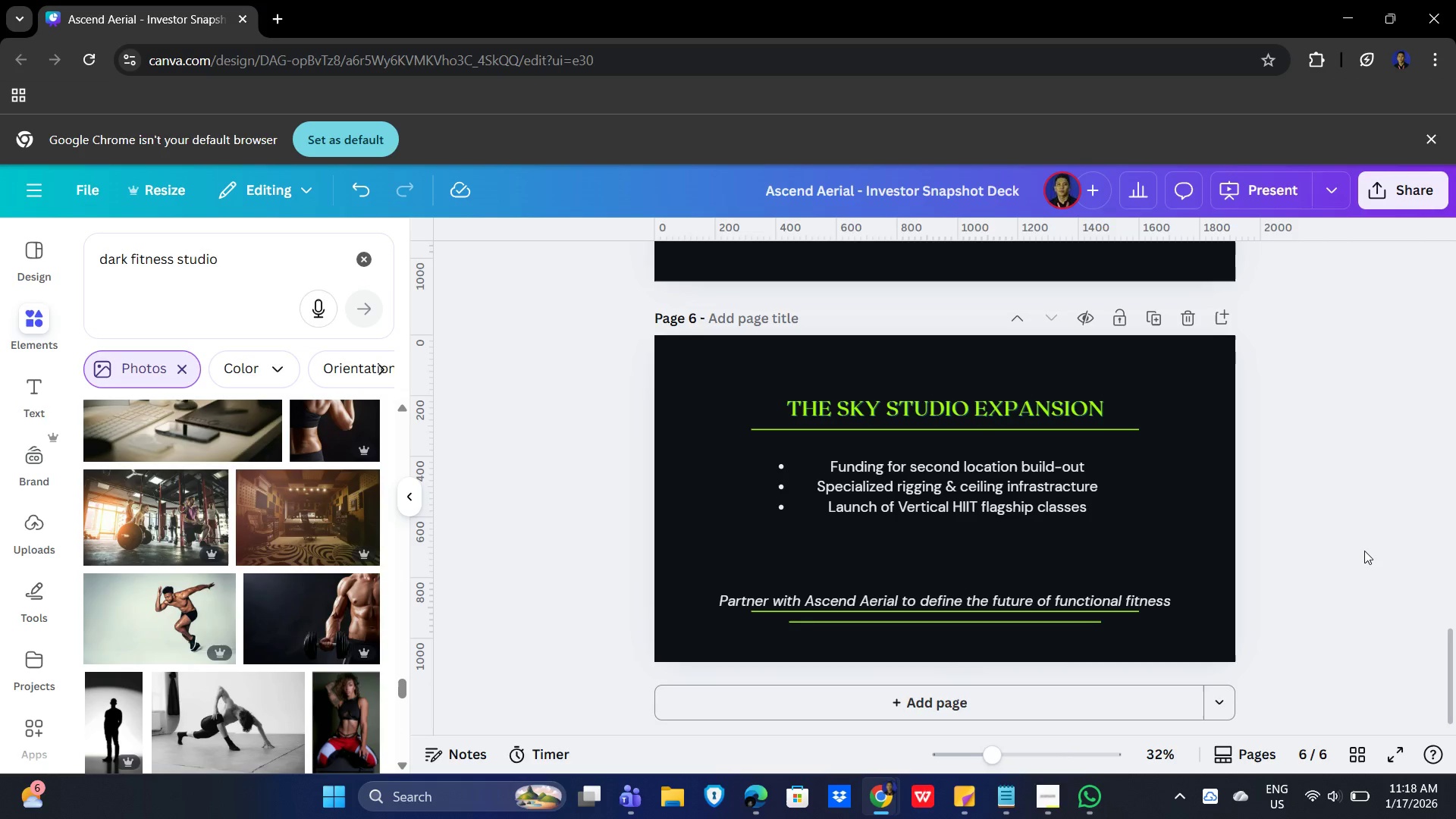 
double_click([1364, 551])
 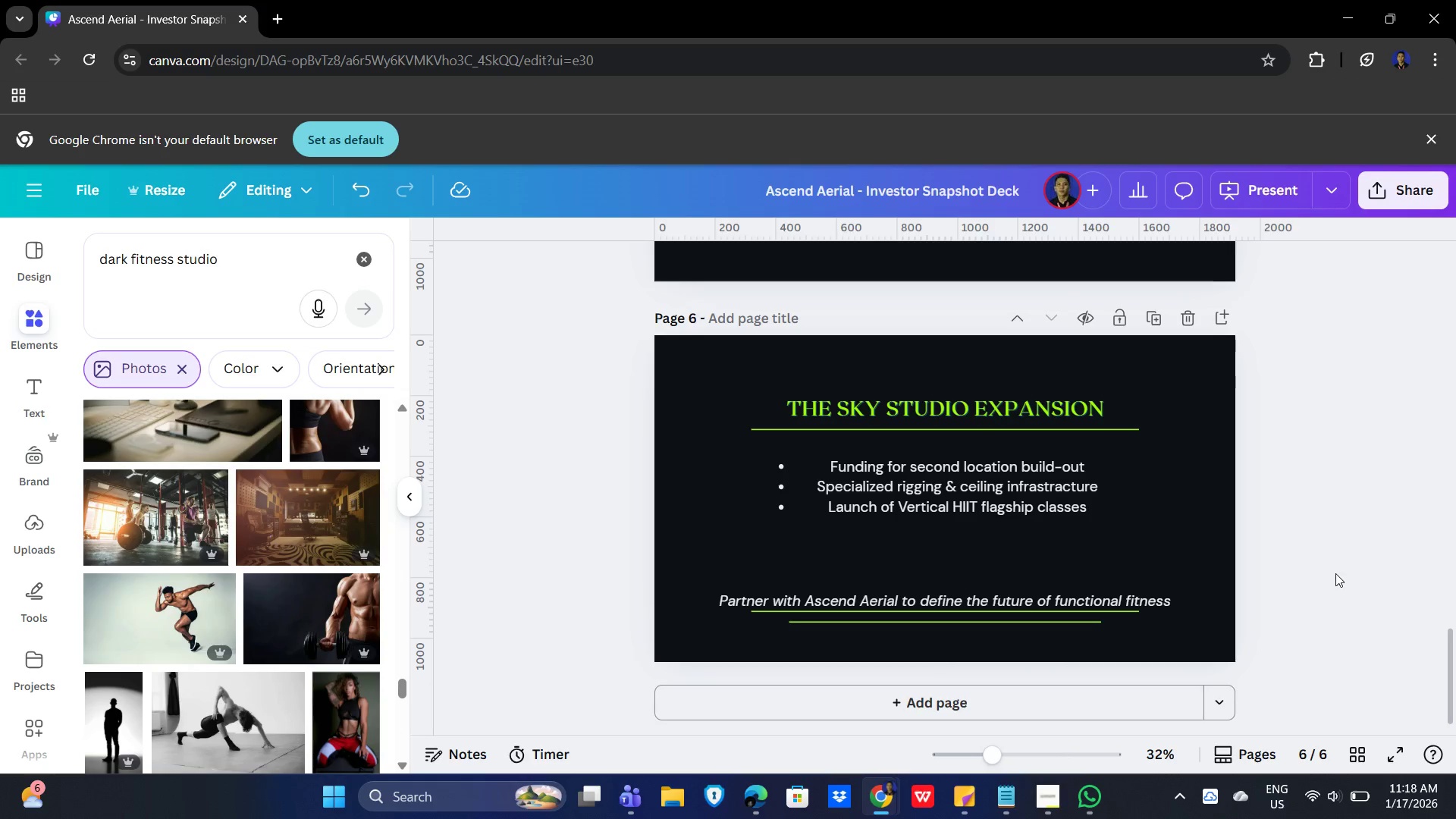 
scroll: coordinate [1377, 593], scroll_direction: up, amount: 4.0
 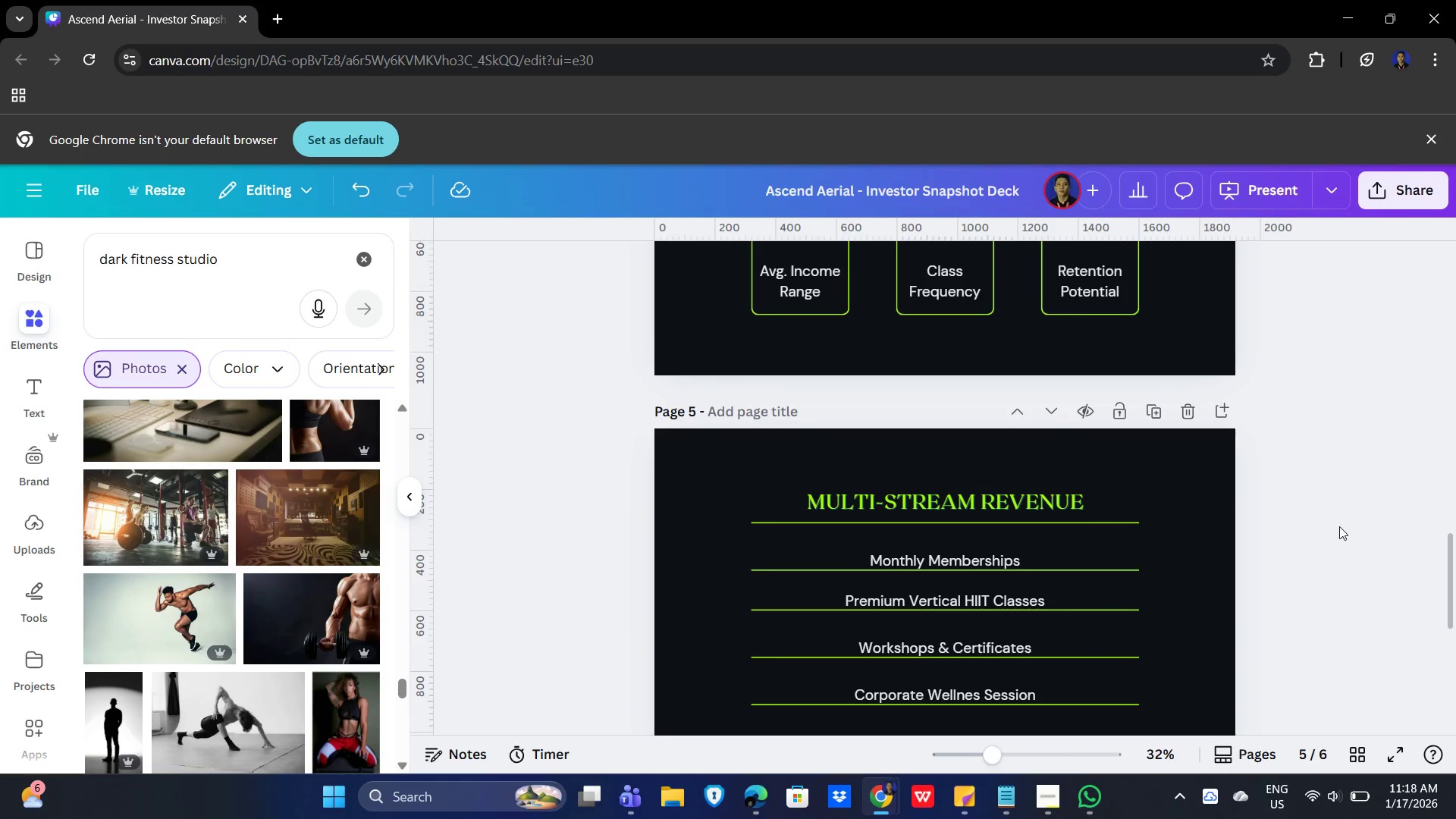 
scroll: coordinate [1329, 554], scroll_direction: down, amount: 12.0
 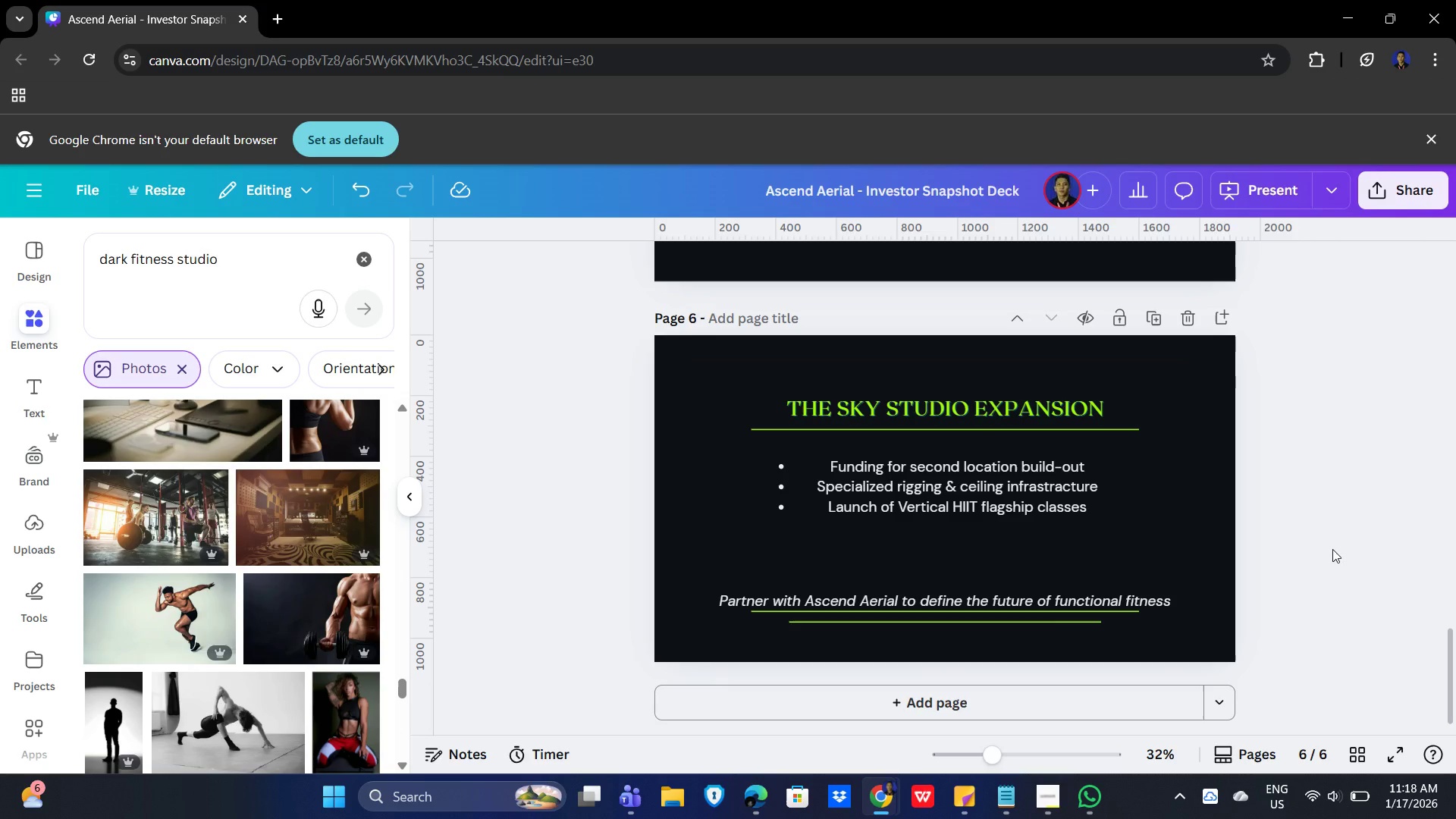 
wait(14.76)
 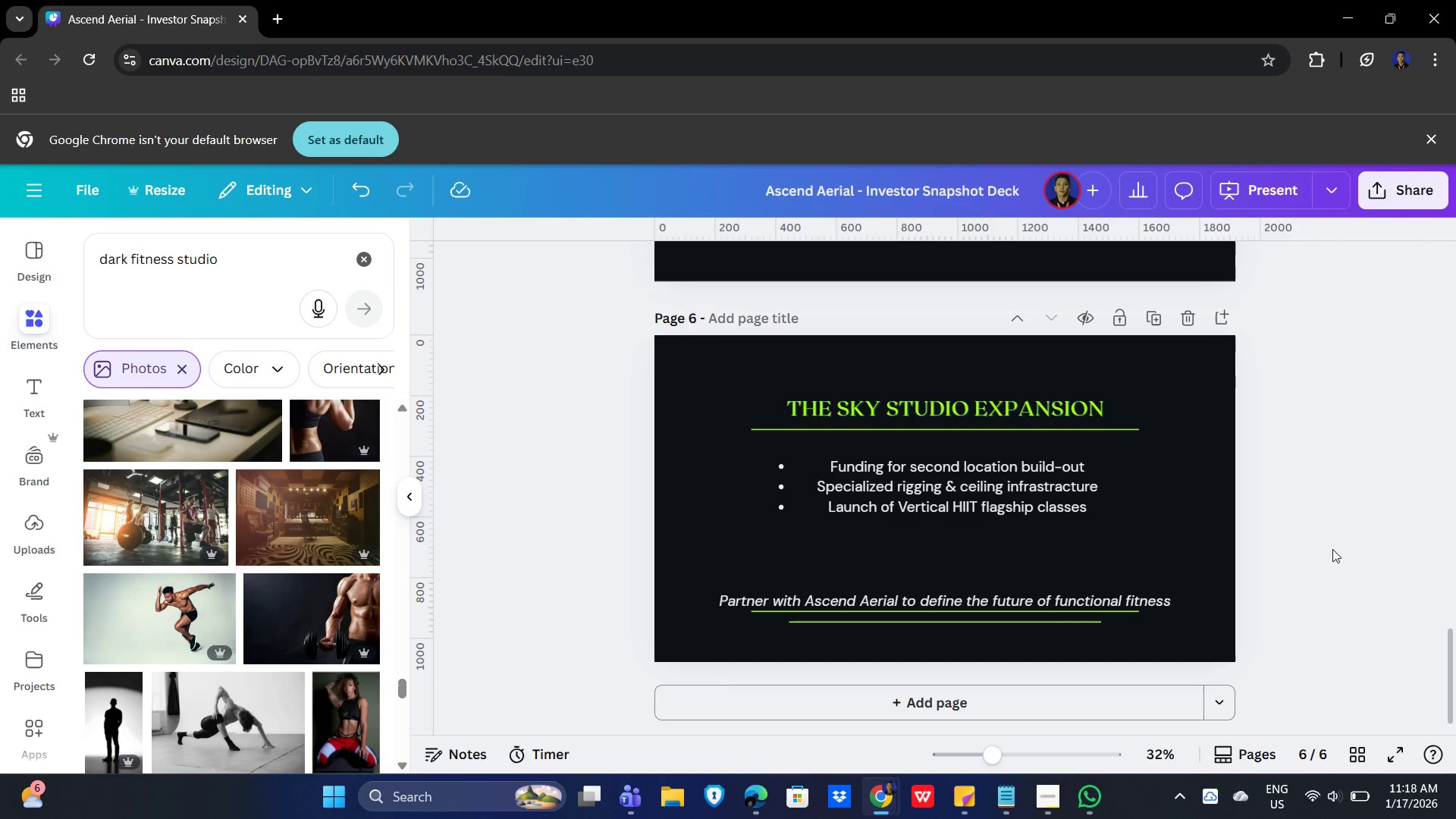 
left_click_drag(start_coordinate=[1398, 212], to_coordinate=[1398, 206])
 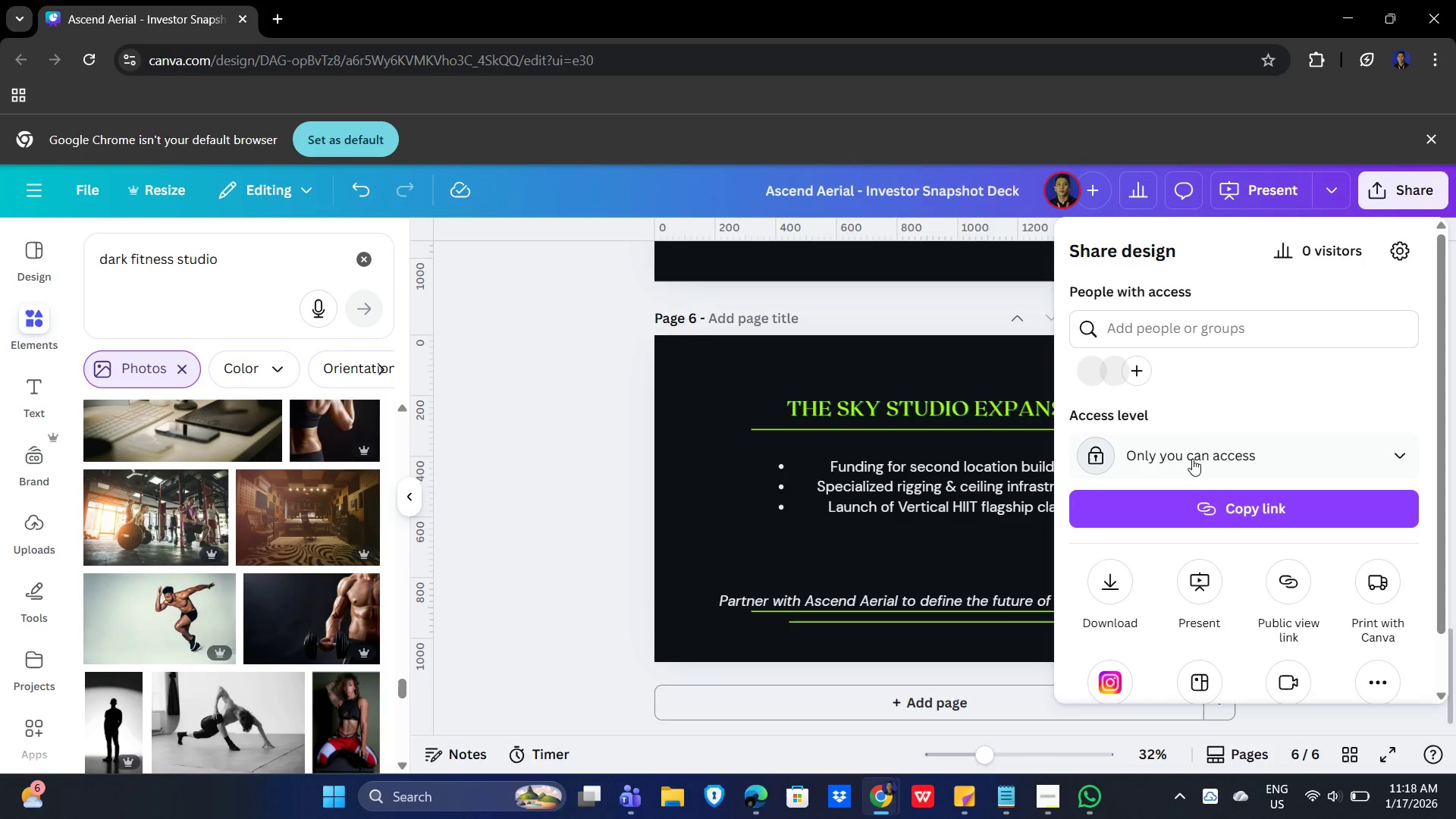 
scroll: coordinate [1268, 428], scroll_direction: down, amount: 3.0
 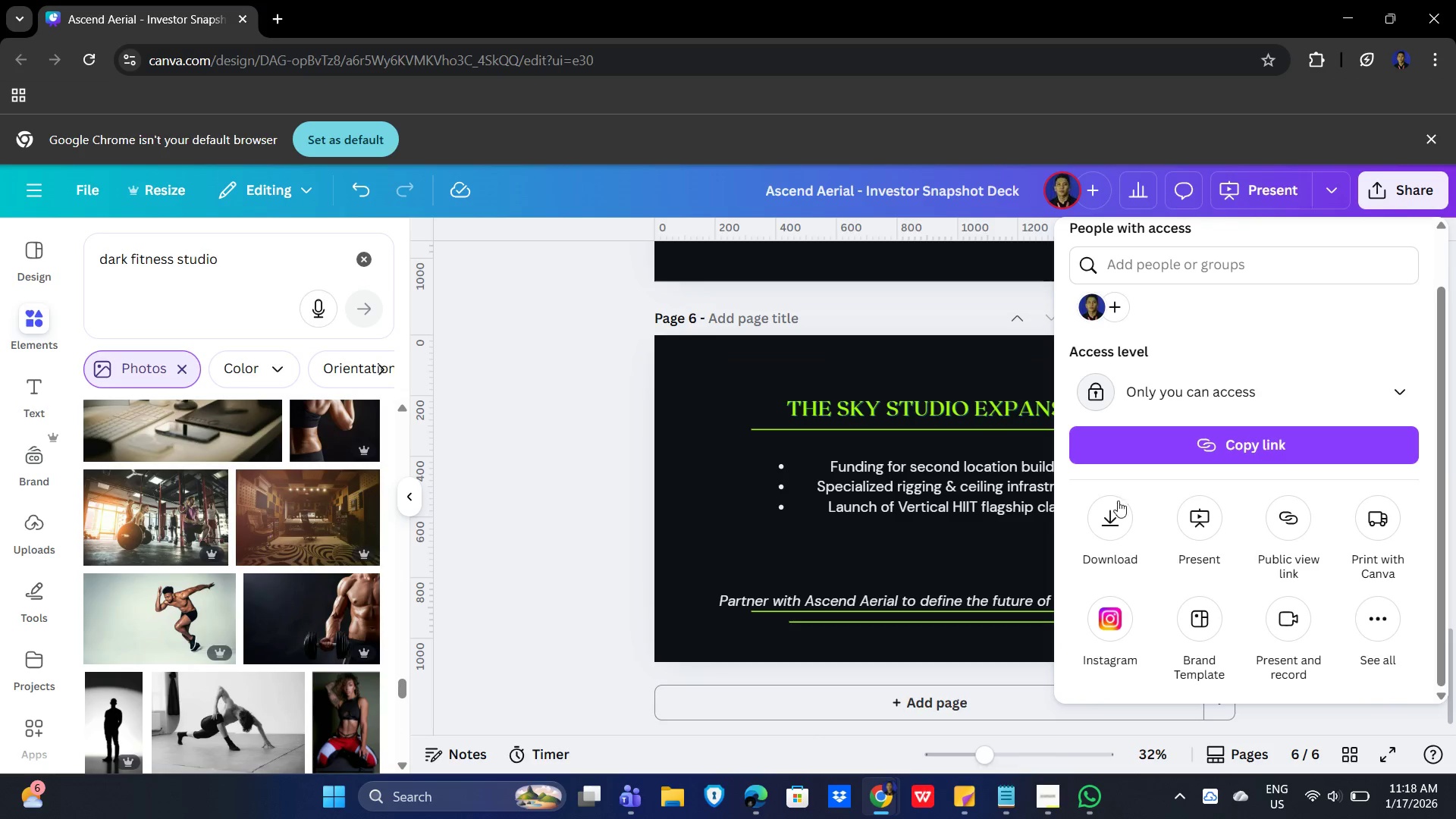 
left_click([1116, 526])
 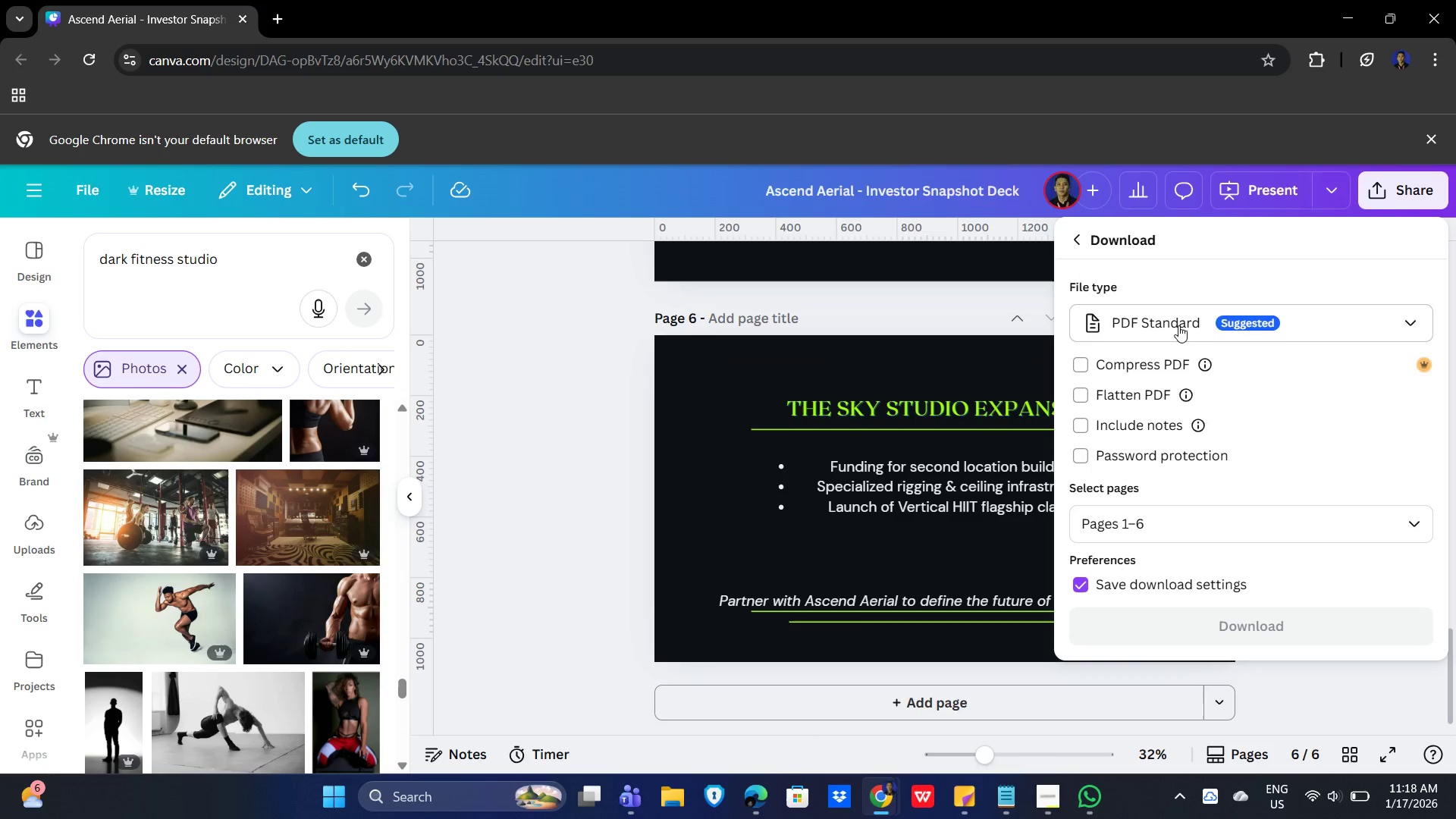 
left_click([1344, 315])
 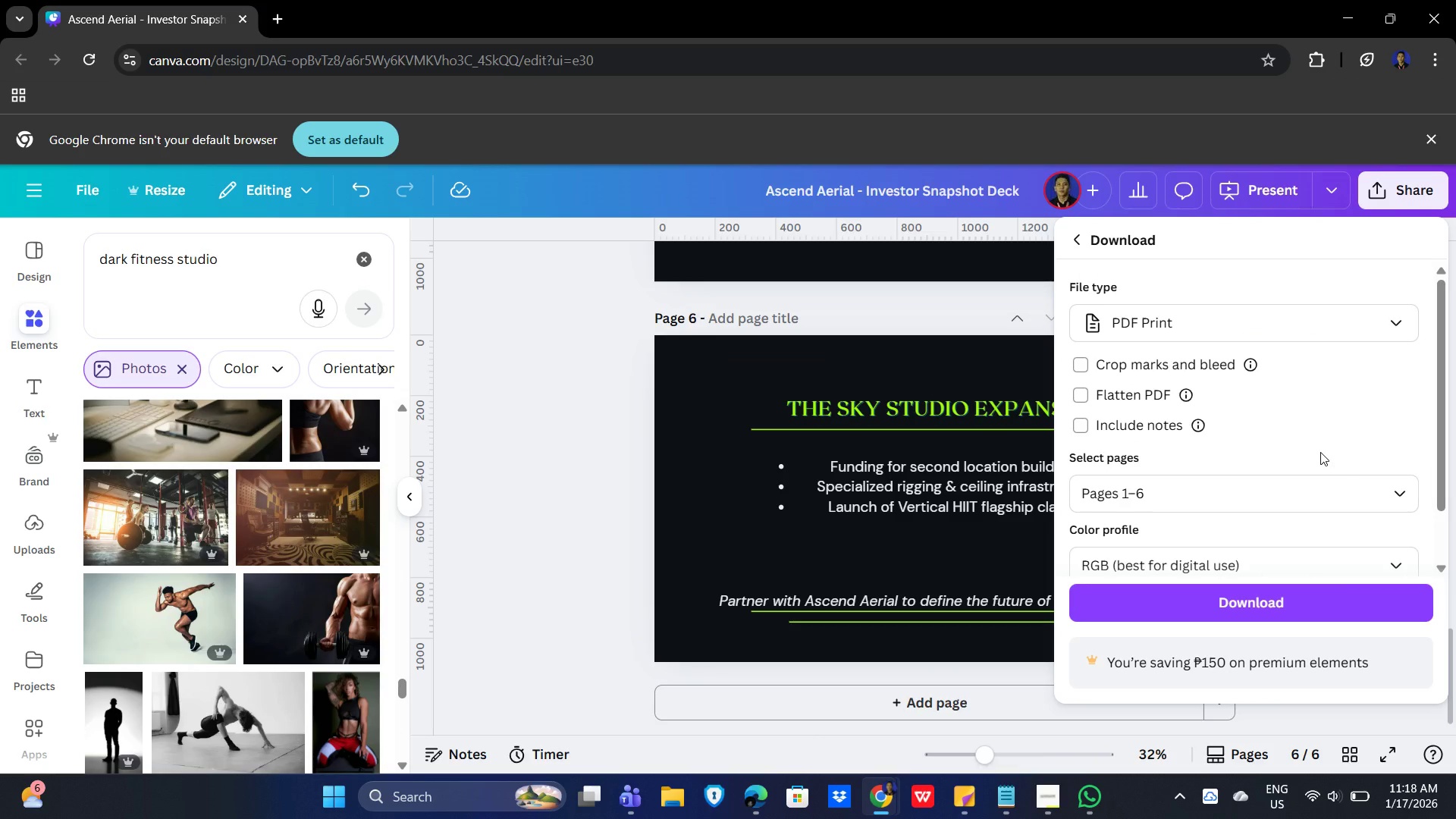 
wait(9.45)
 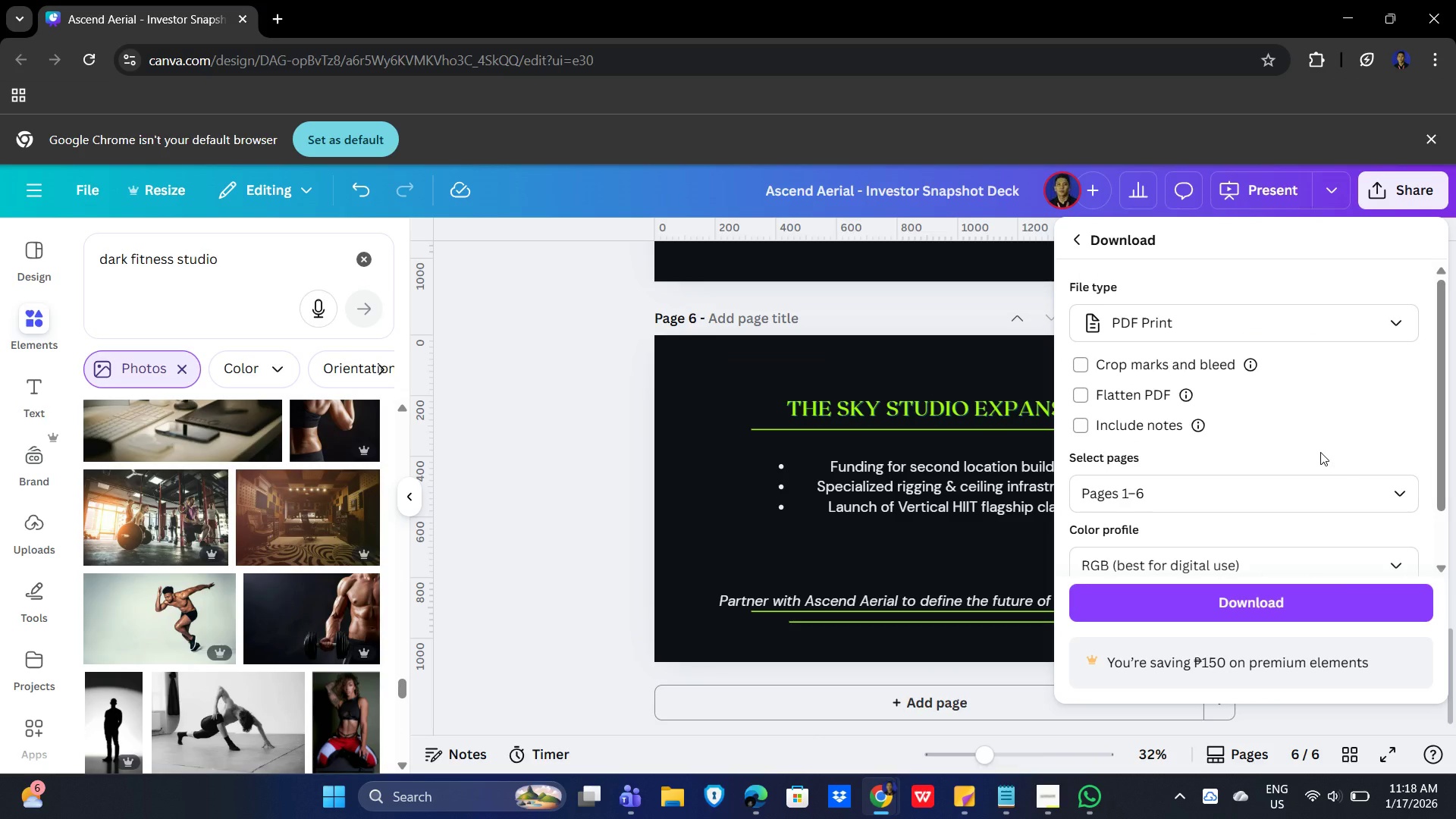 
left_click([1249, 366])
 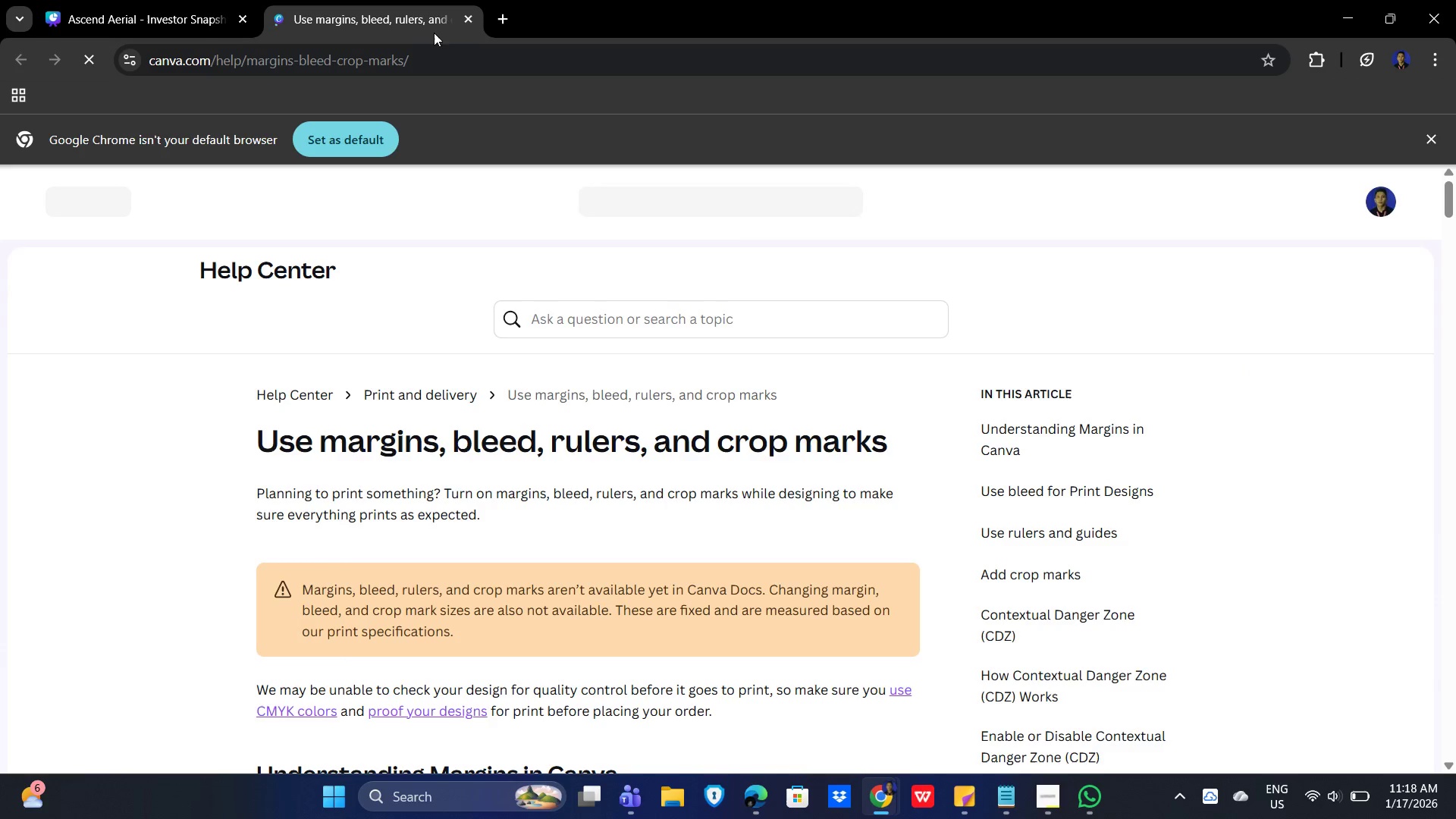 
left_click([463, 21])
 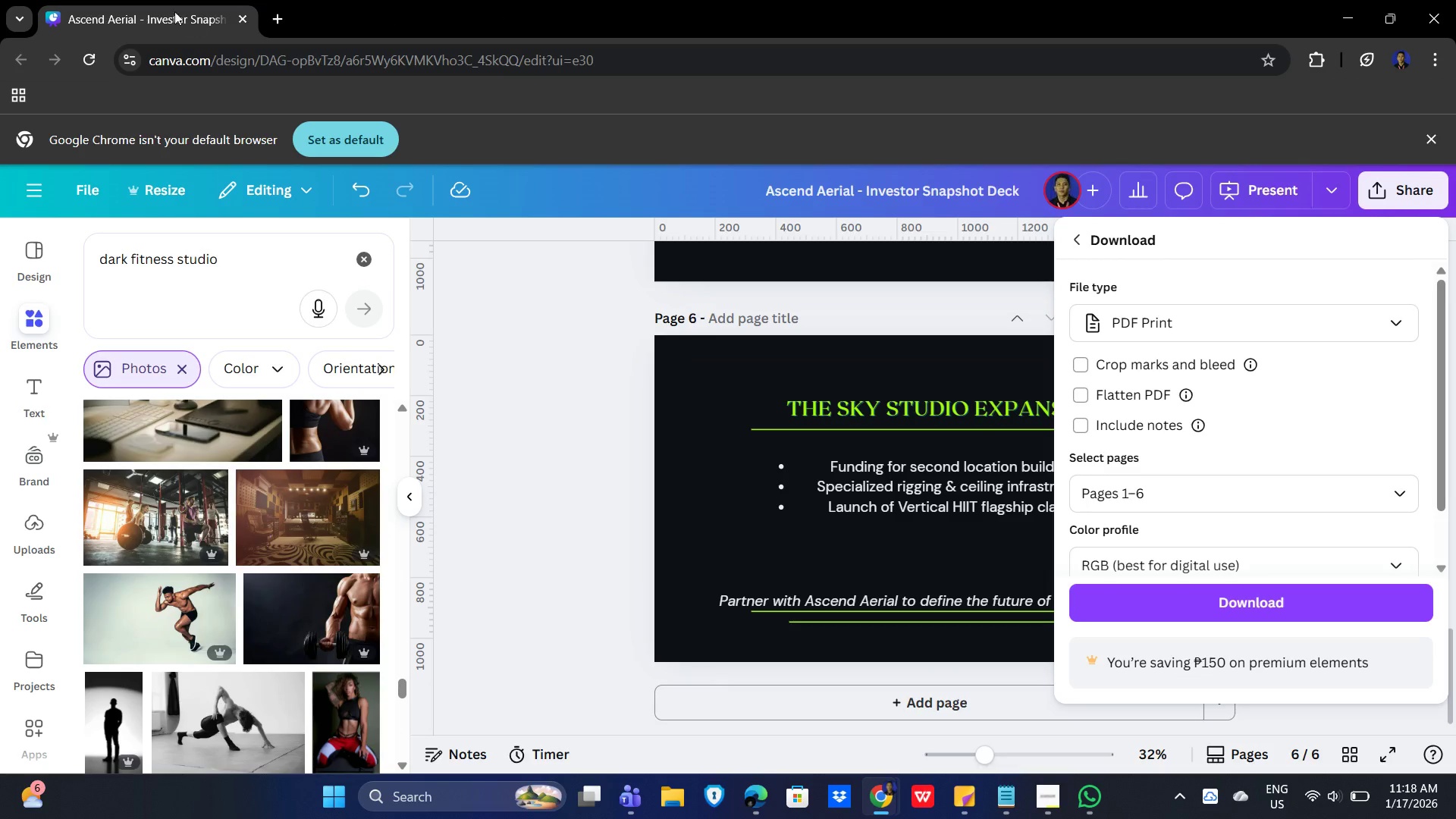 
left_click([155, 0])
 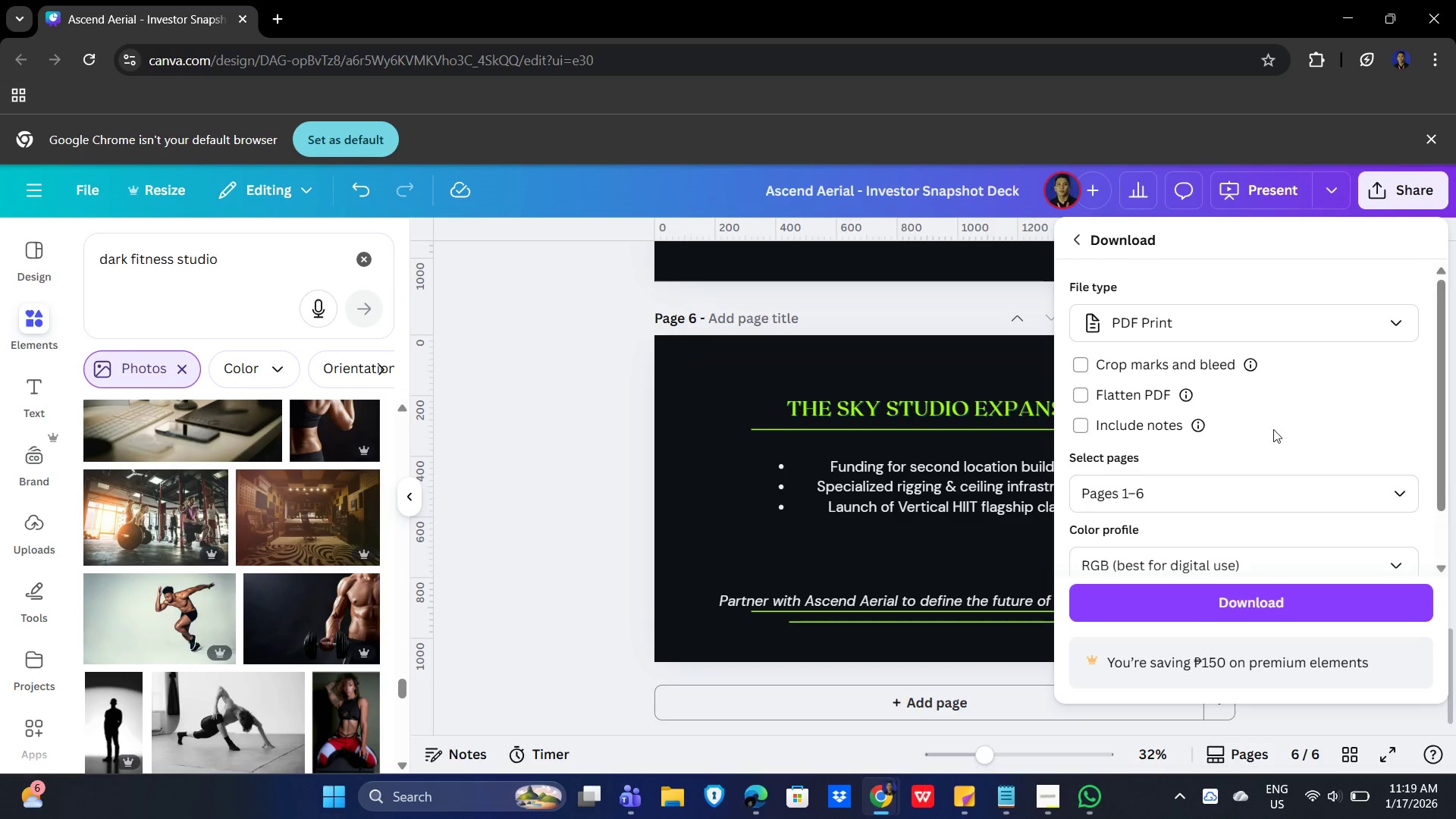 
scroll: coordinate [1274, 425], scroll_direction: down, amount: 1.0
 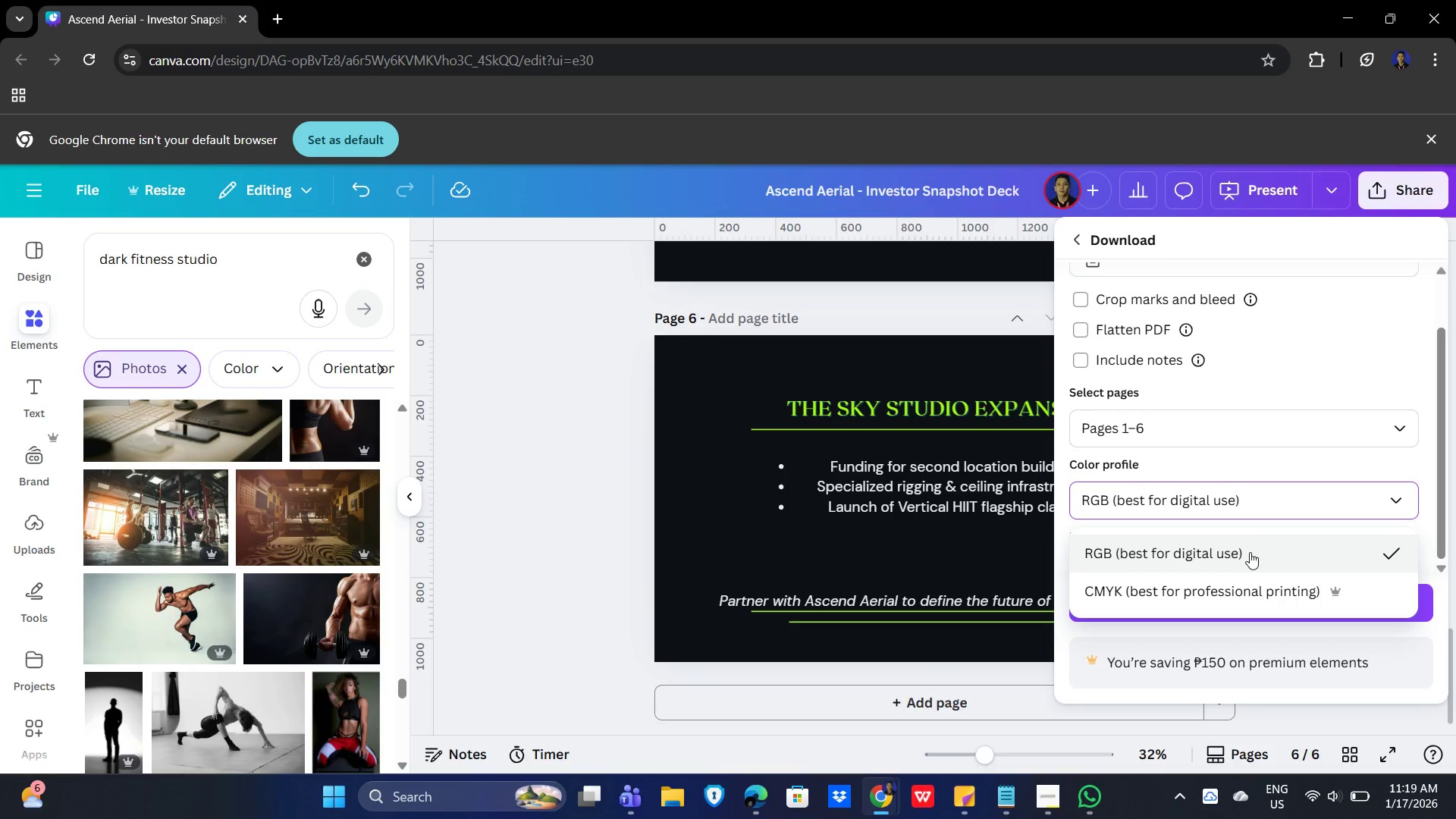 
wait(8.95)
 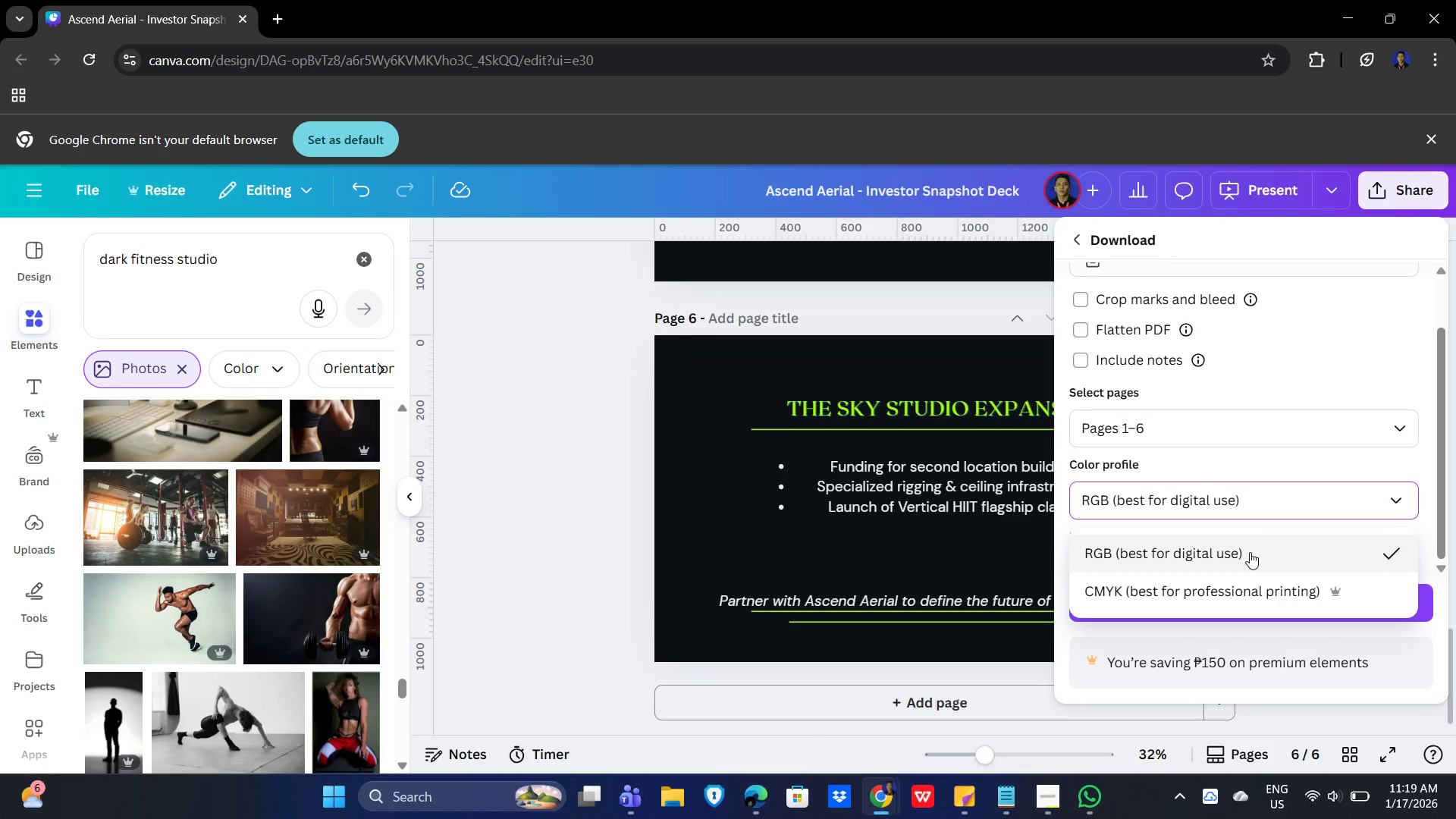 
left_click([1241, 593])
 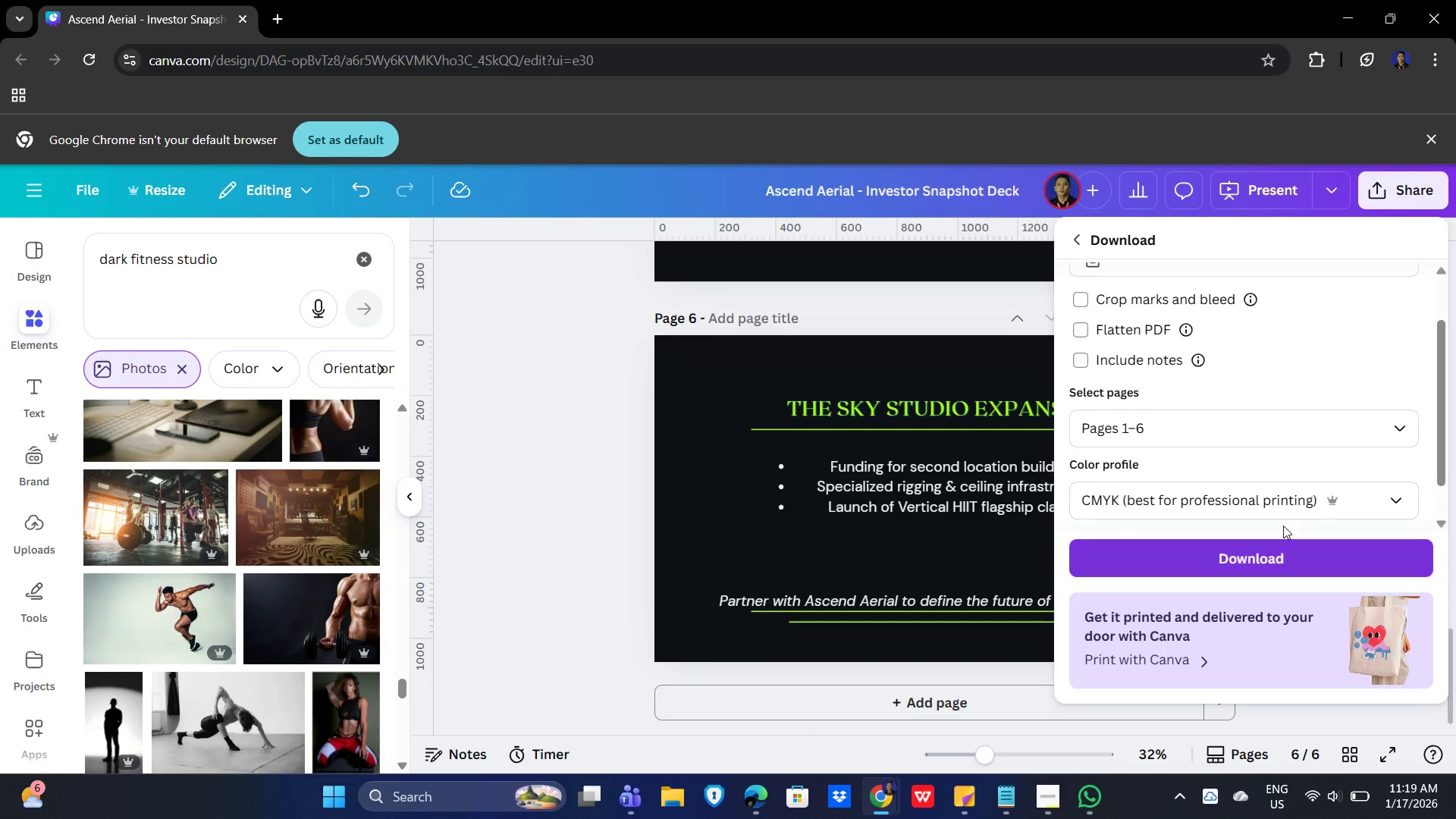 
scroll: coordinate [1244, 392], scroll_direction: down, amount: 7.0
 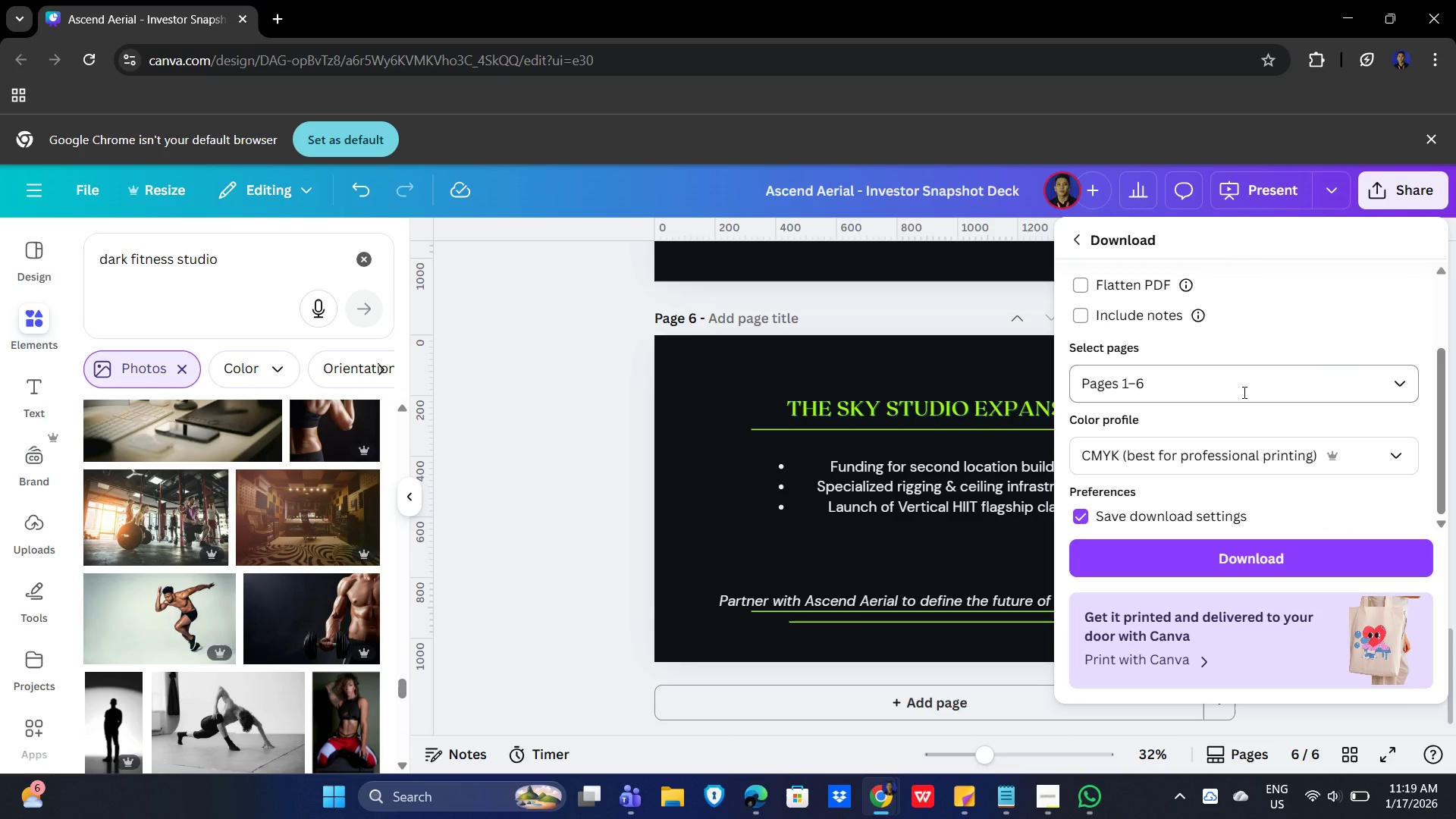 
scroll: coordinate [1242, 391], scroll_direction: up, amount: 2.0
 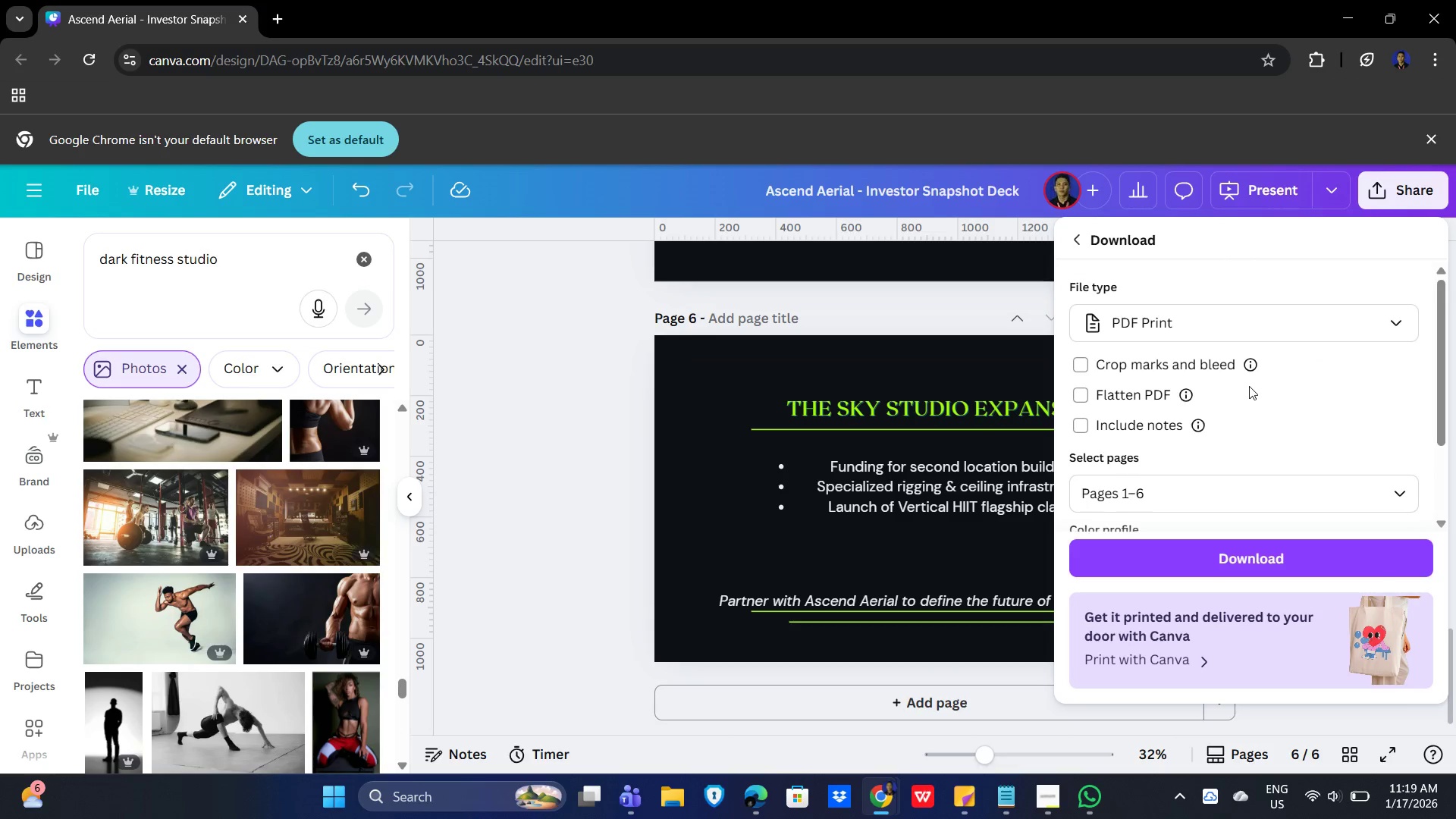 
scroll: coordinate [1251, 399], scroll_direction: down, amount: 2.0
 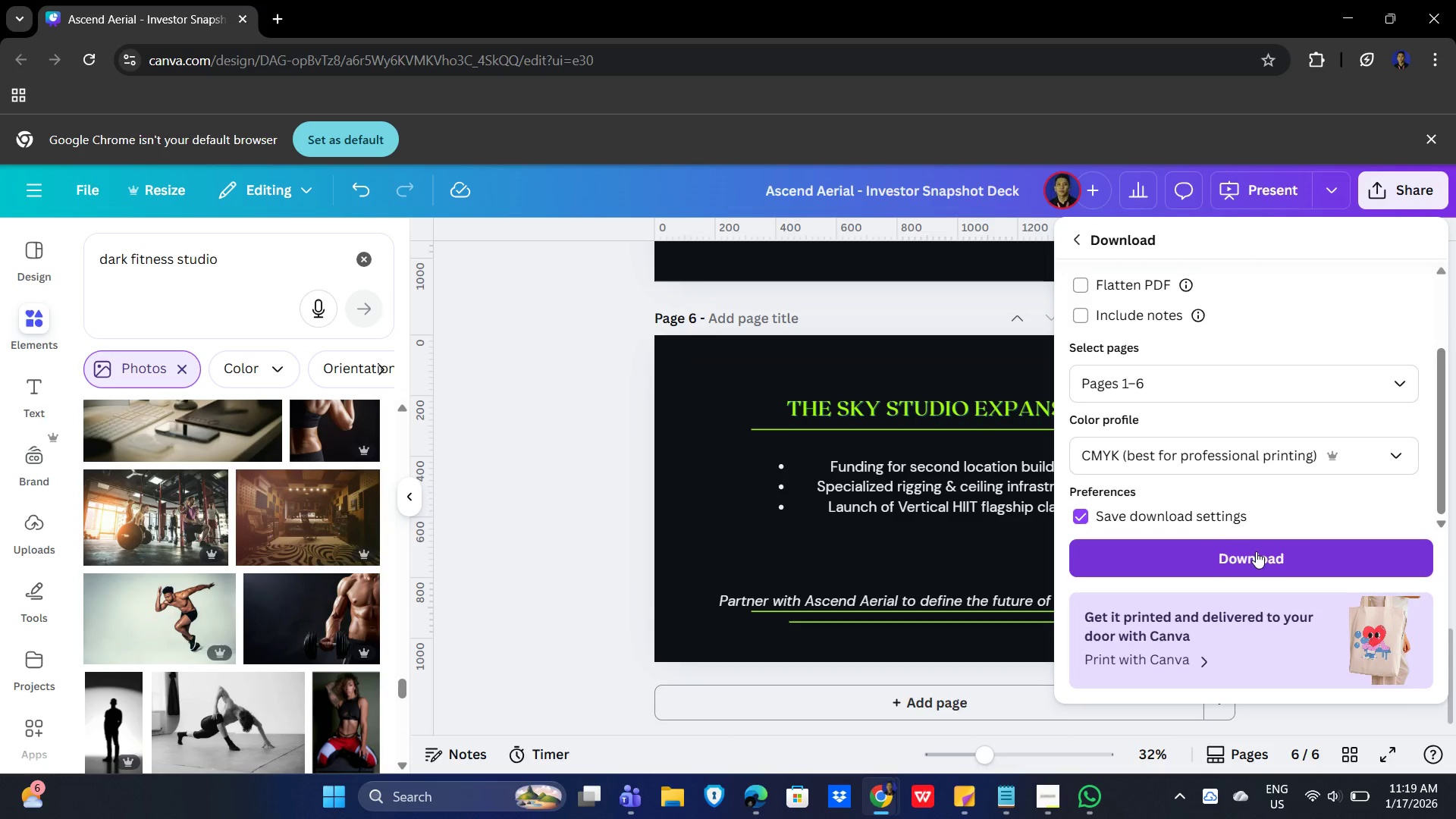 
left_click([1245, 551])
 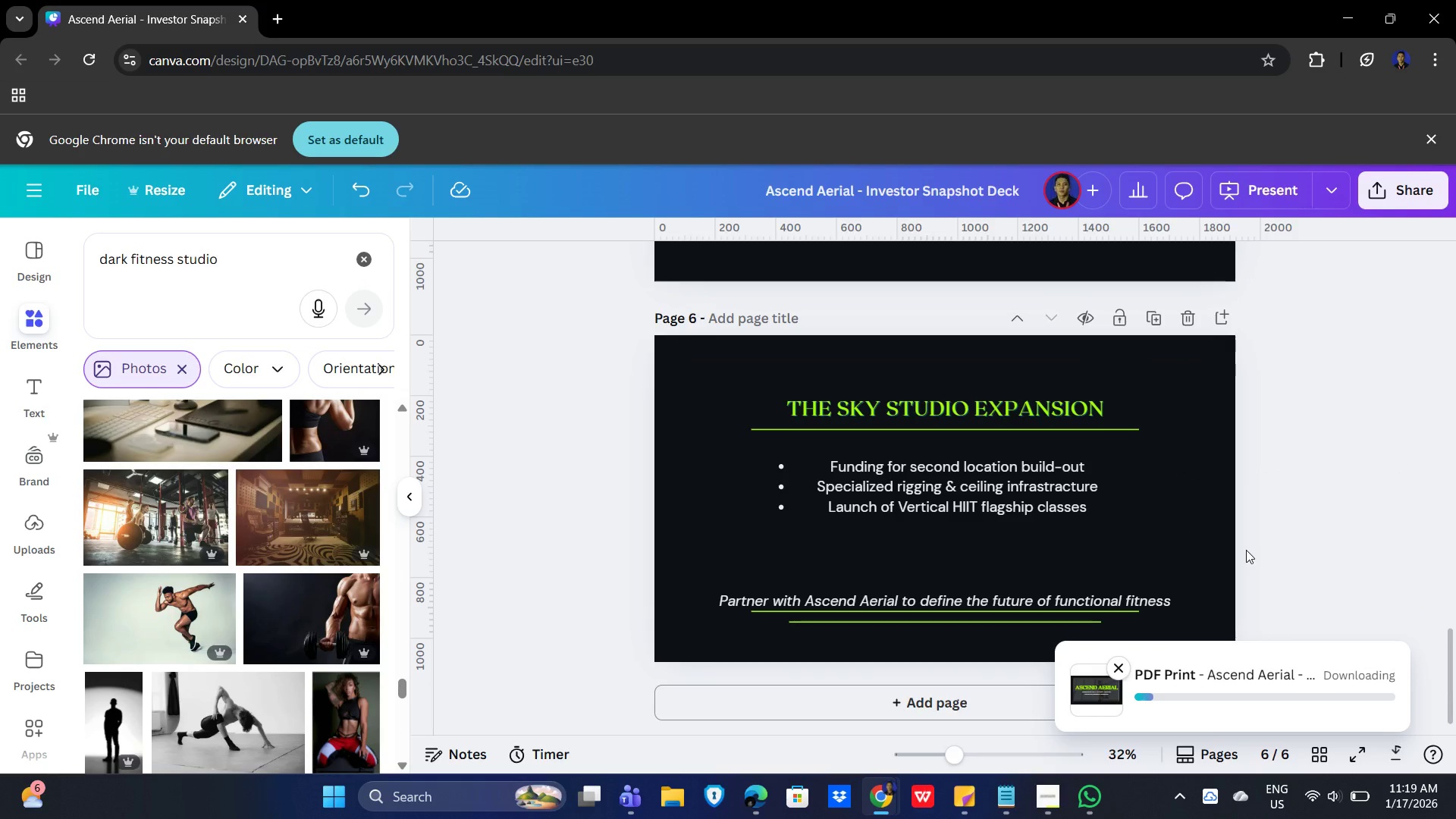 
scroll: coordinate [1294, 463], scroll_direction: up, amount: 24.0
 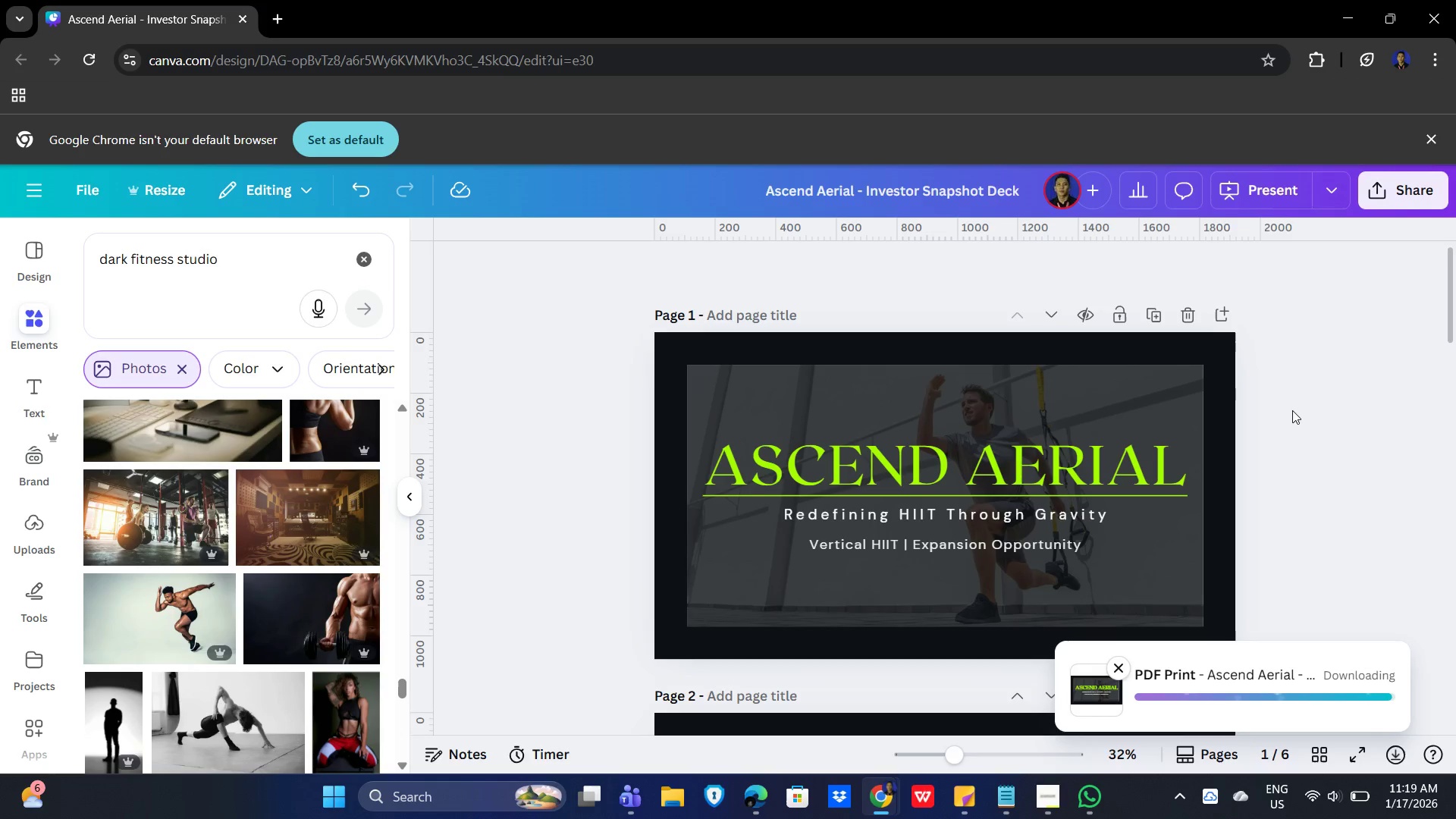 
wait(32.41)
 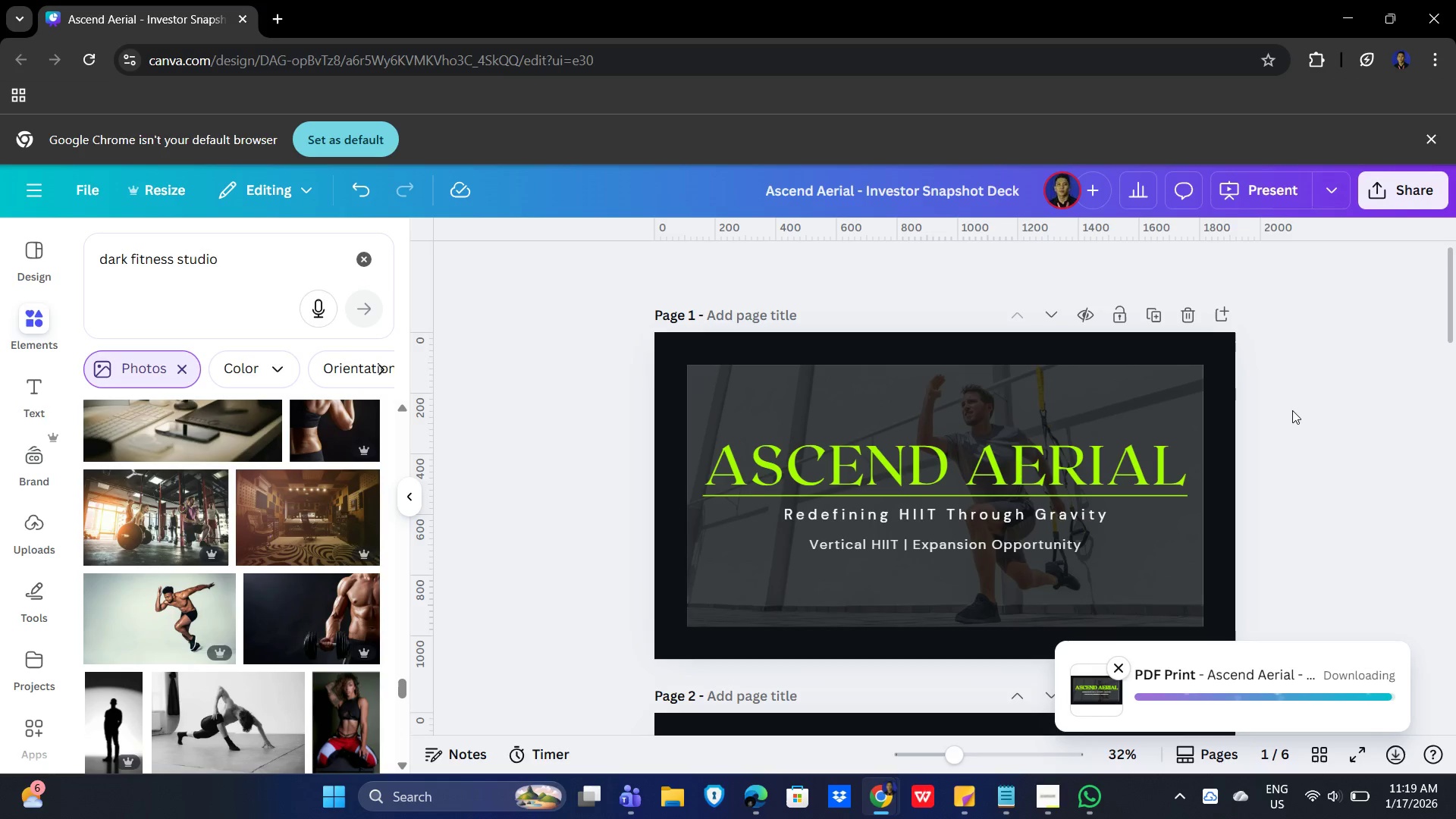 
left_click([1332, 409])
 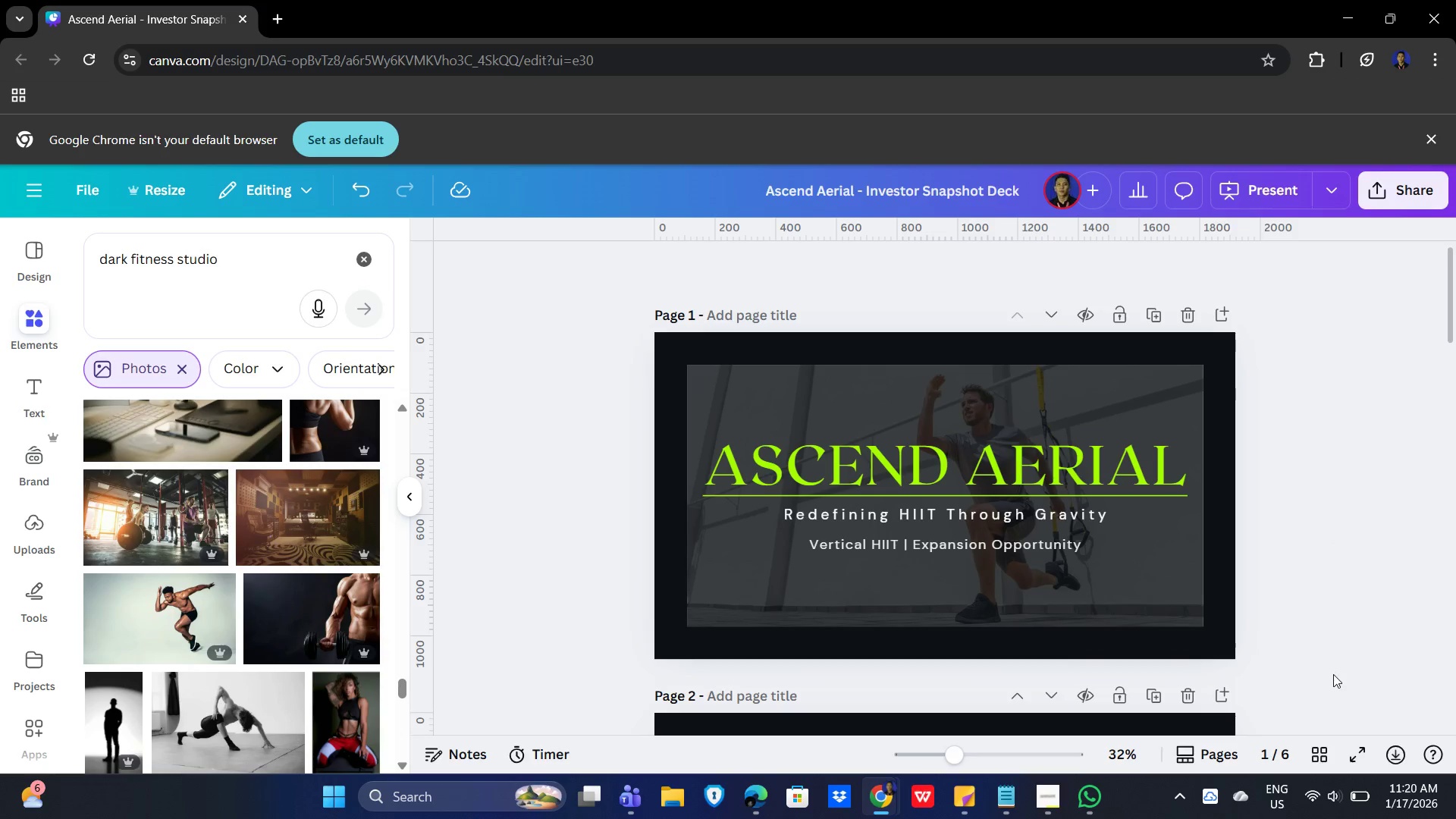 
left_click([1308, 800])
 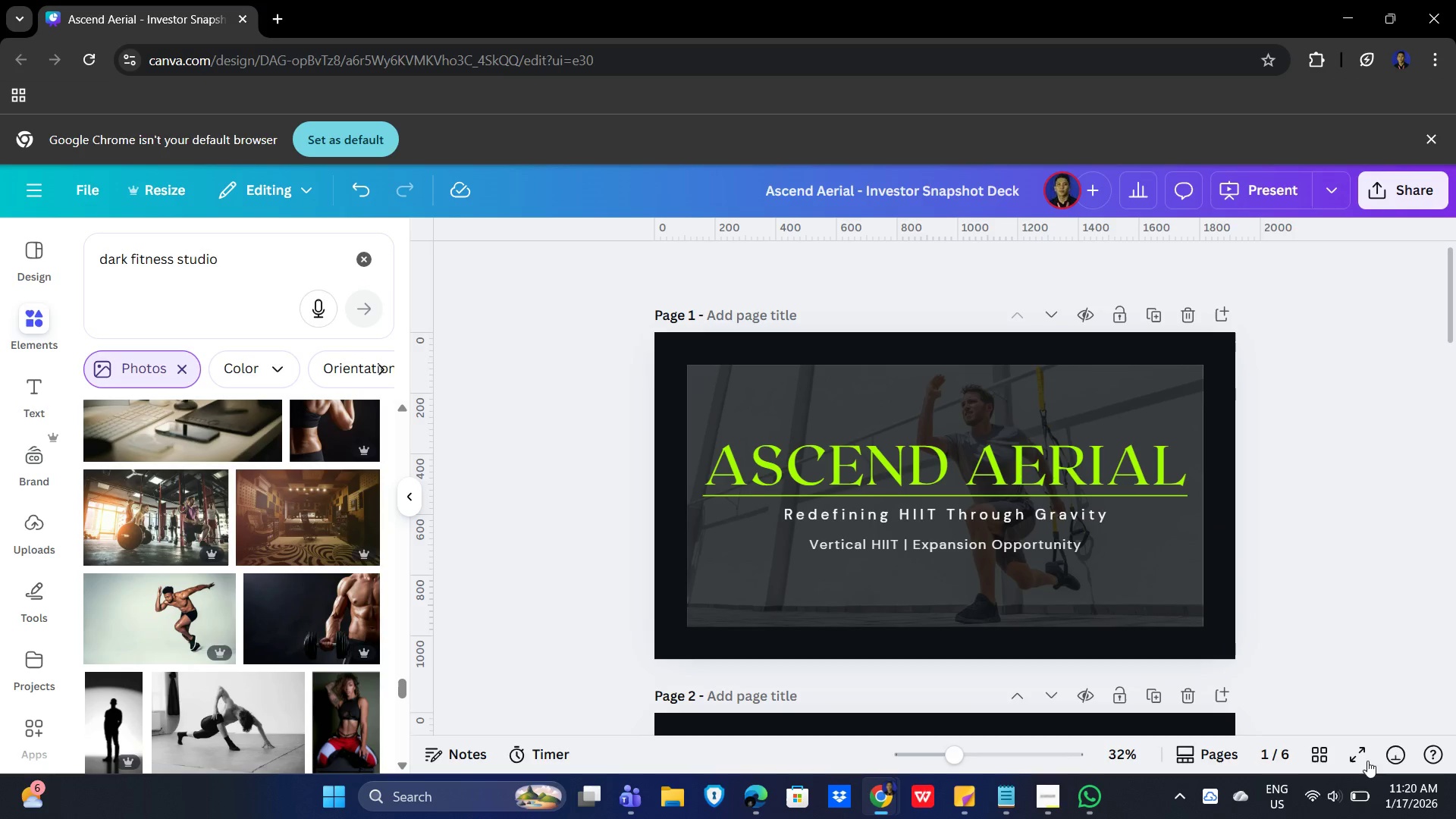 
left_click([1395, 755])
 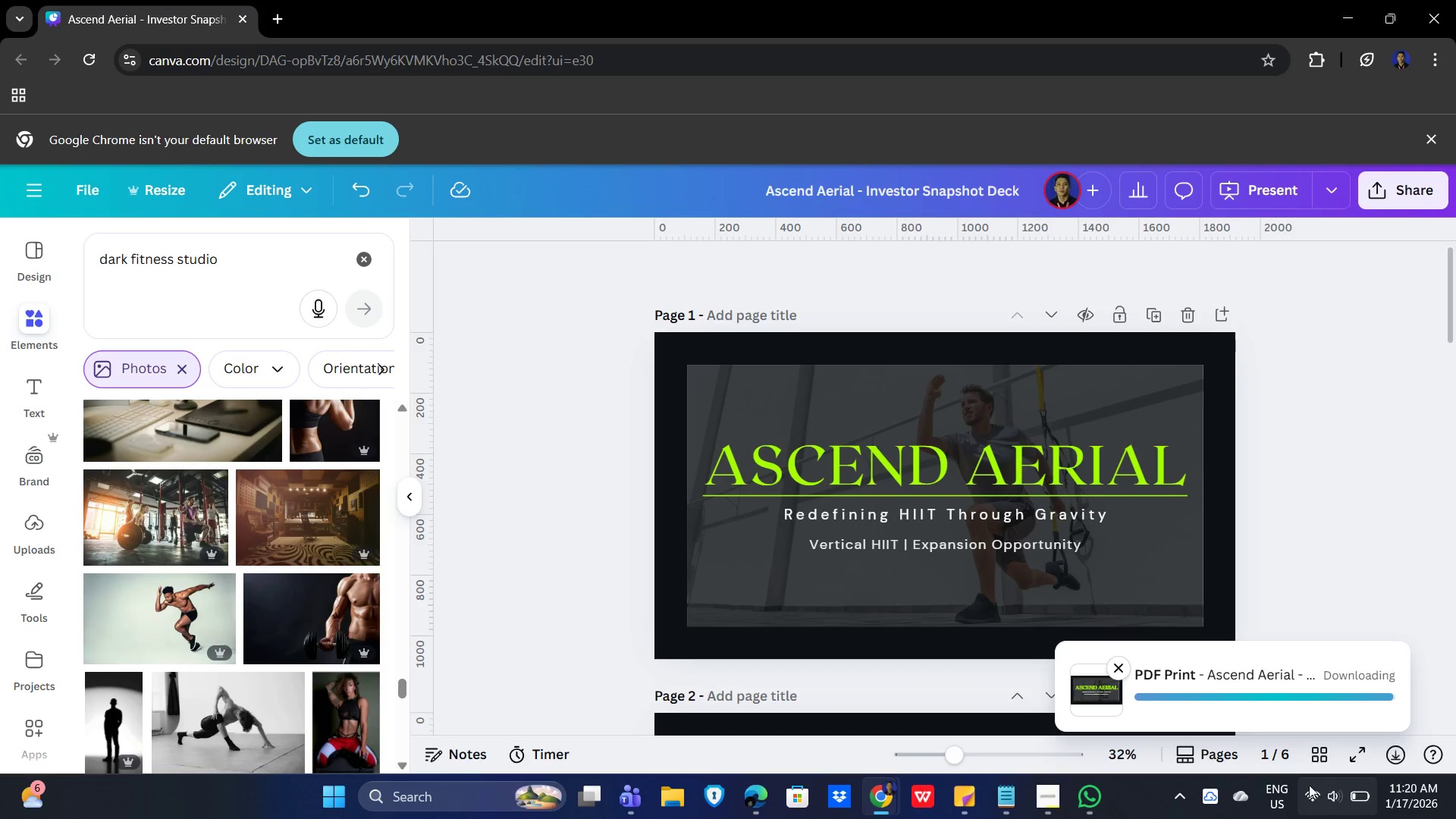 
left_click([1312, 803])
 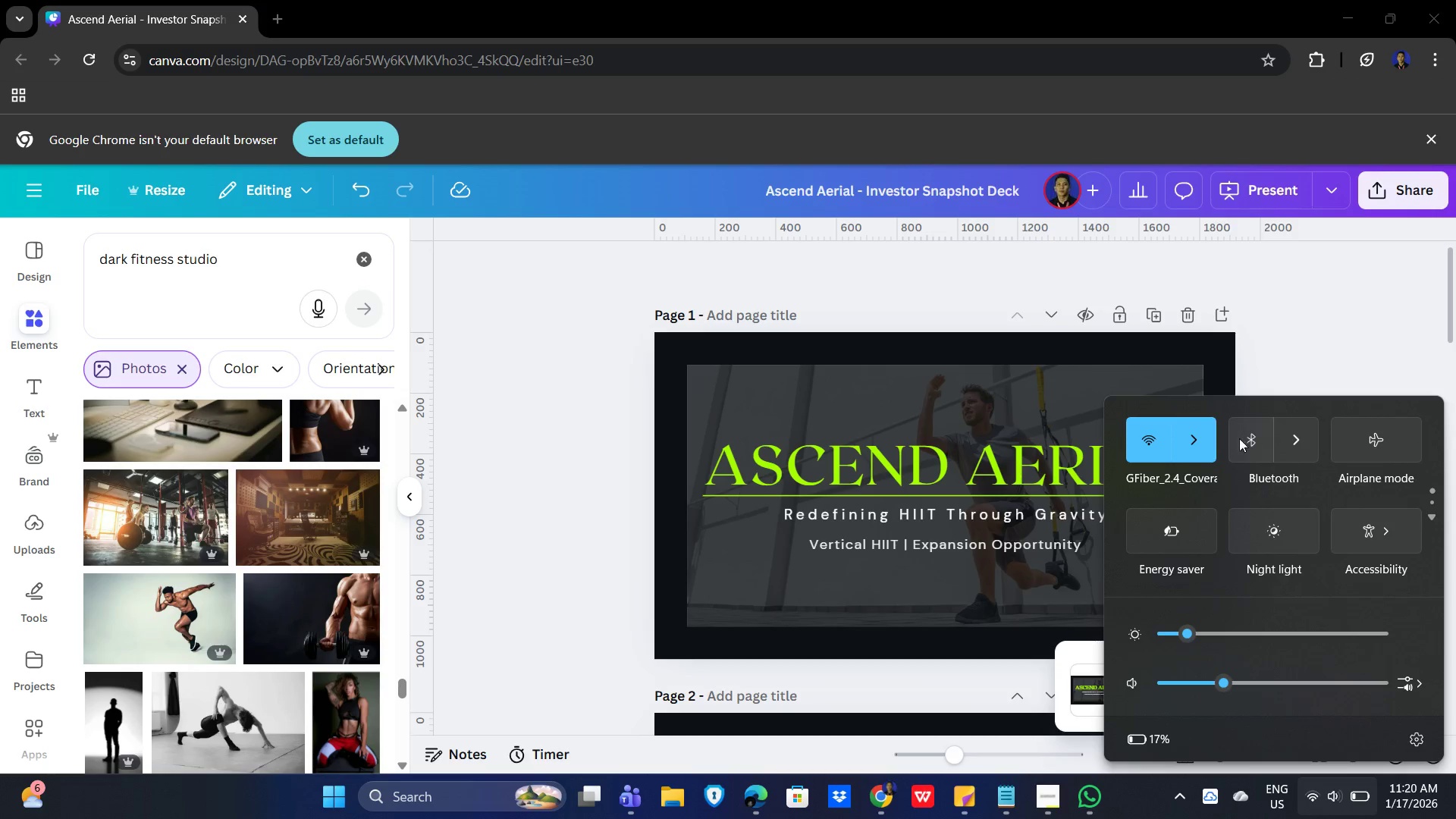 
left_click([1200, 442])
 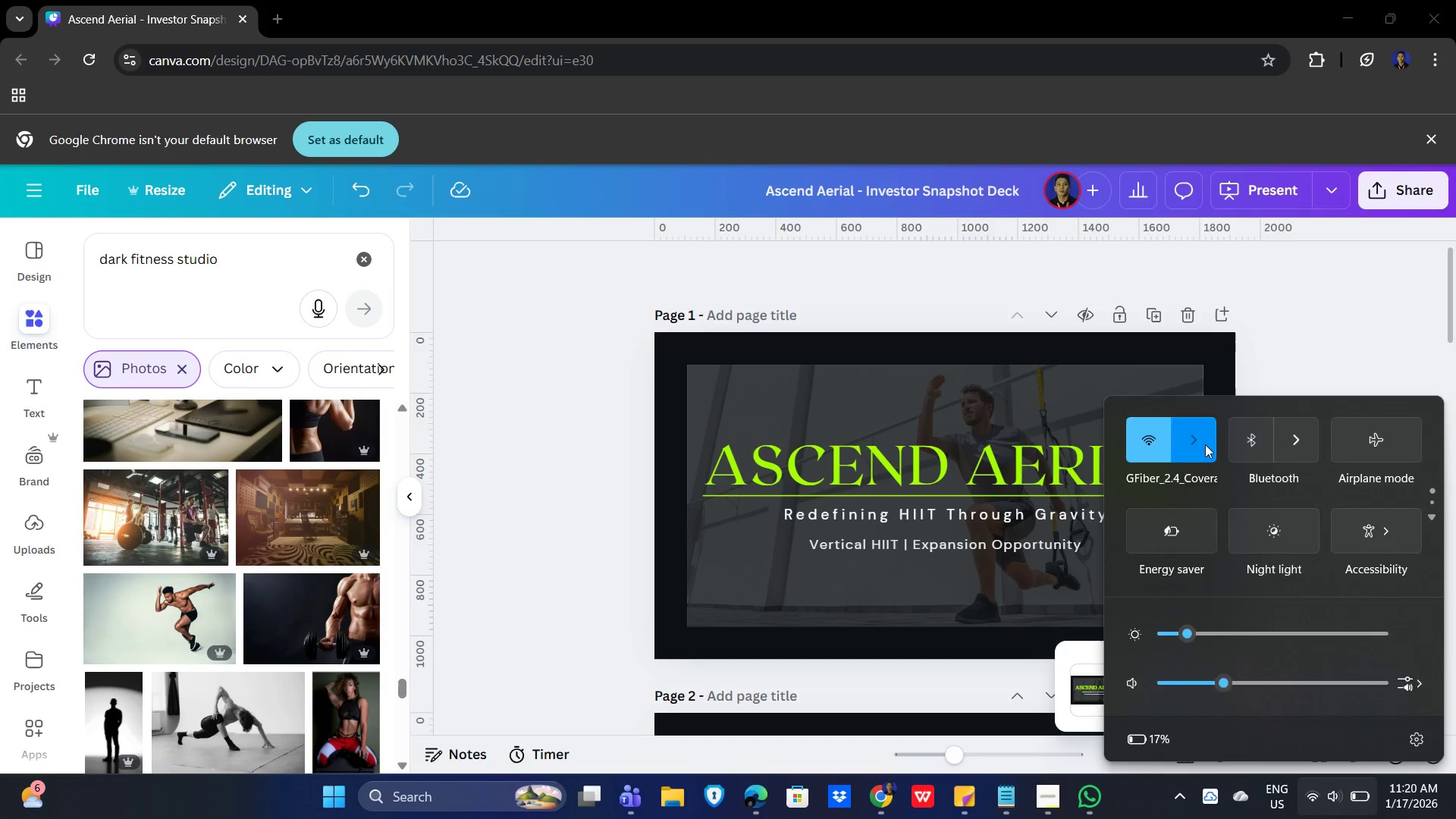 
mouse_move([1302, 414])
 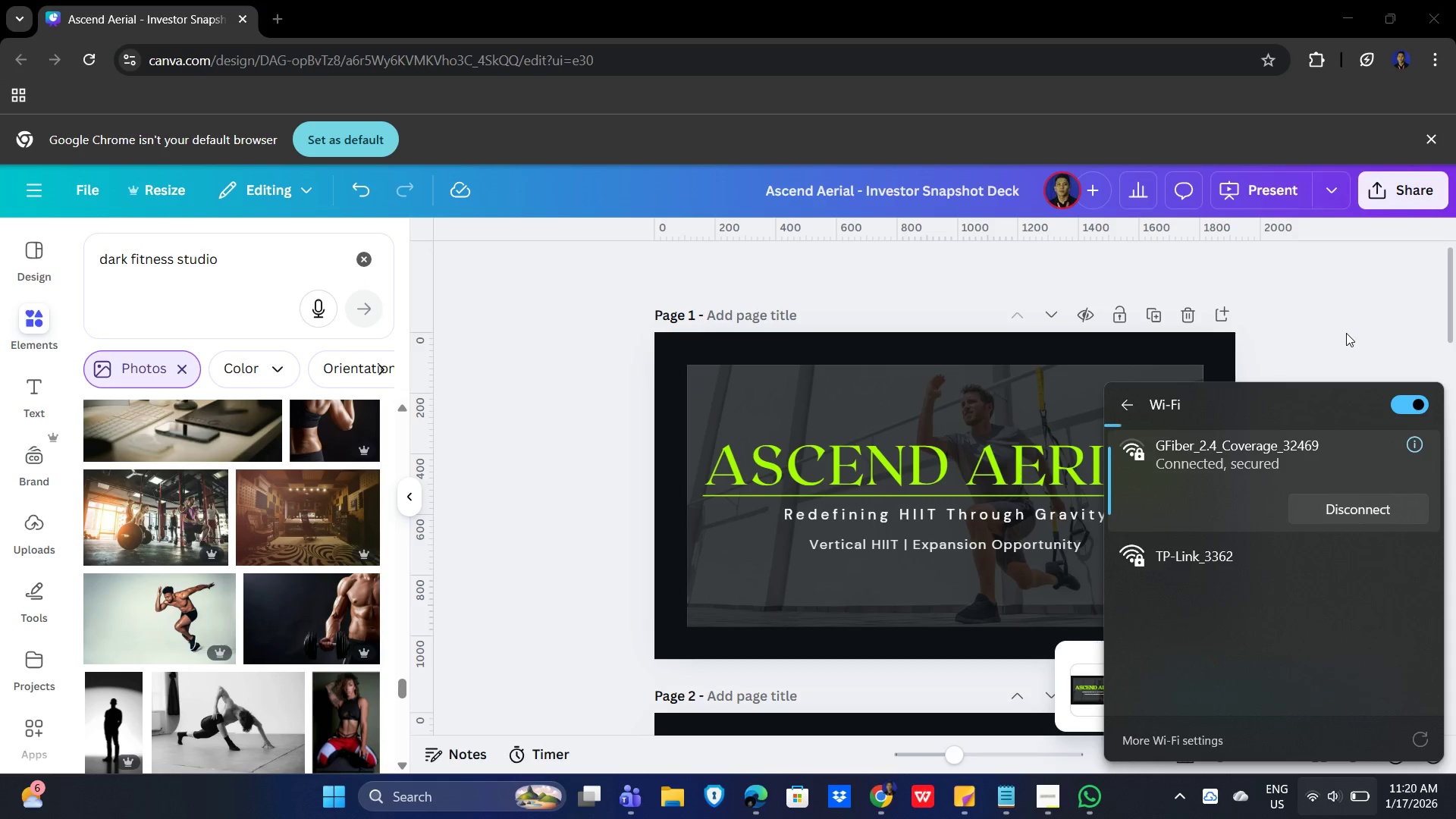 
left_click([1346, 333])
 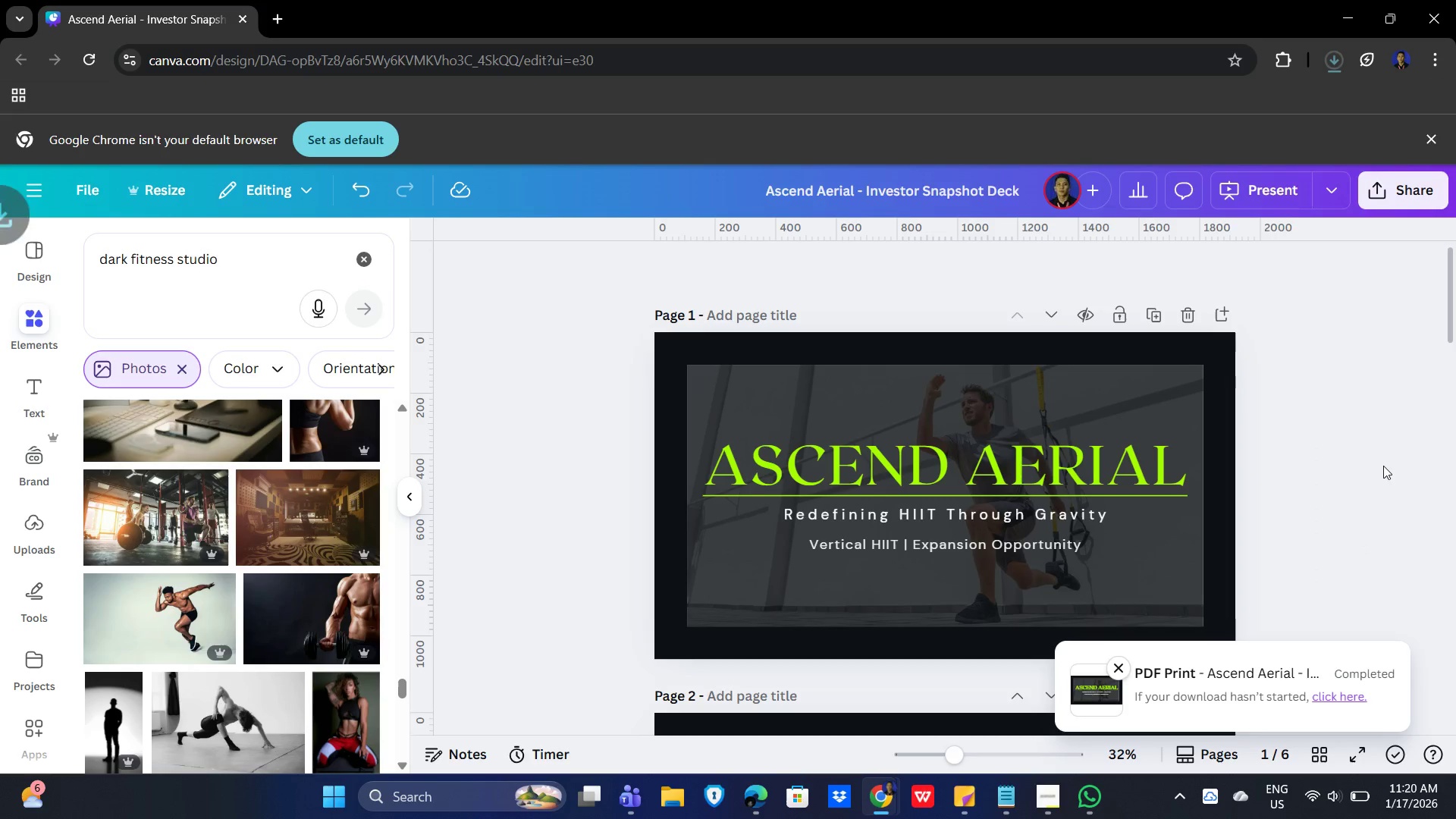 
left_click([1383, 466])
 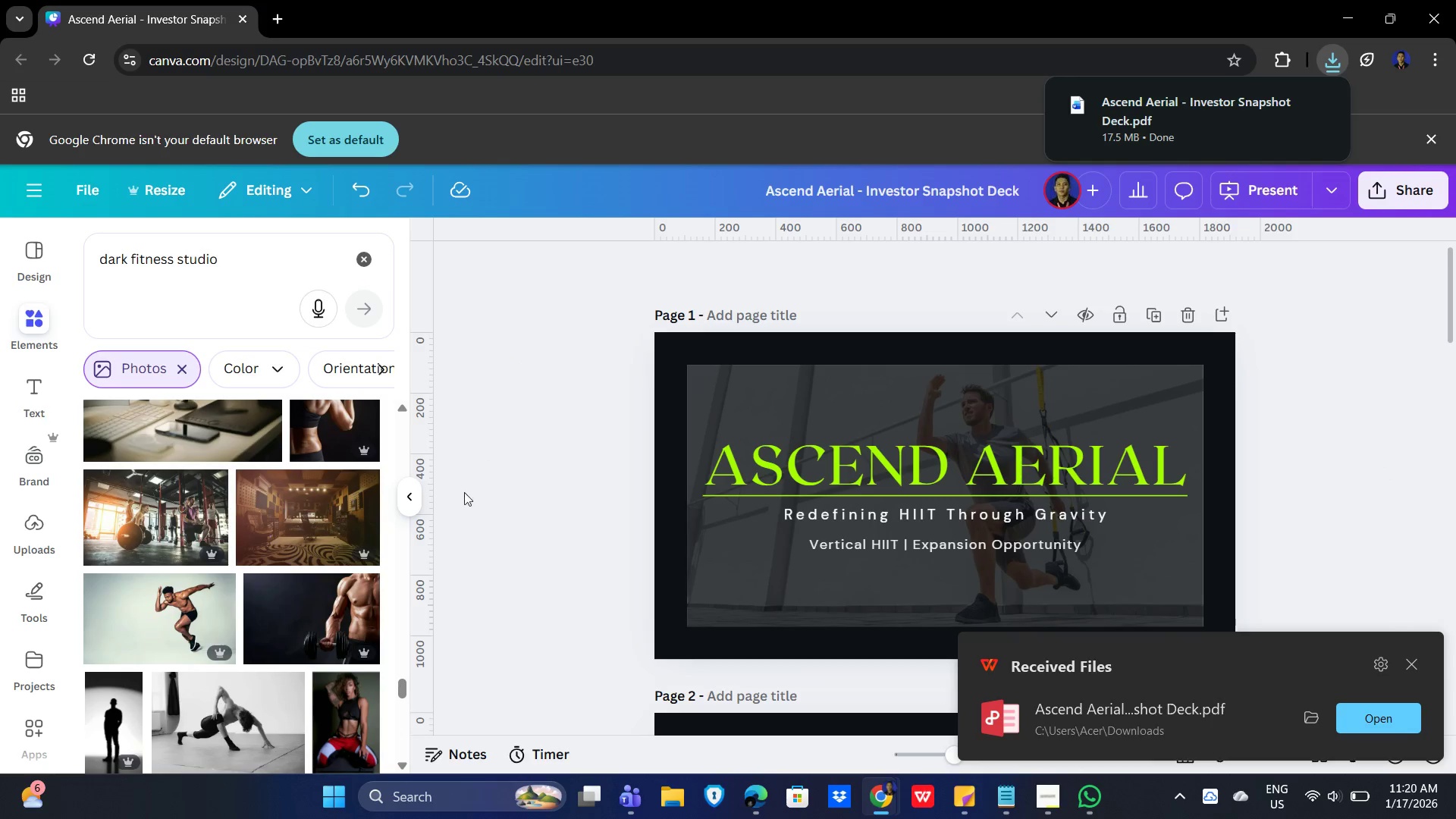 
left_click([410, 500])
 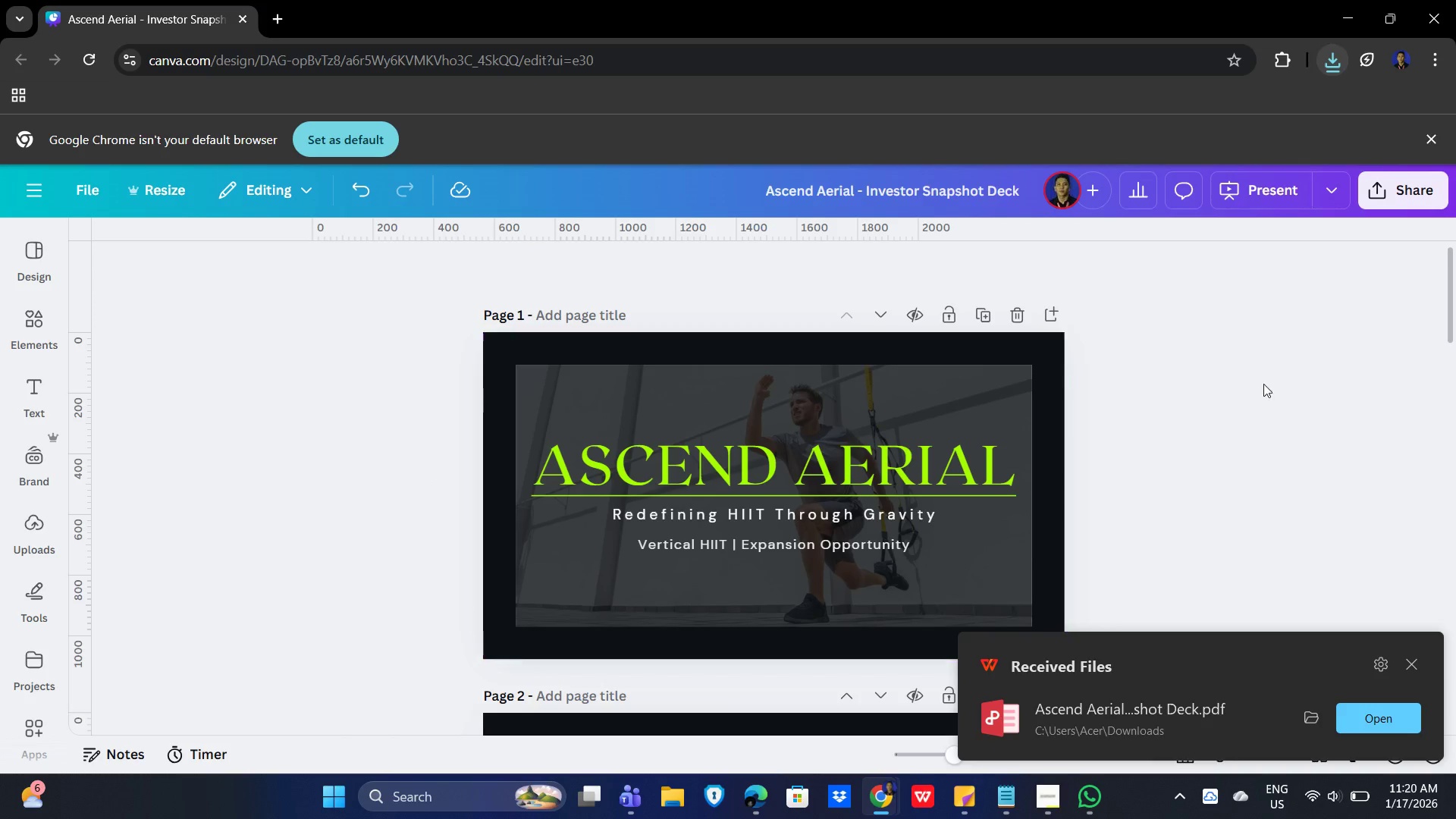 
left_click([1351, 384])
 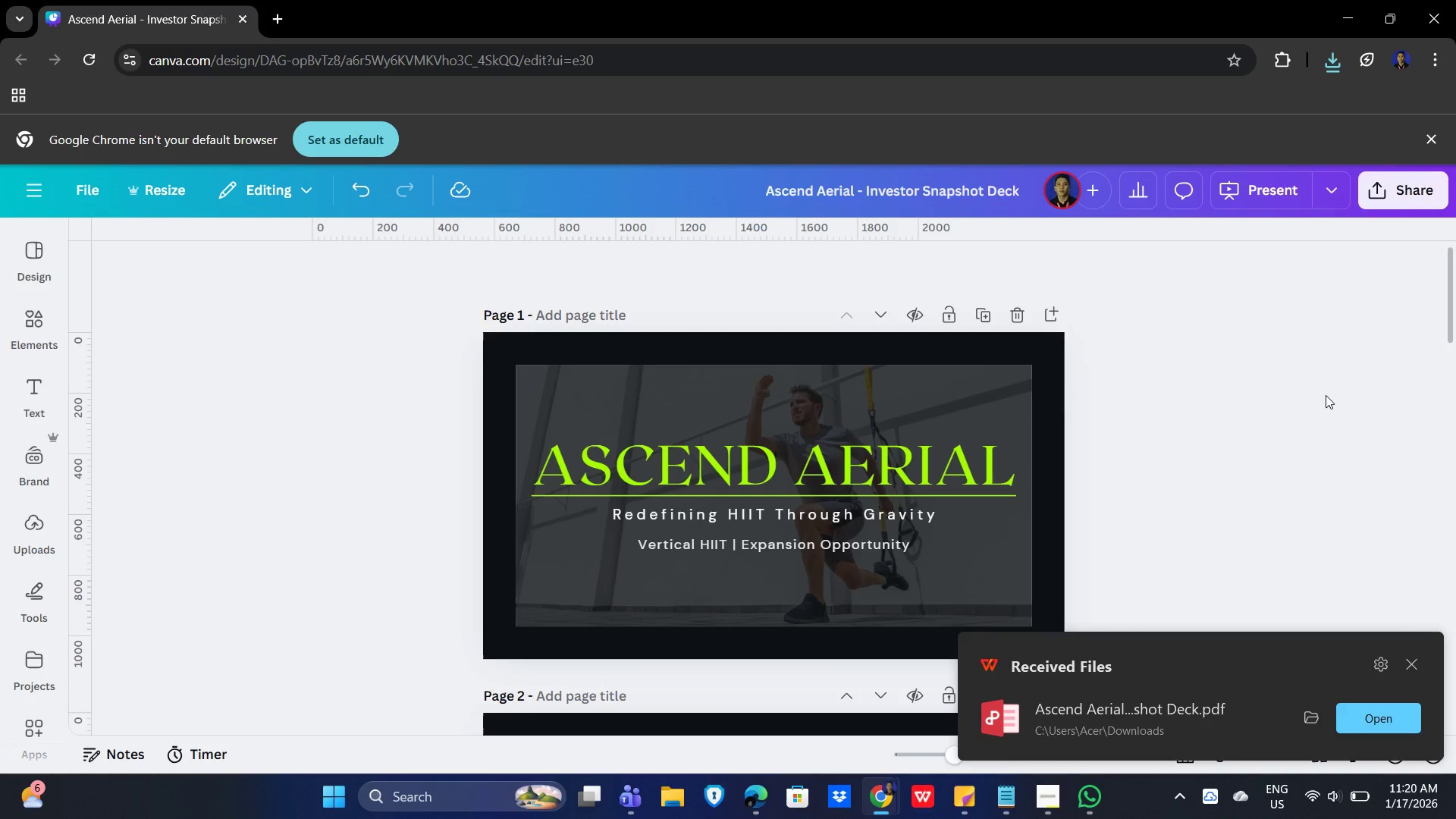 
scroll: coordinate [1338, 412], scroll_direction: none, amount: 0.0
 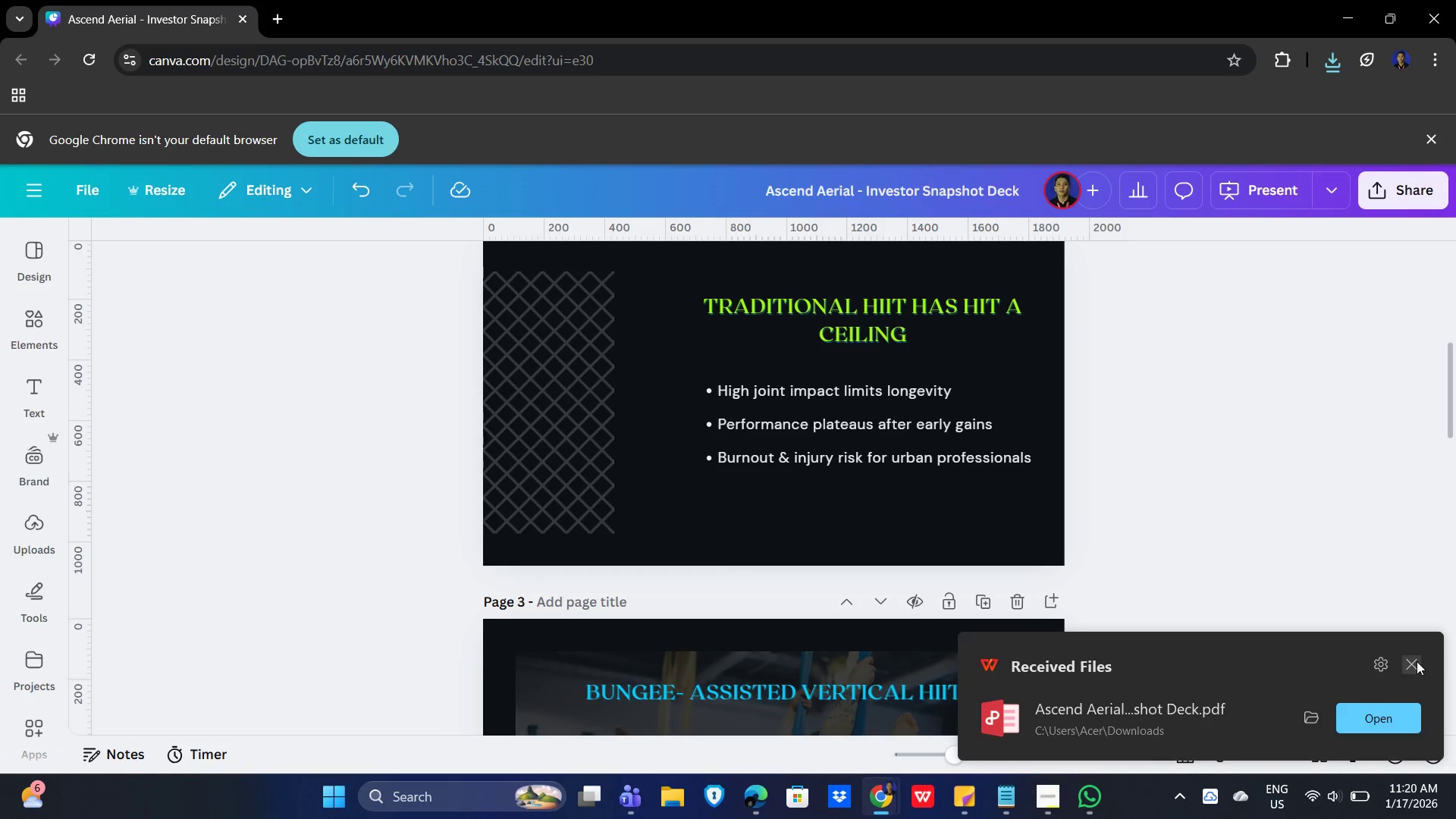 
left_click([1414, 661])
 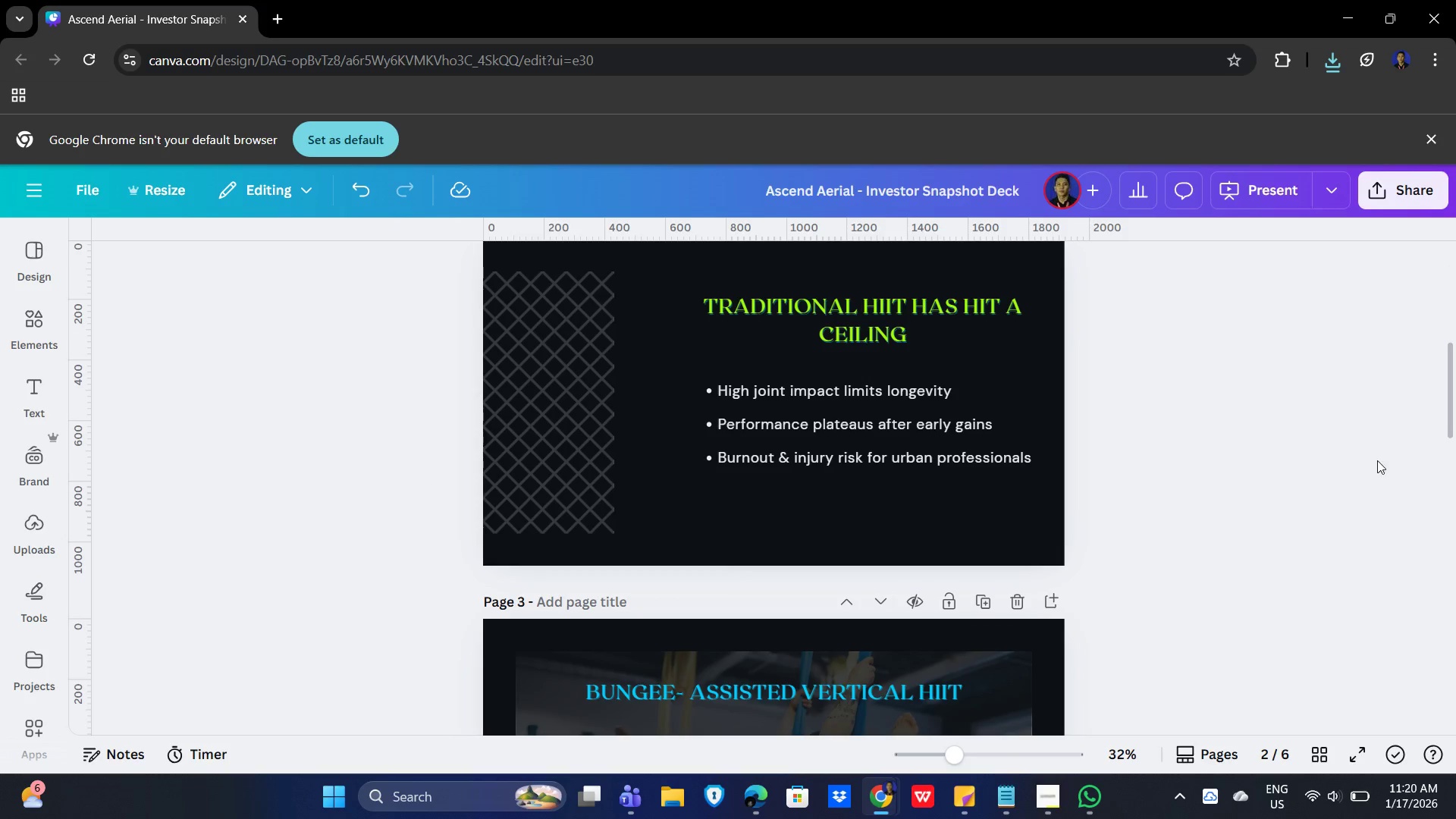 
scroll: coordinate [1358, 460], scroll_direction: up, amount: 8.0
 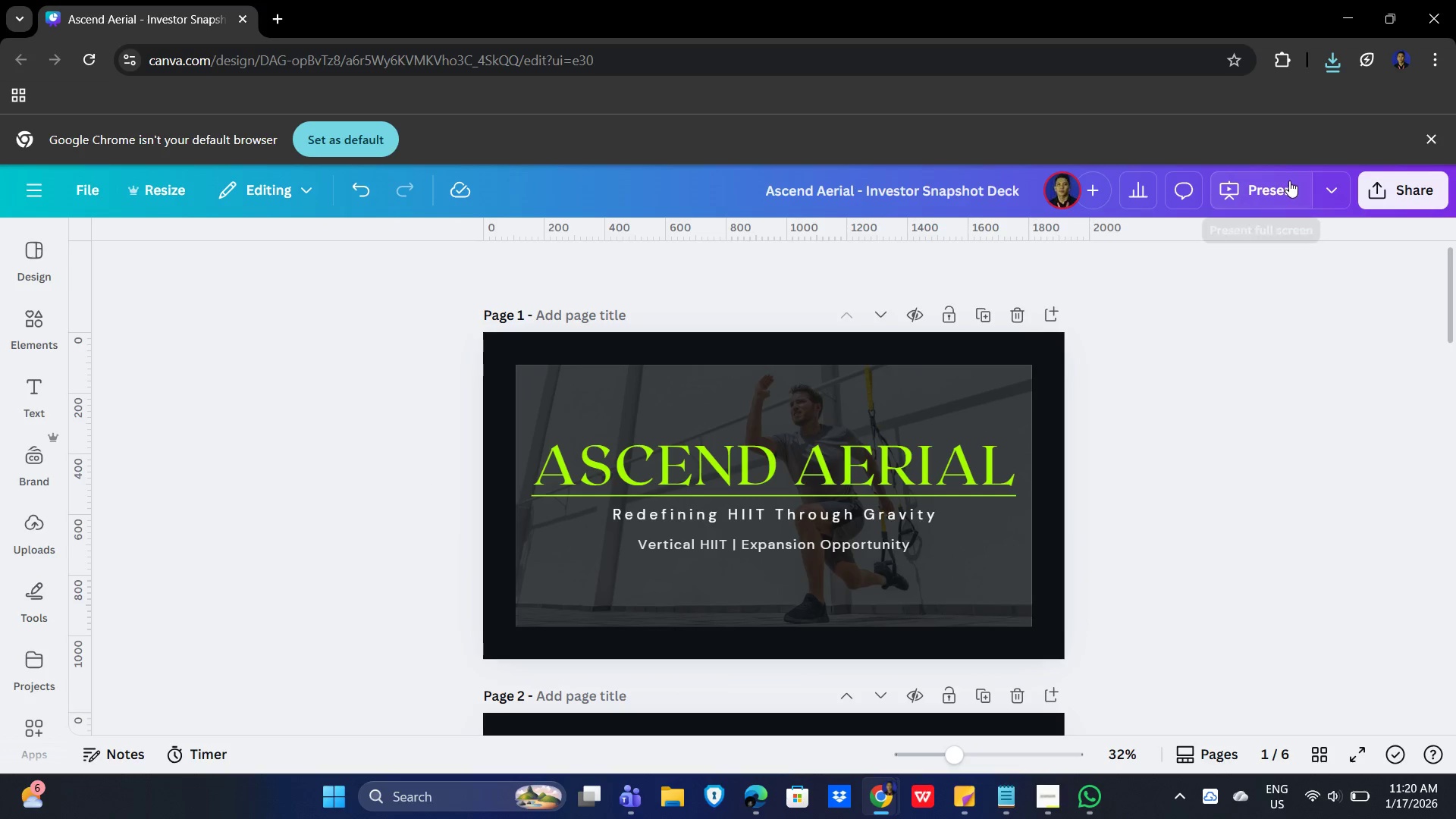 
left_click([1322, 187])
 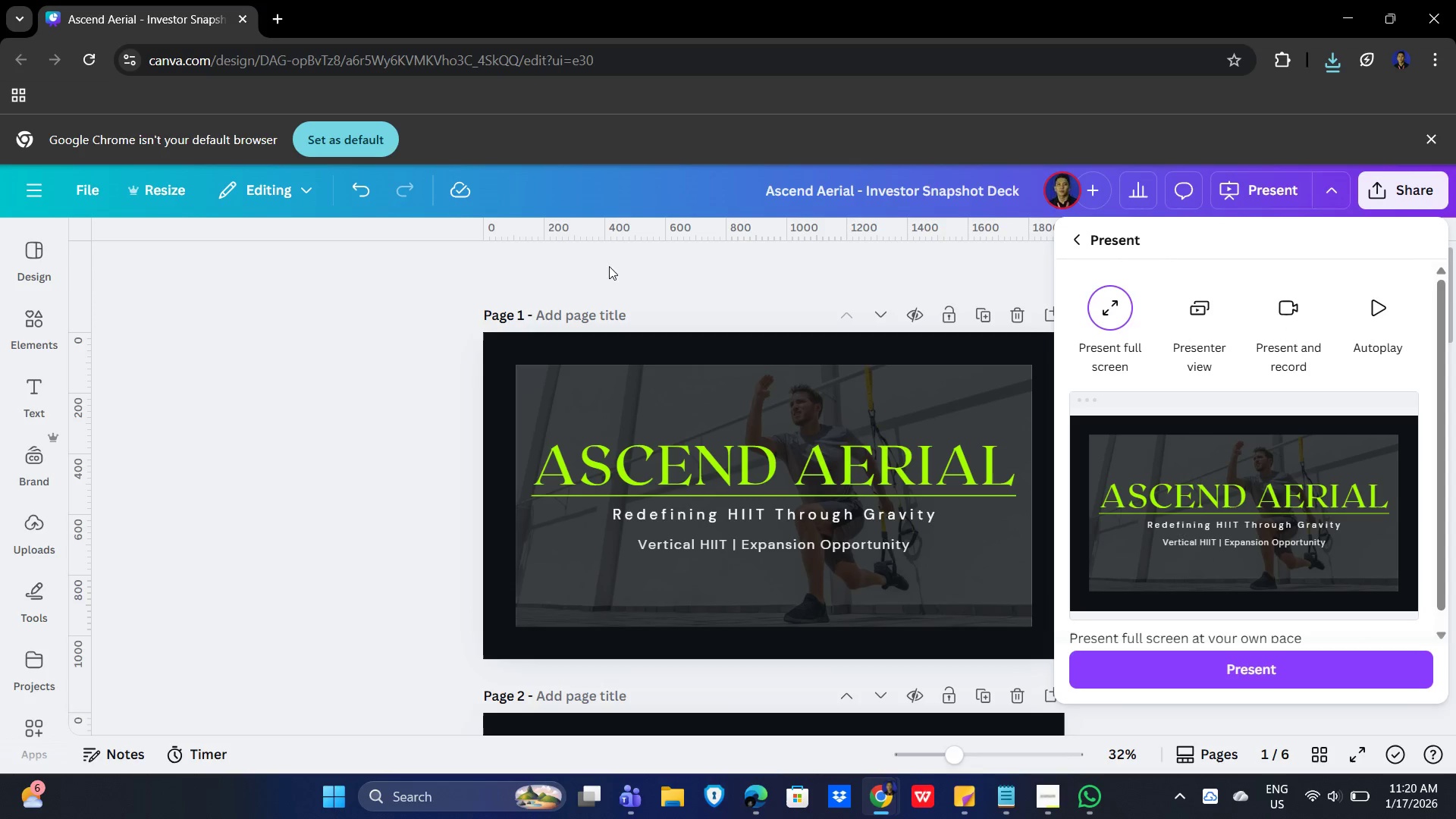 
left_click([287, 309])
 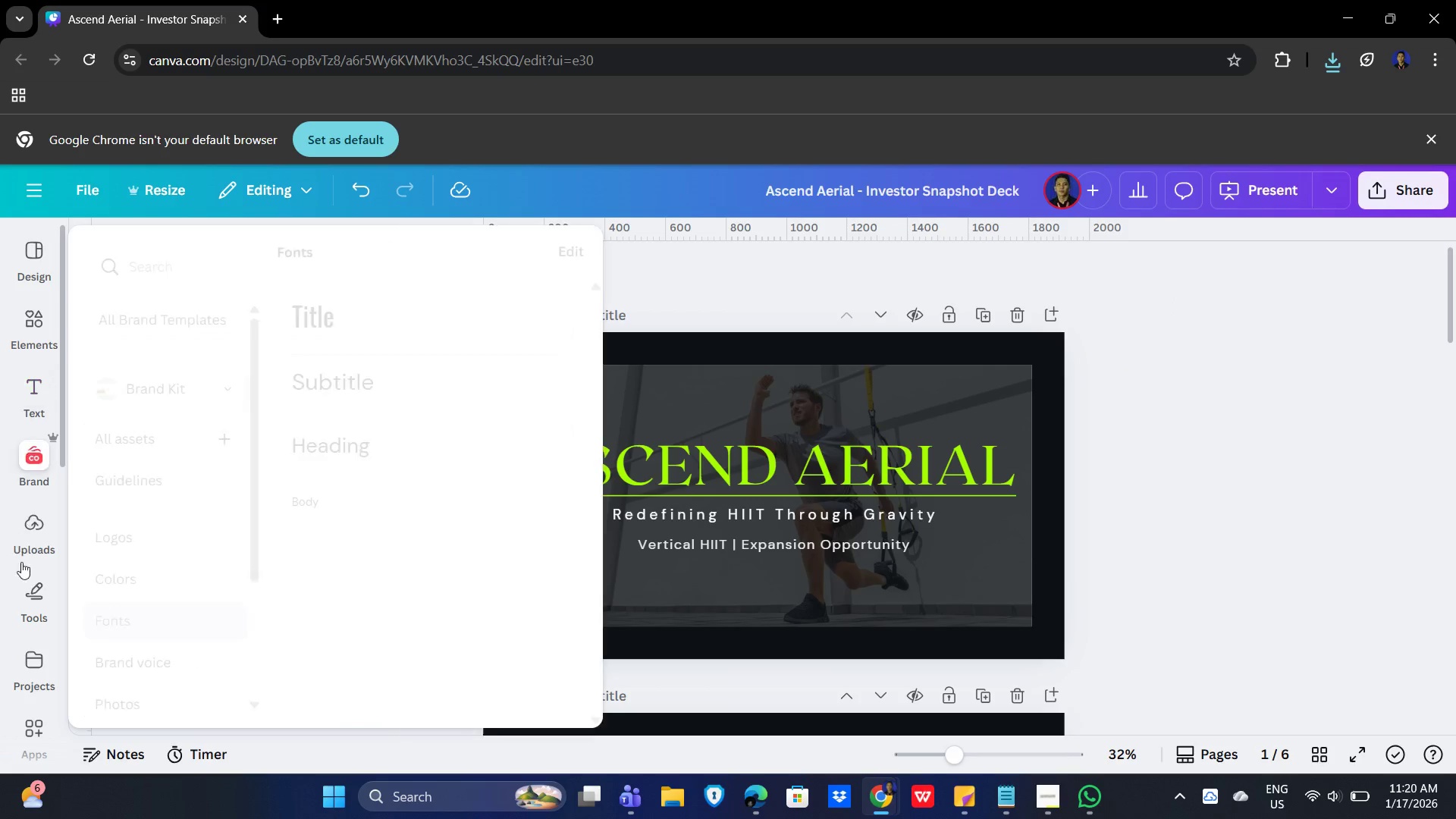 
wait(5.25)
 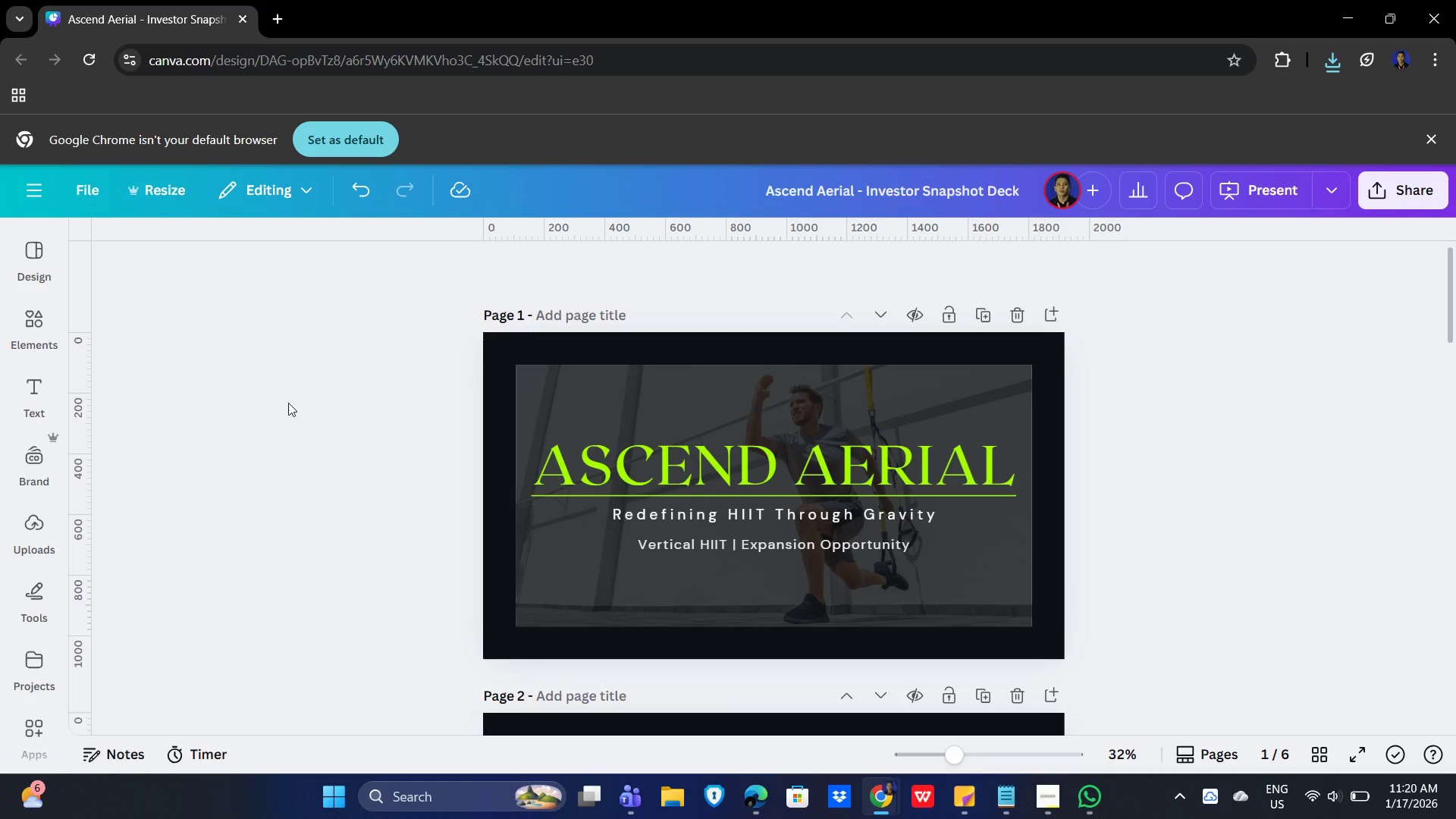 
left_click([1191, 313])
 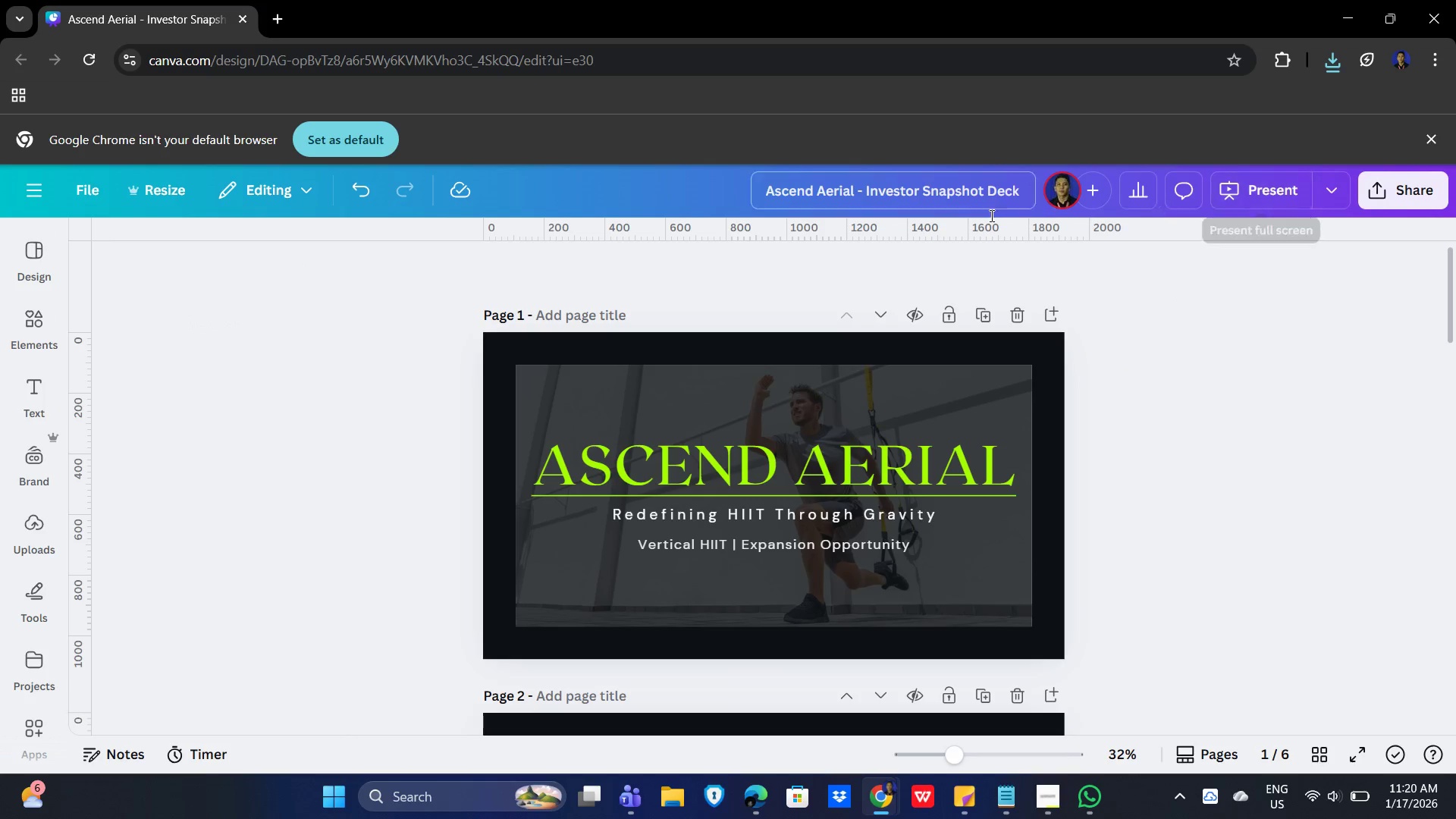 
scroll: coordinate [1098, 358], scroll_direction: up, amount: 3.0
 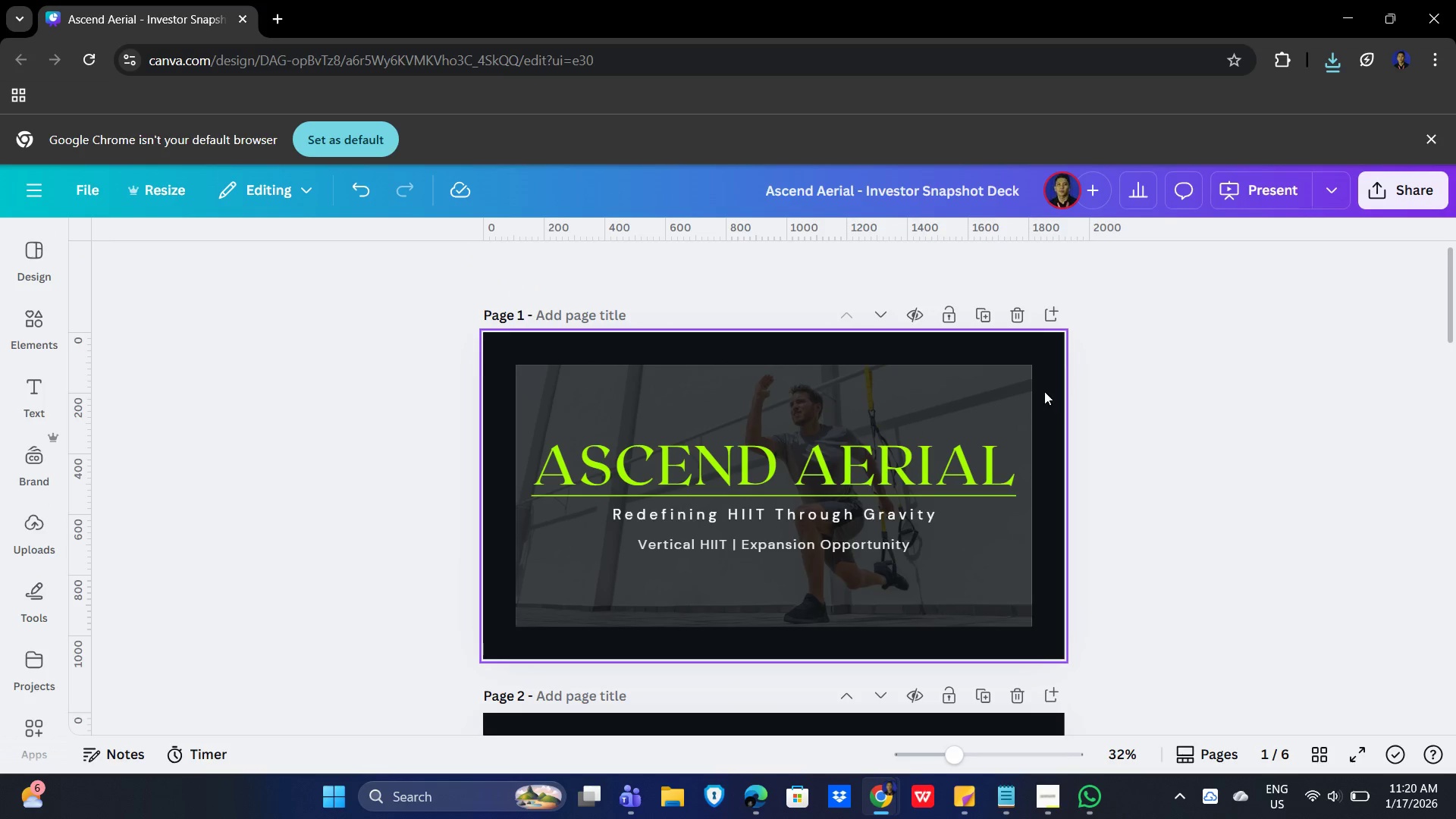 
left_click([1044, 391])
 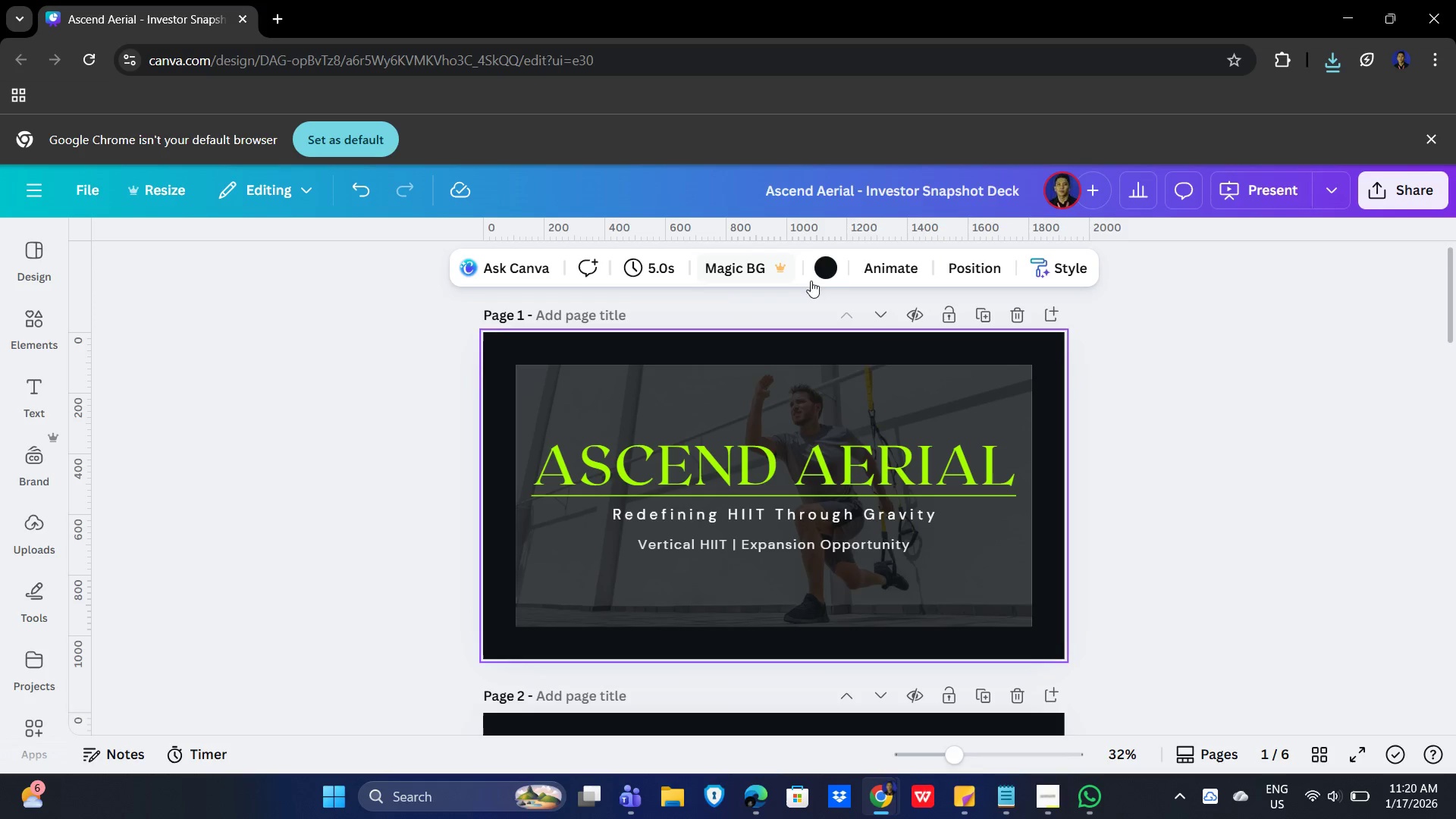 
left_click([886, 272])
 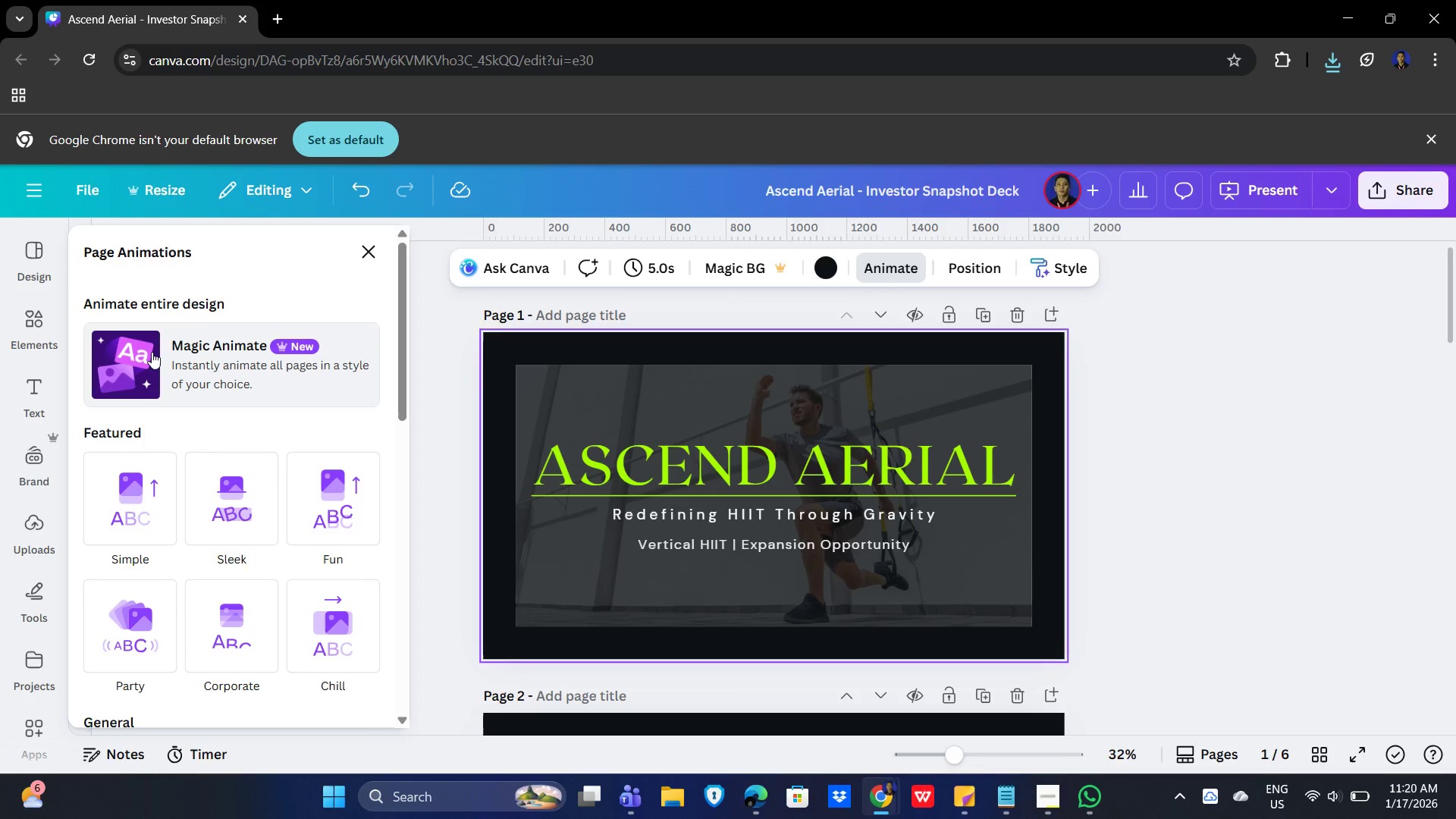 
left_click([149, 353])
 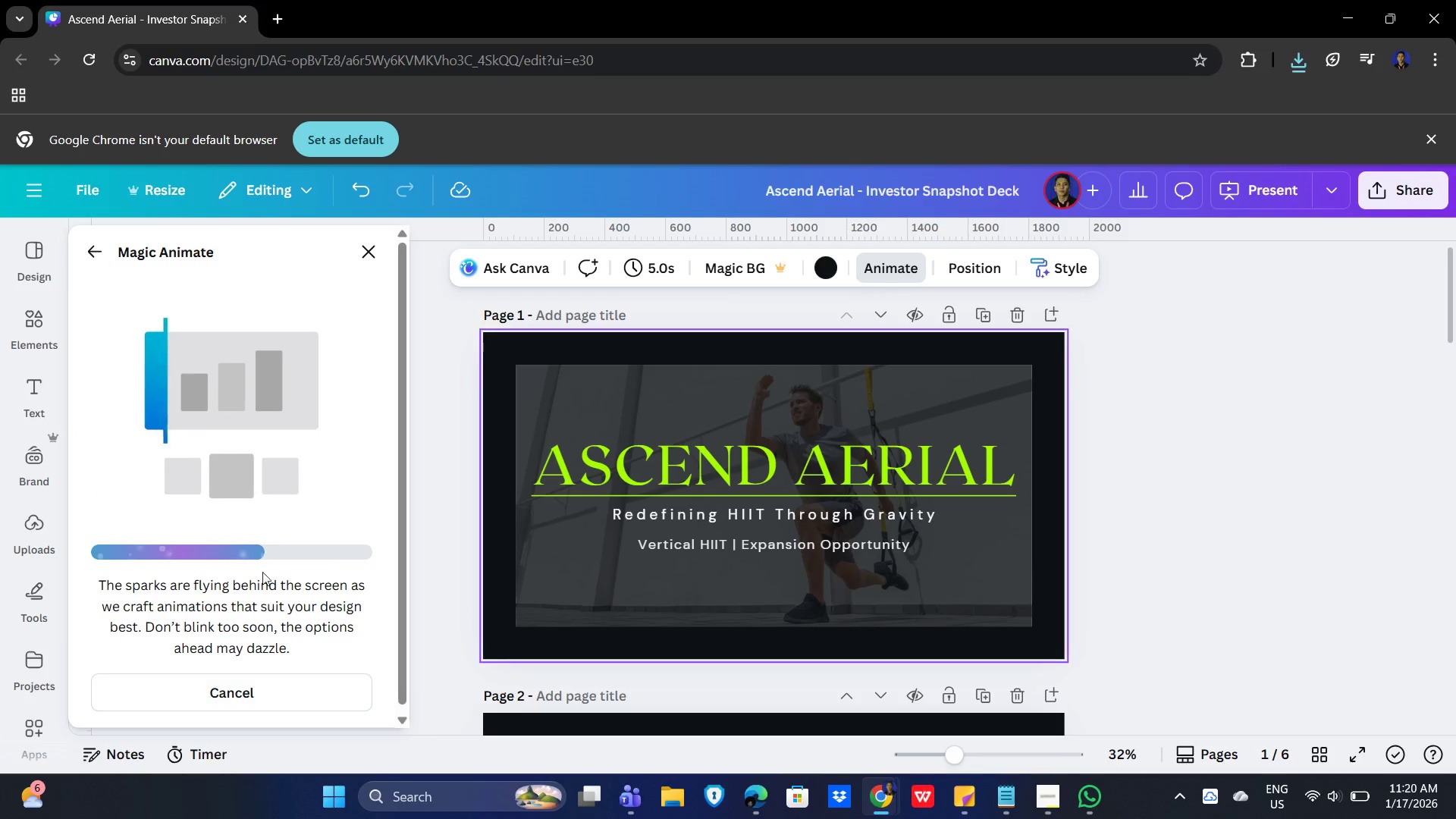 
wait(8.09)
 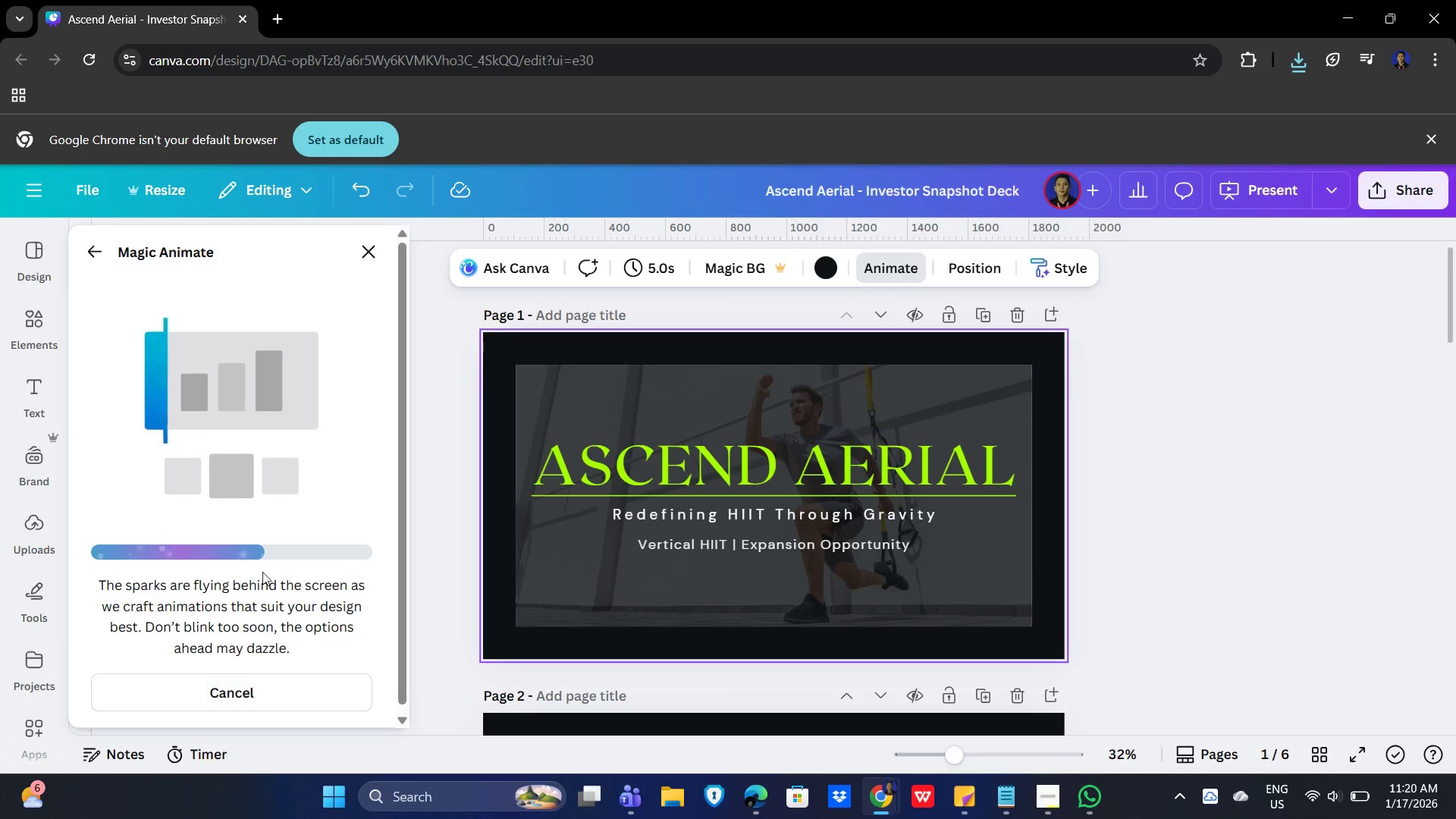 
scroll: coordinate [1090, 464], scroll_direction: up, amount: 1.0
 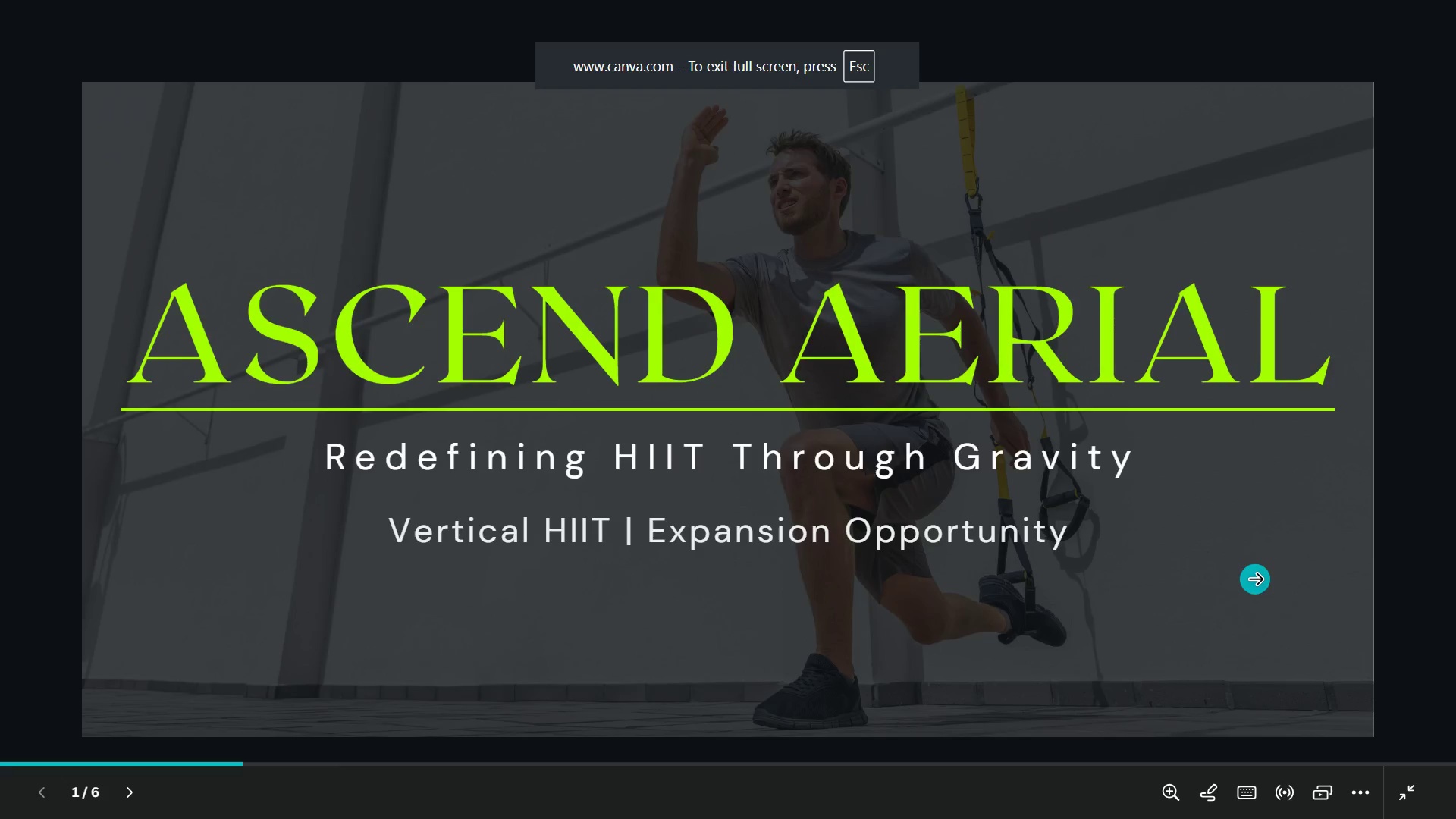 
left_click([1255, 579])
 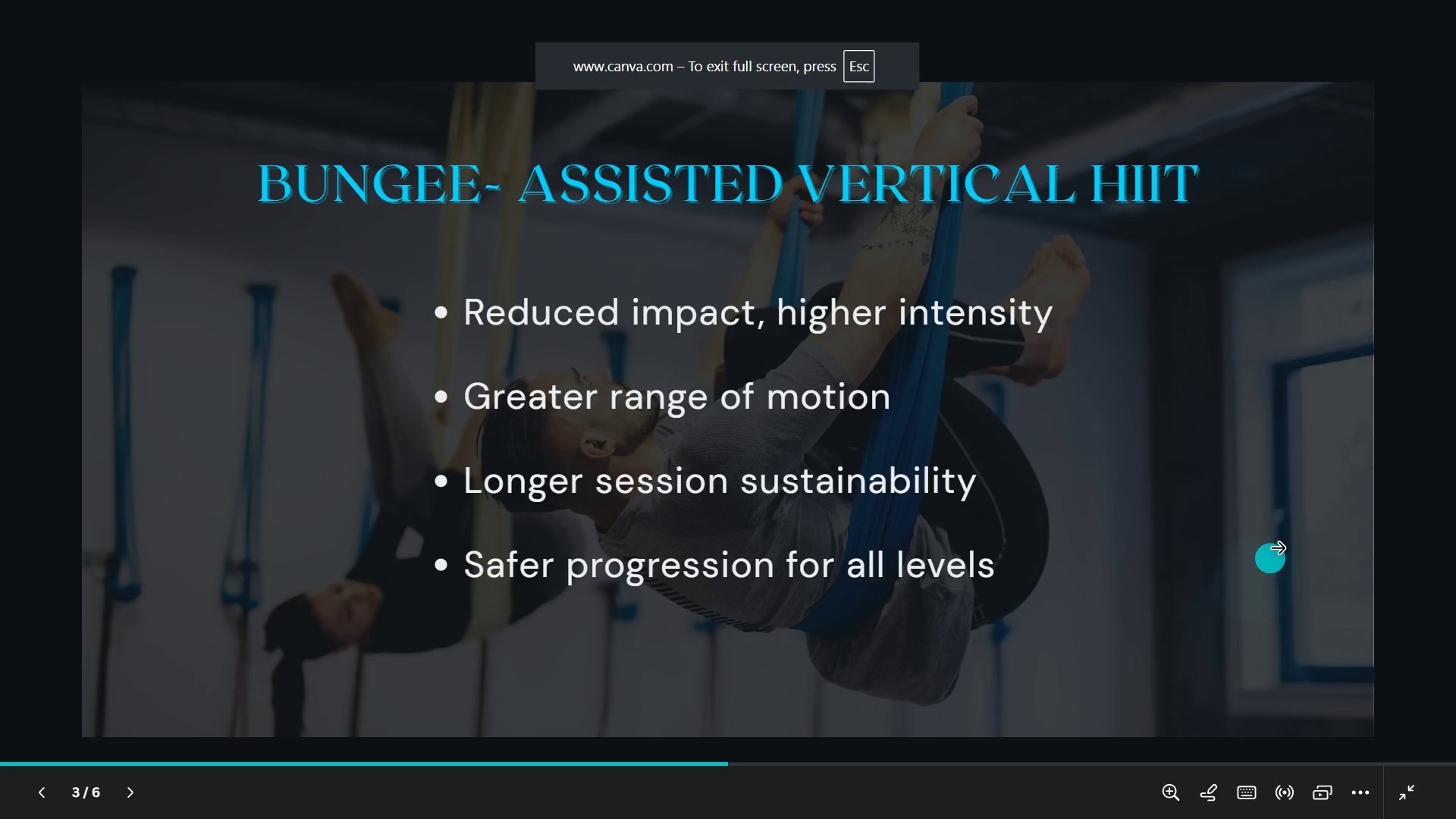 
left_click([1276, 513])
 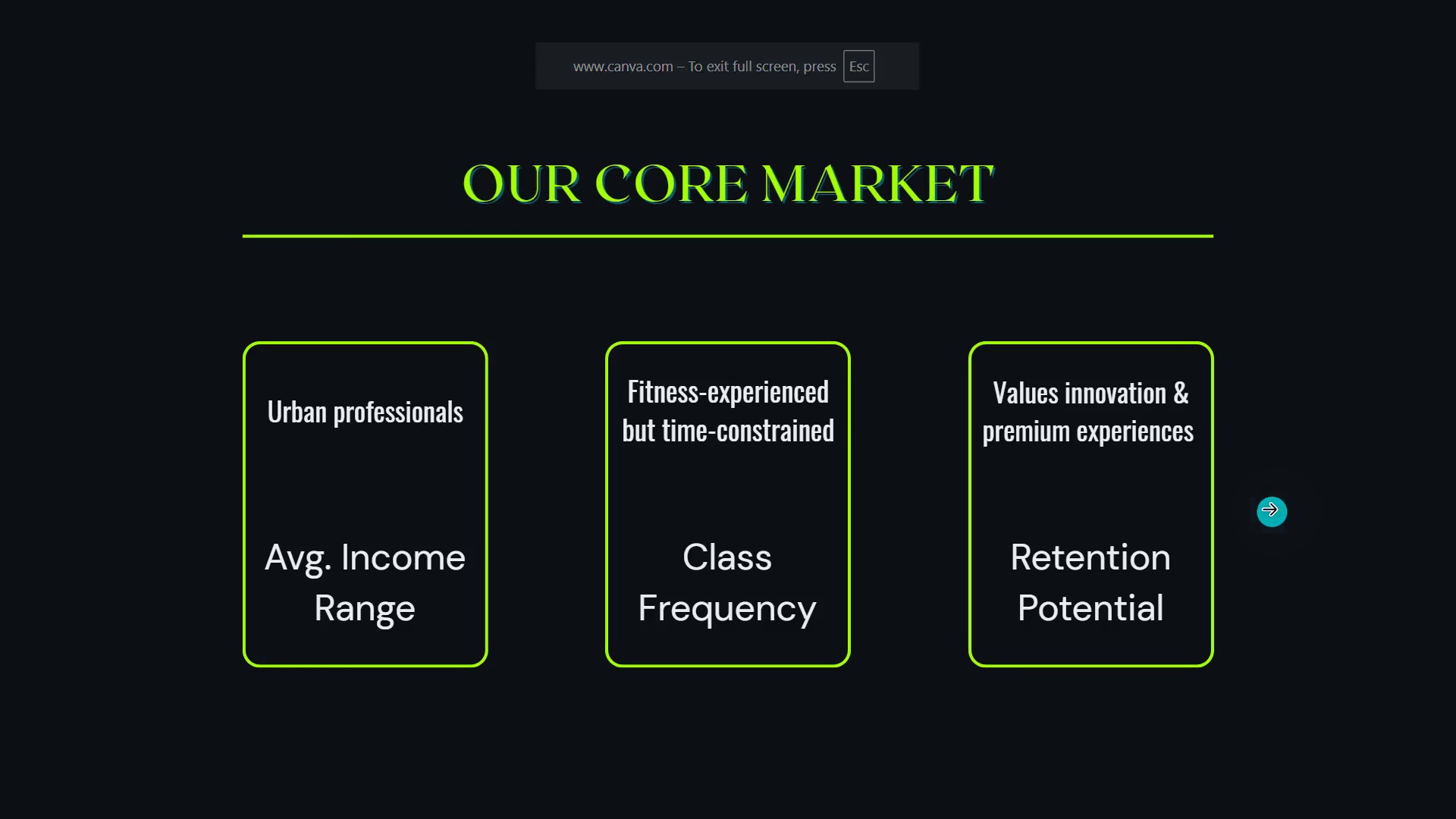 
key(Escape)
 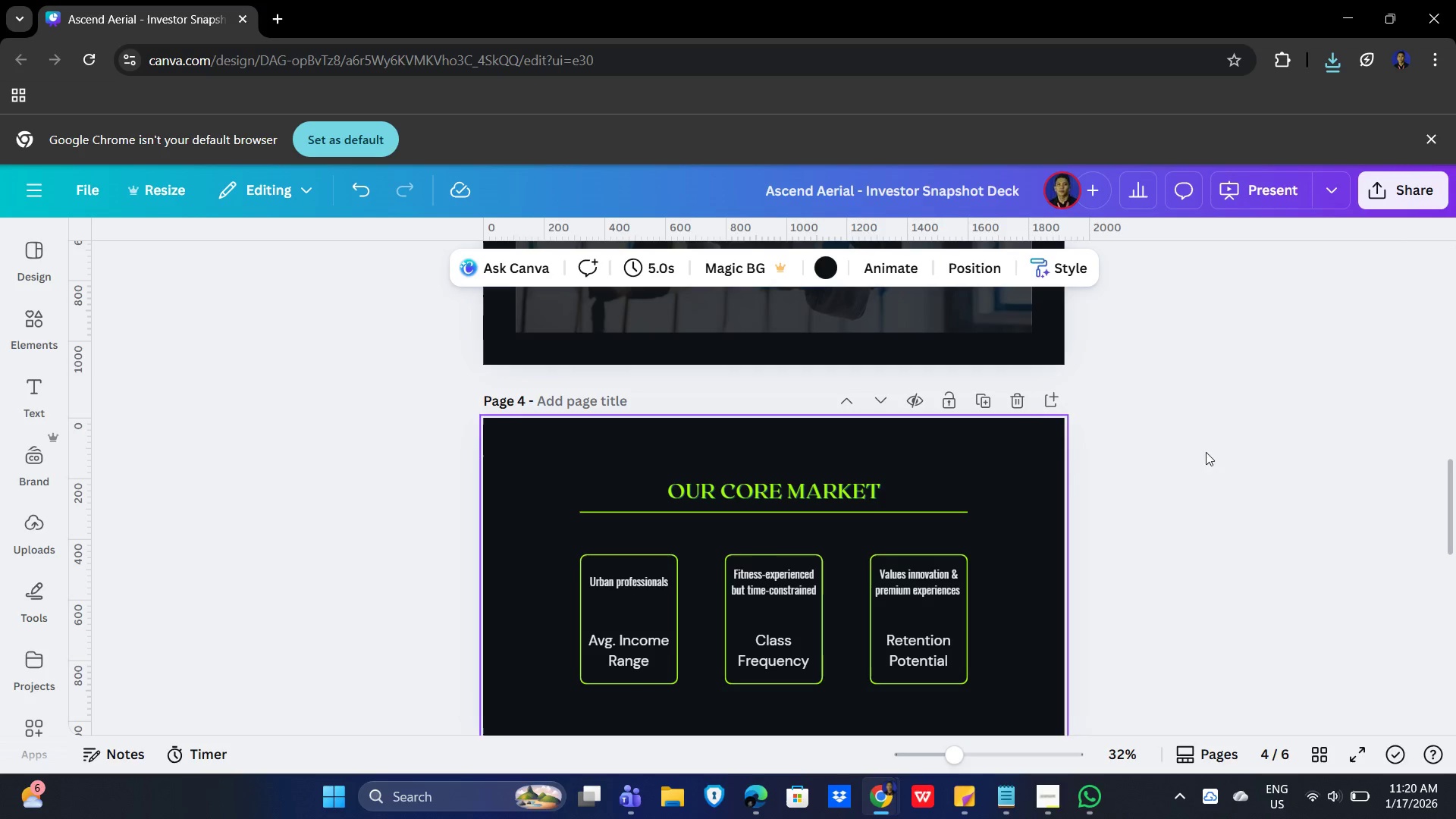 
scroll: coordinate [1191, 525], scroll_direction: up, amount: 18.0
 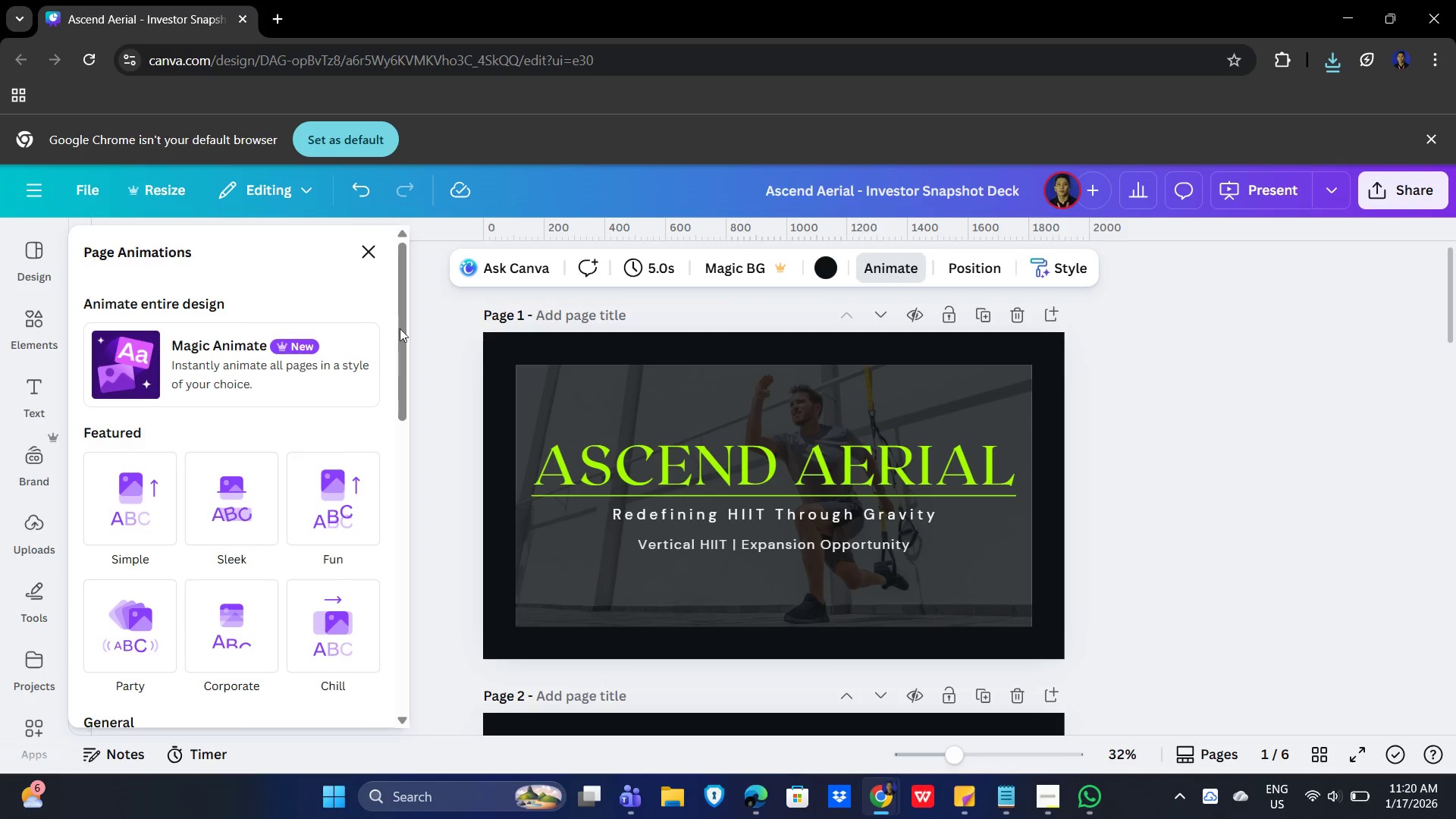 
left_click([118, 357])
 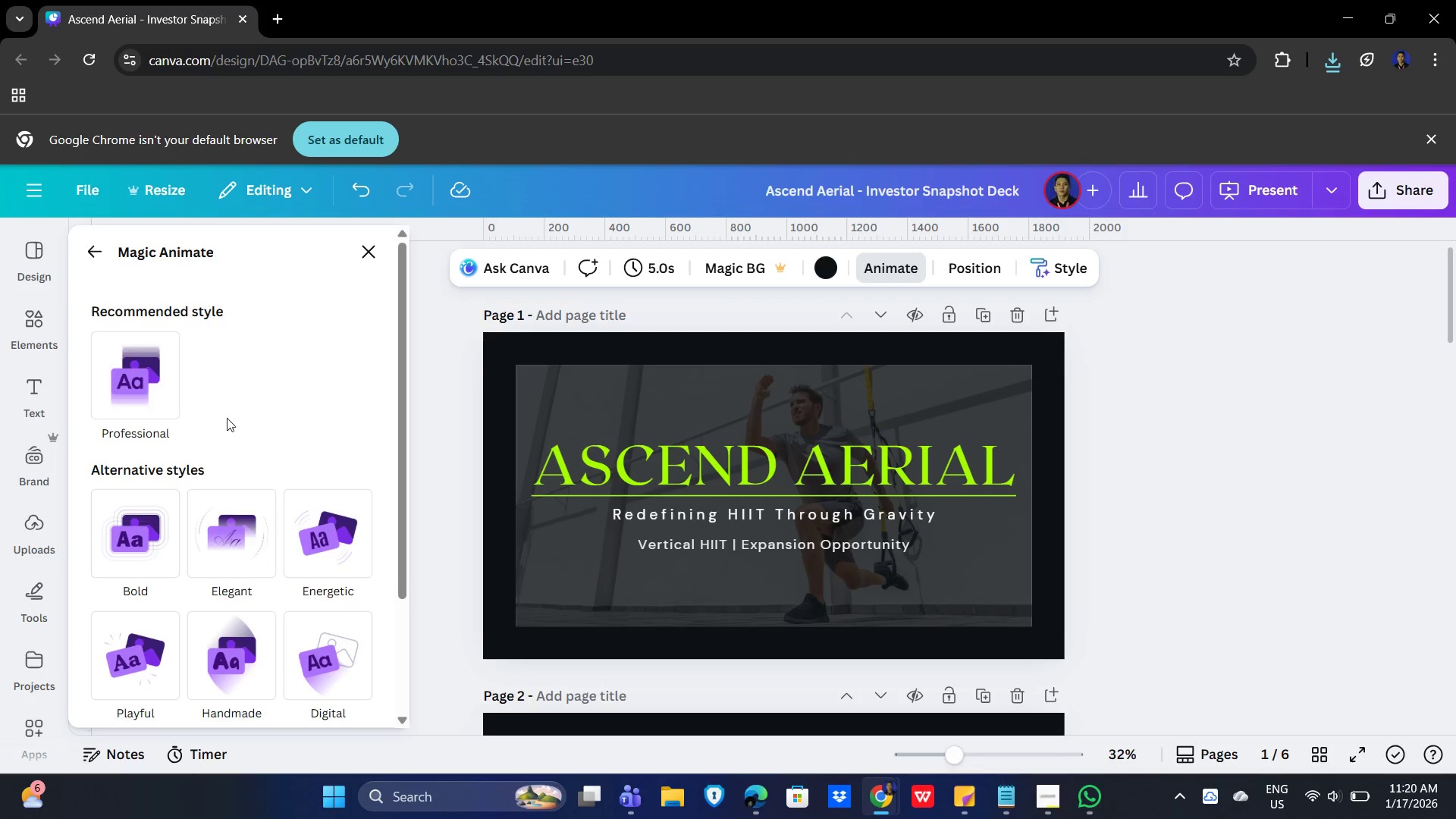 
left_click([130, 384])
 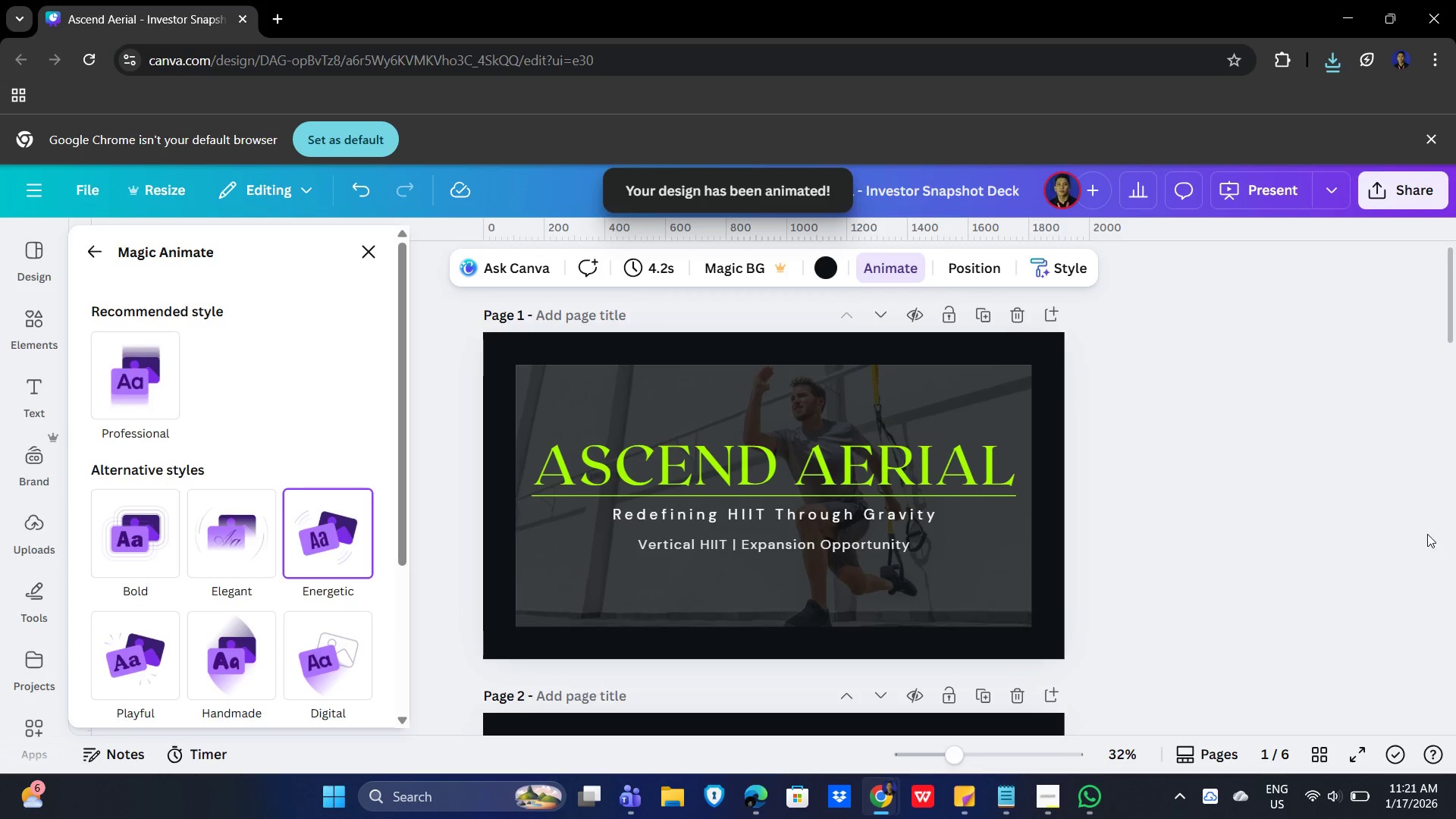 
wait(7.98)
 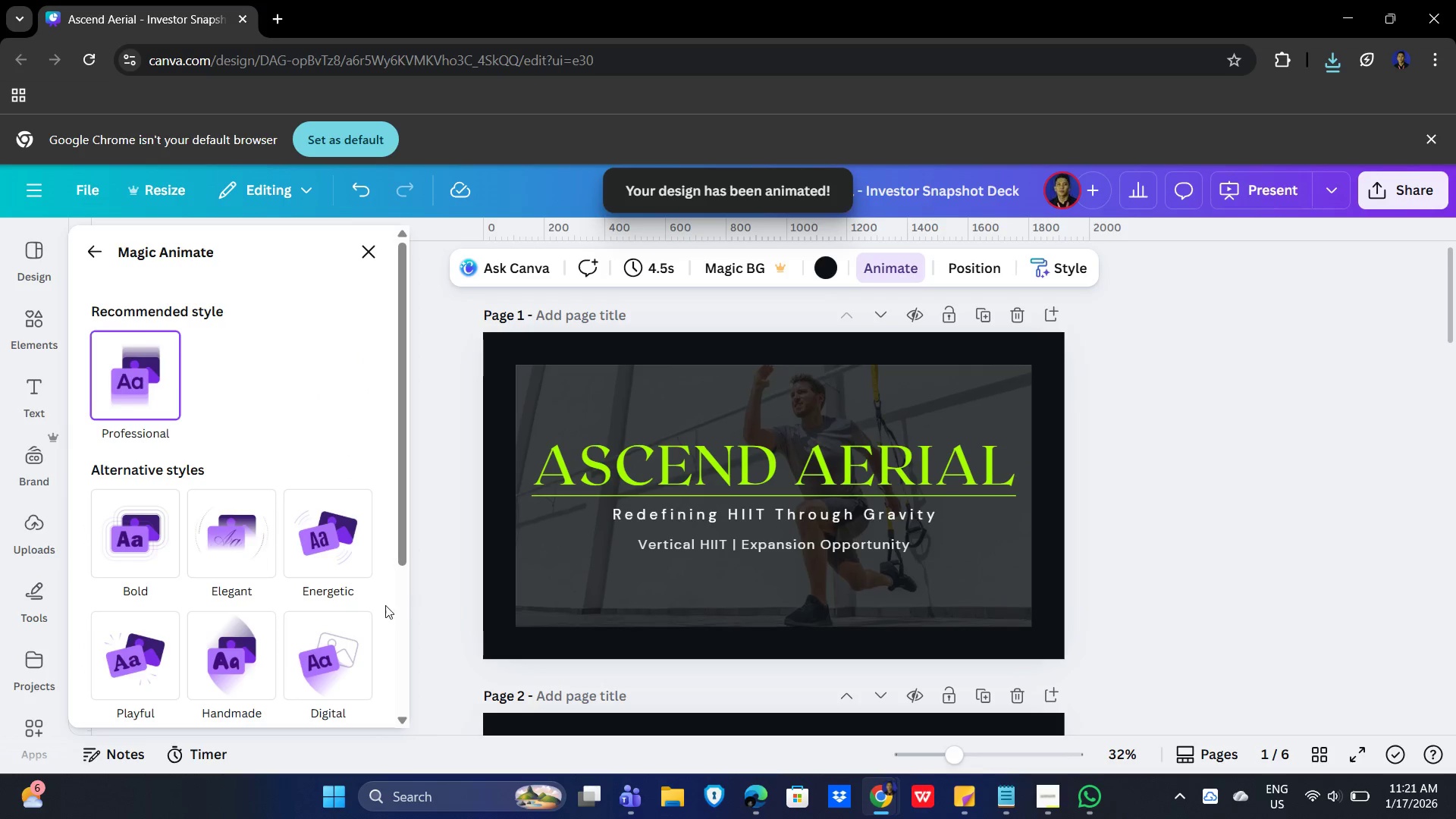 
left_click([1369, 531])
 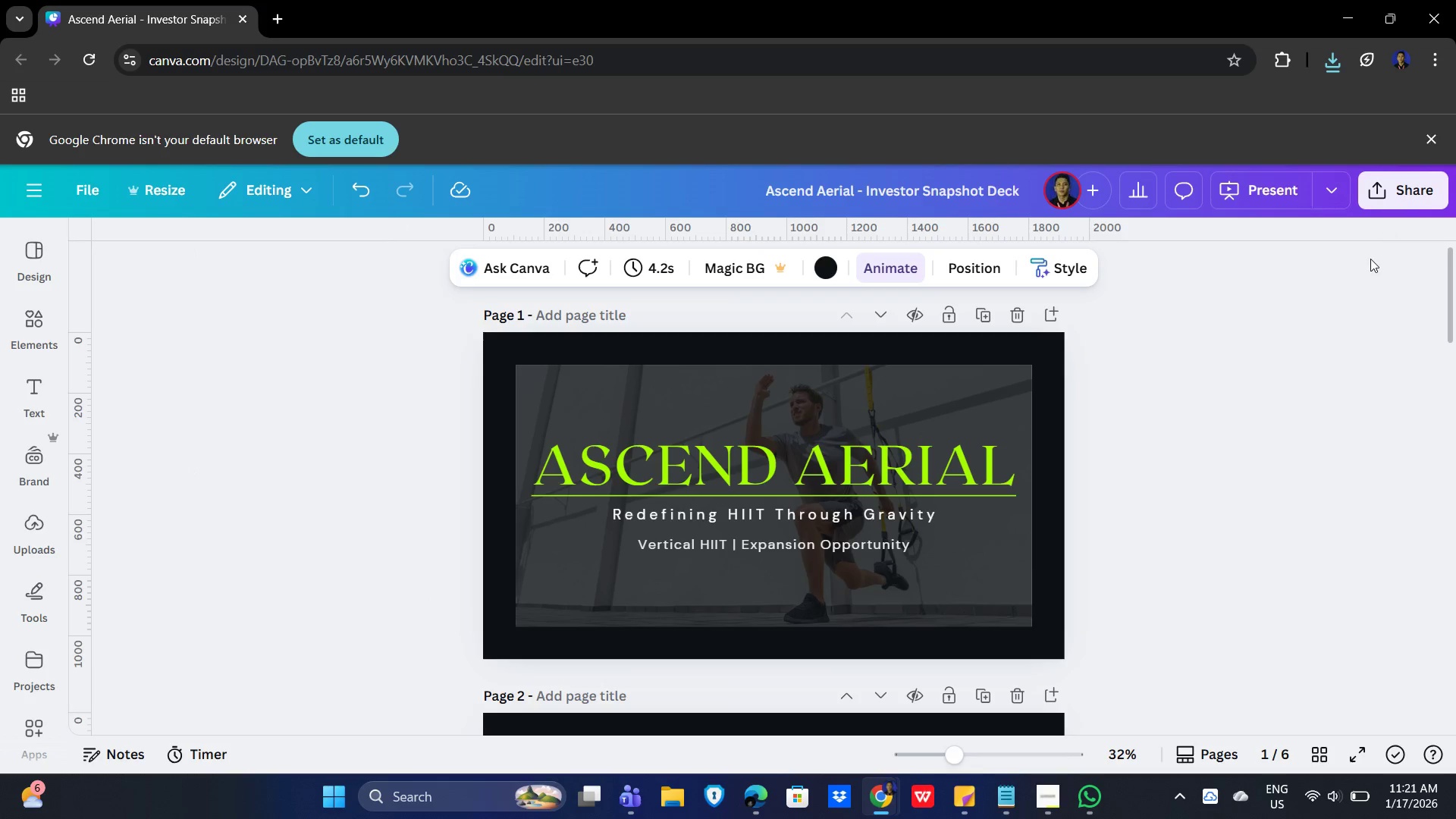 
left_click([1401, 183])
 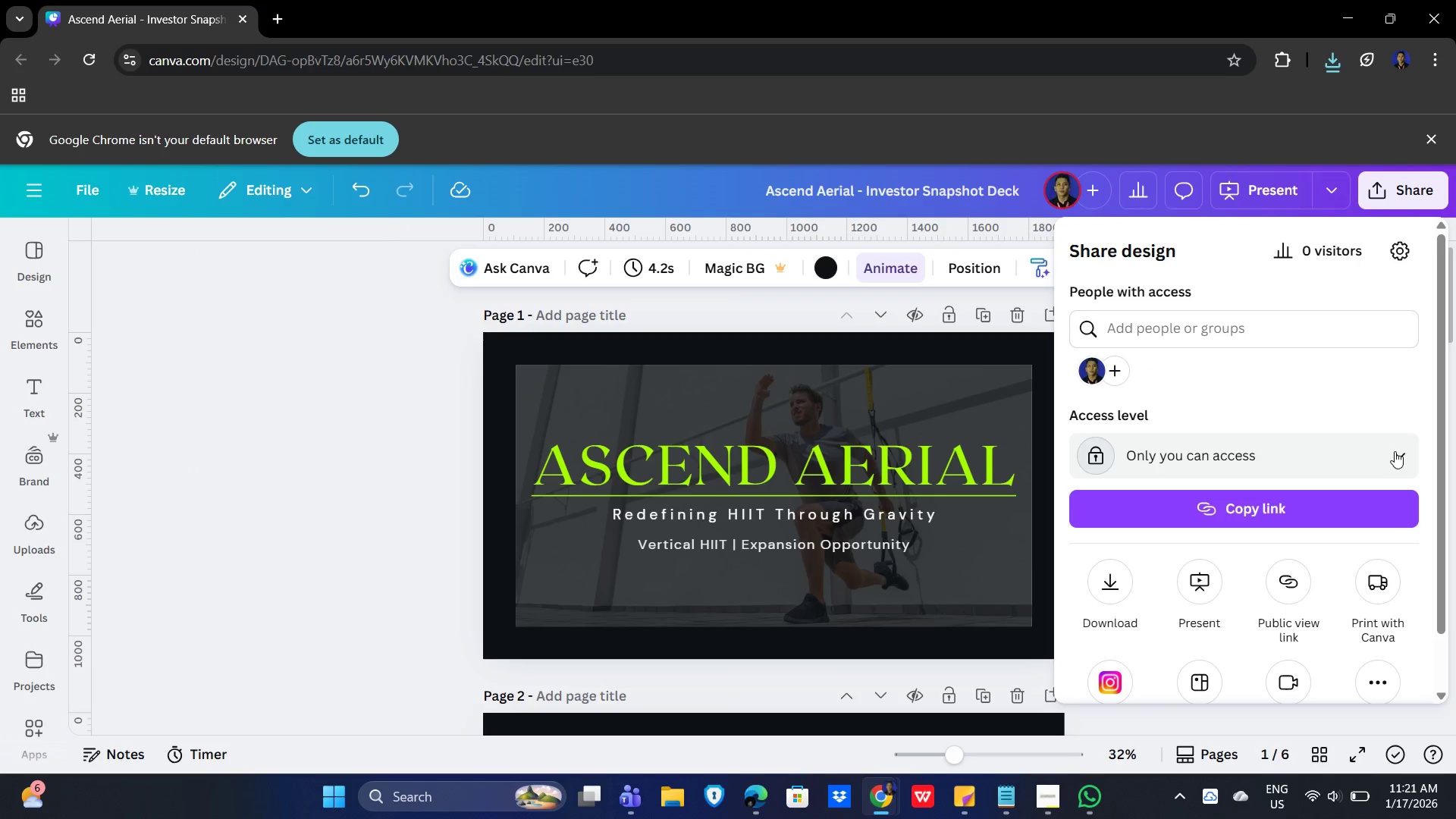 
left_click([1382, 444])
 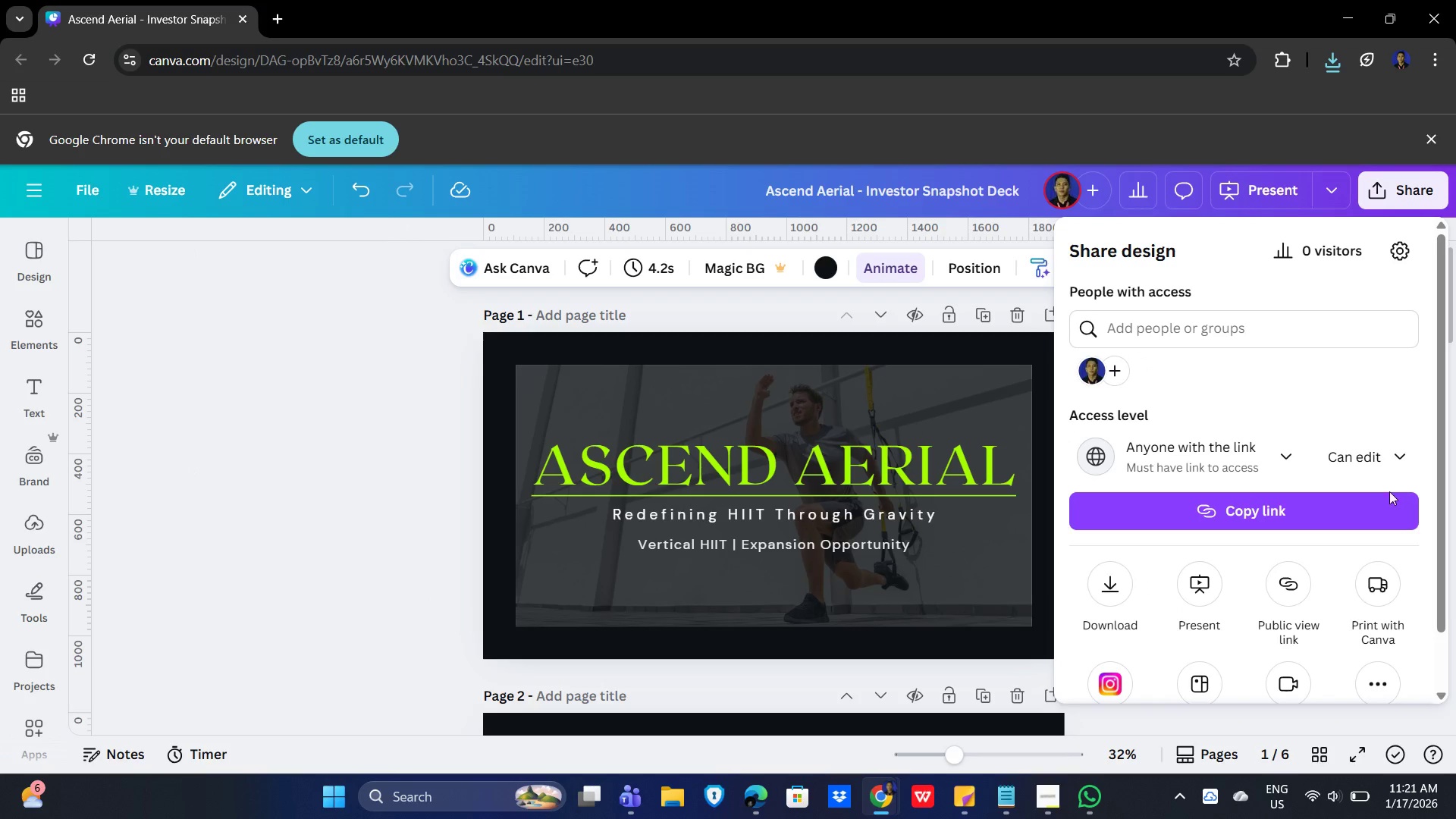 
left_click([1319, 507])
 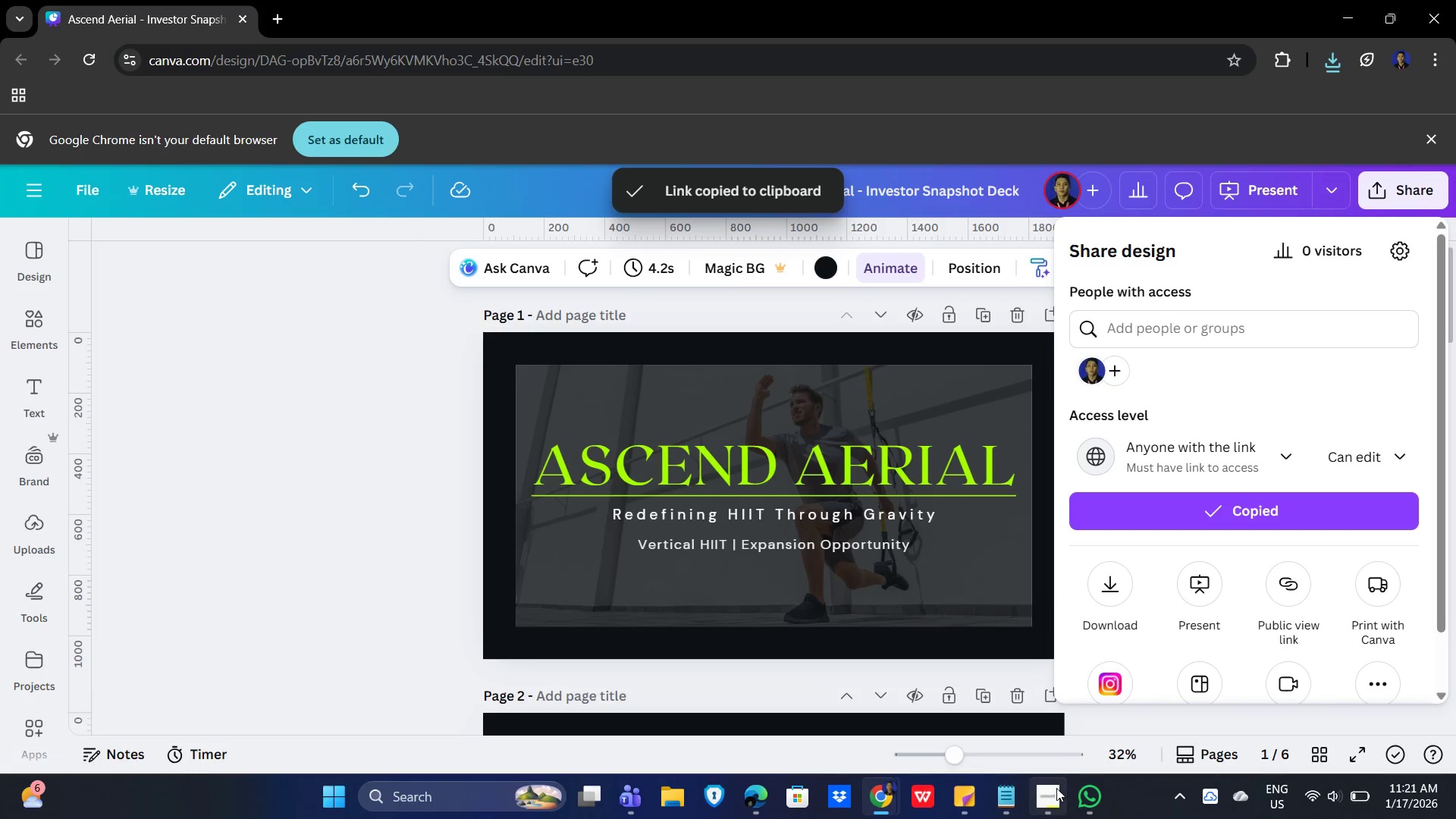 
left_click([1003, 799])
 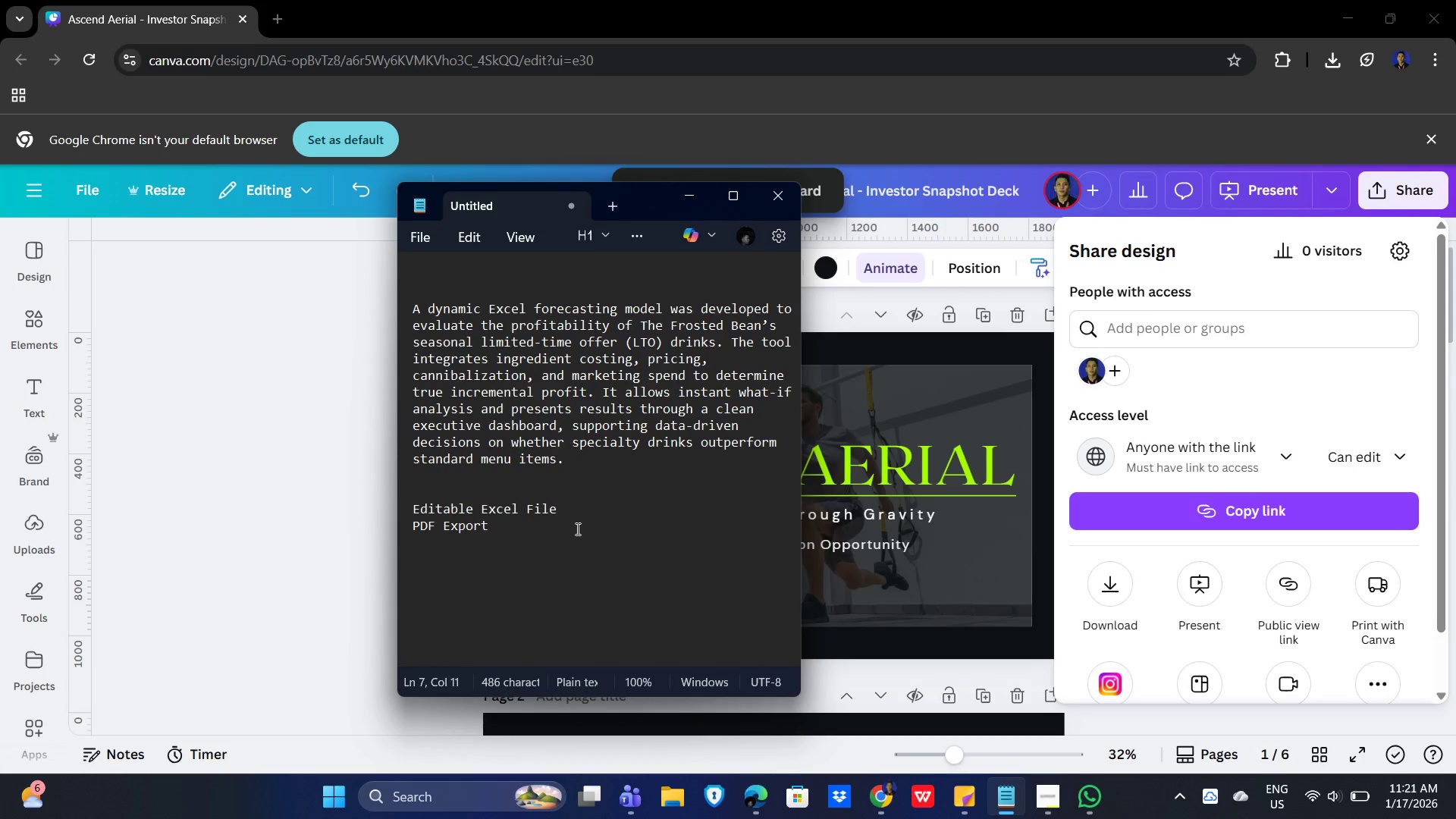 
left_click([453, 612])
 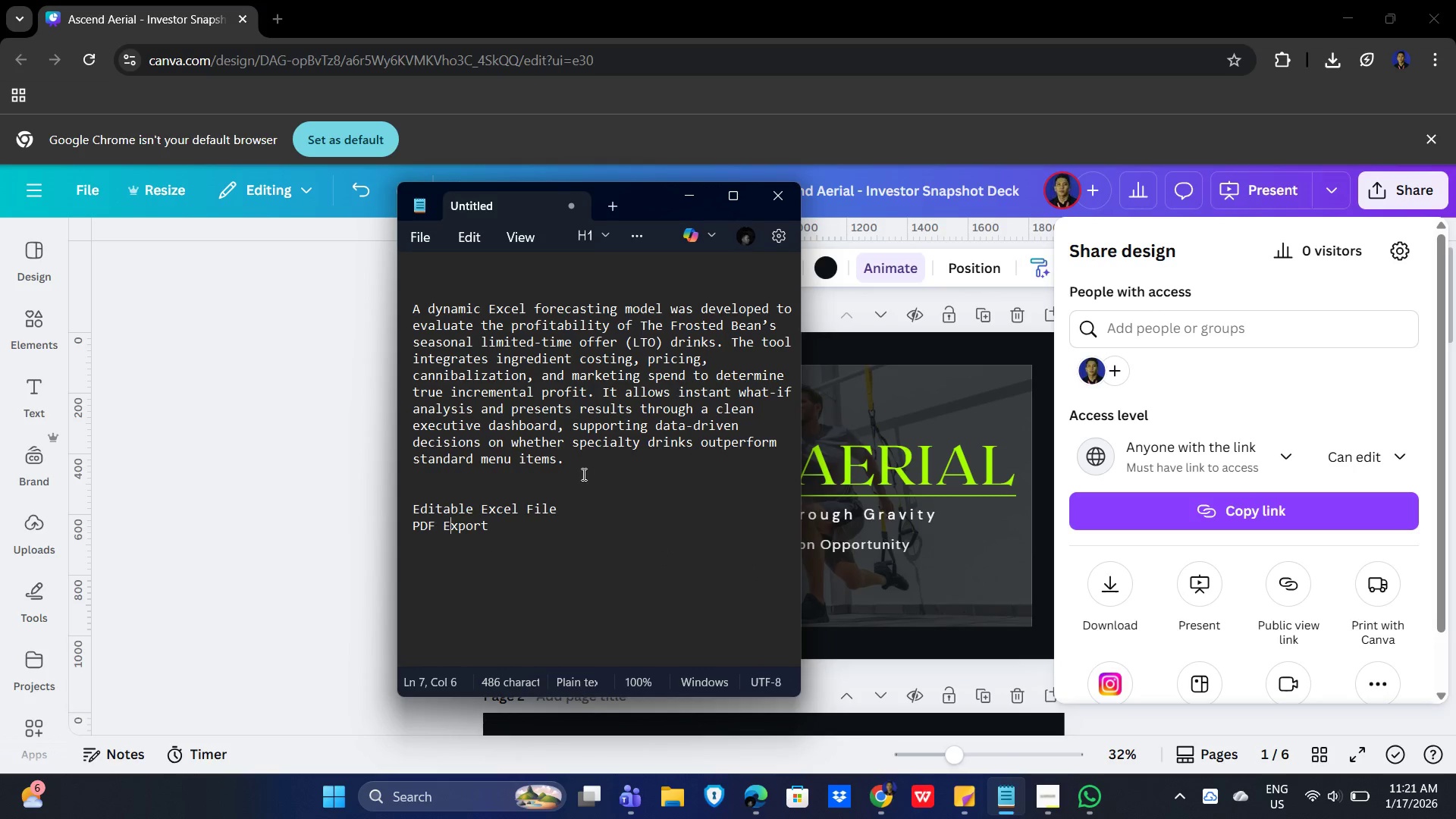 
left_click([430, 493])
 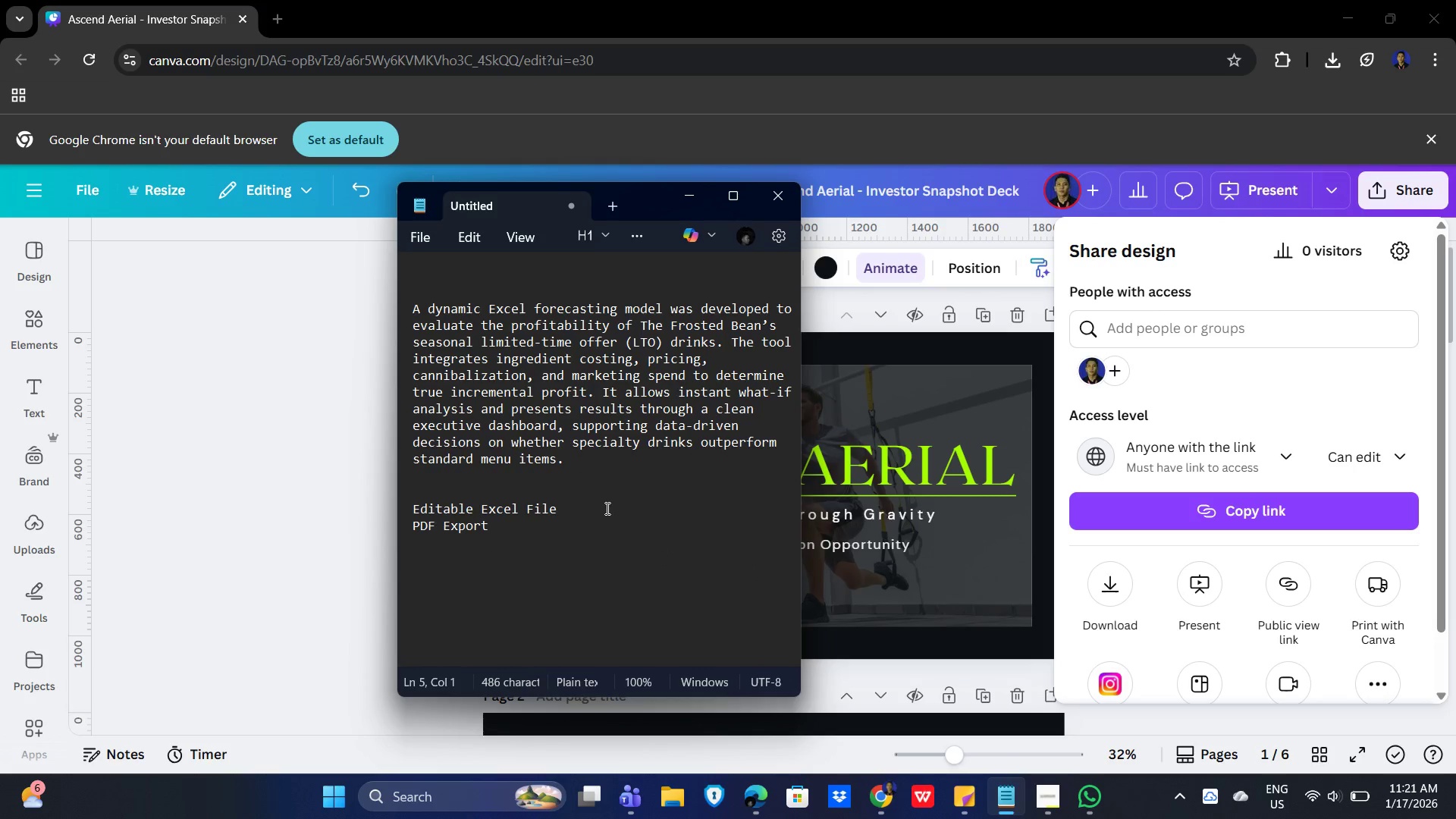 
key(Enter)
 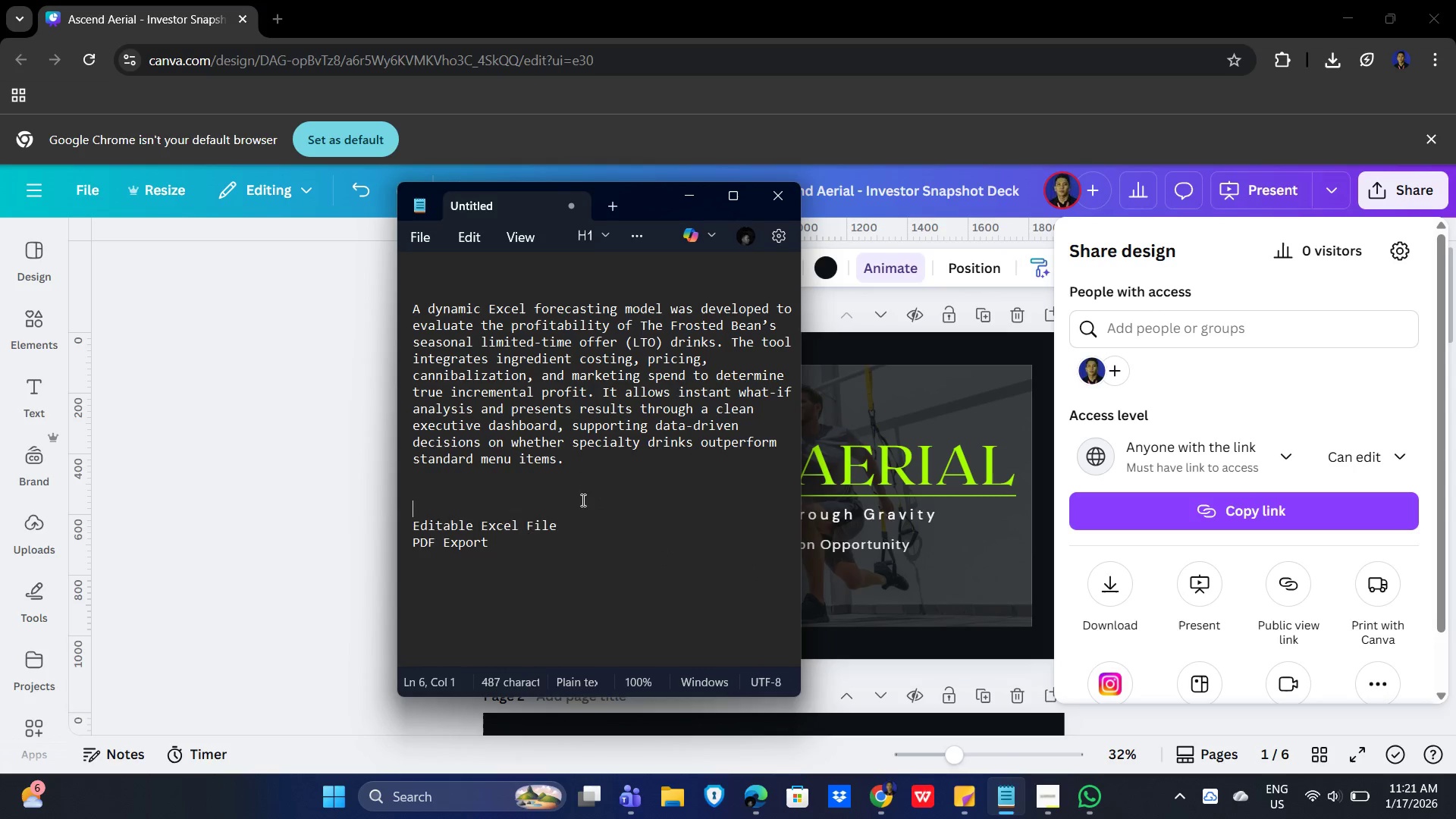 
key(Enter)
 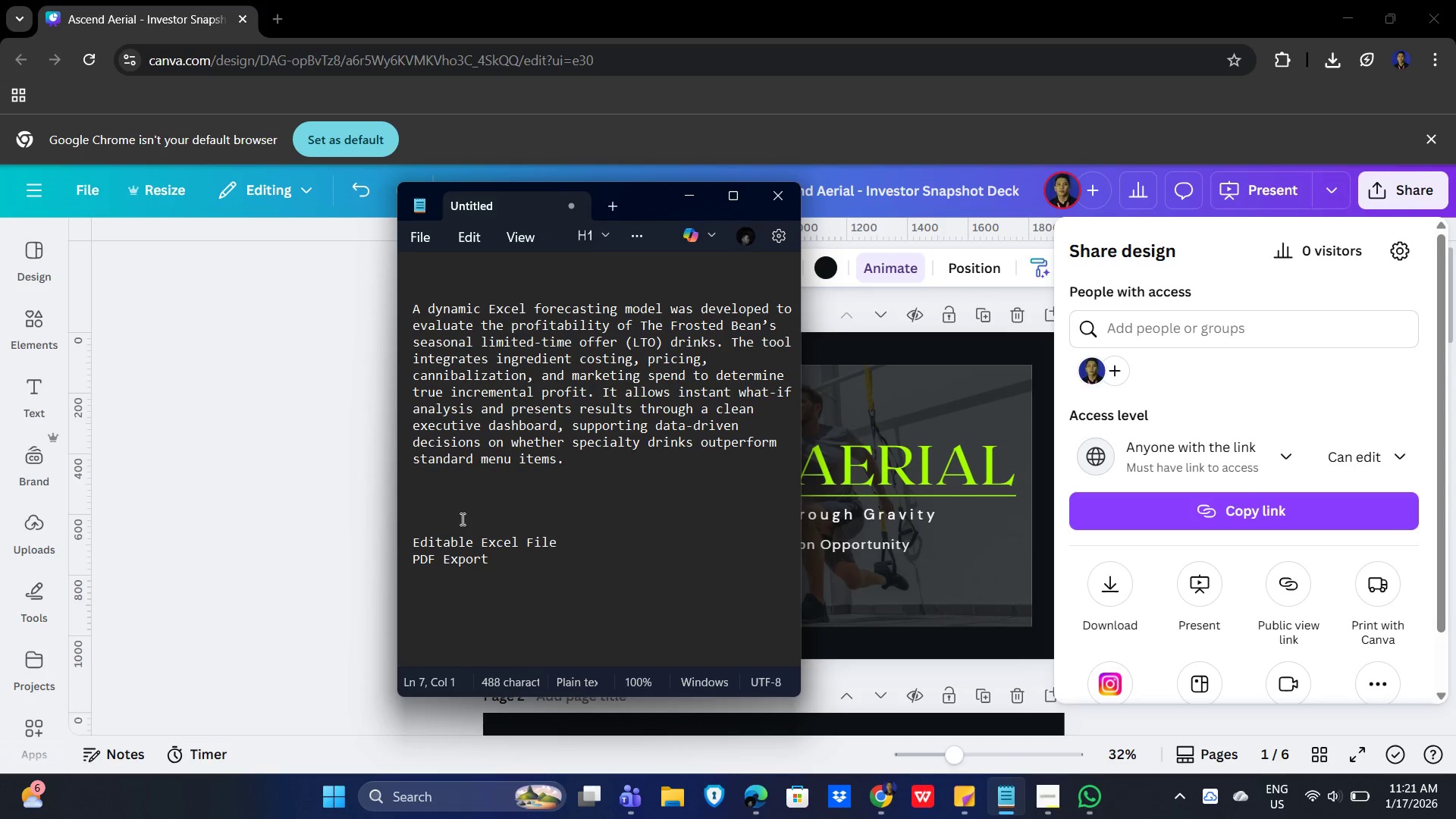 
key(Control+V)
 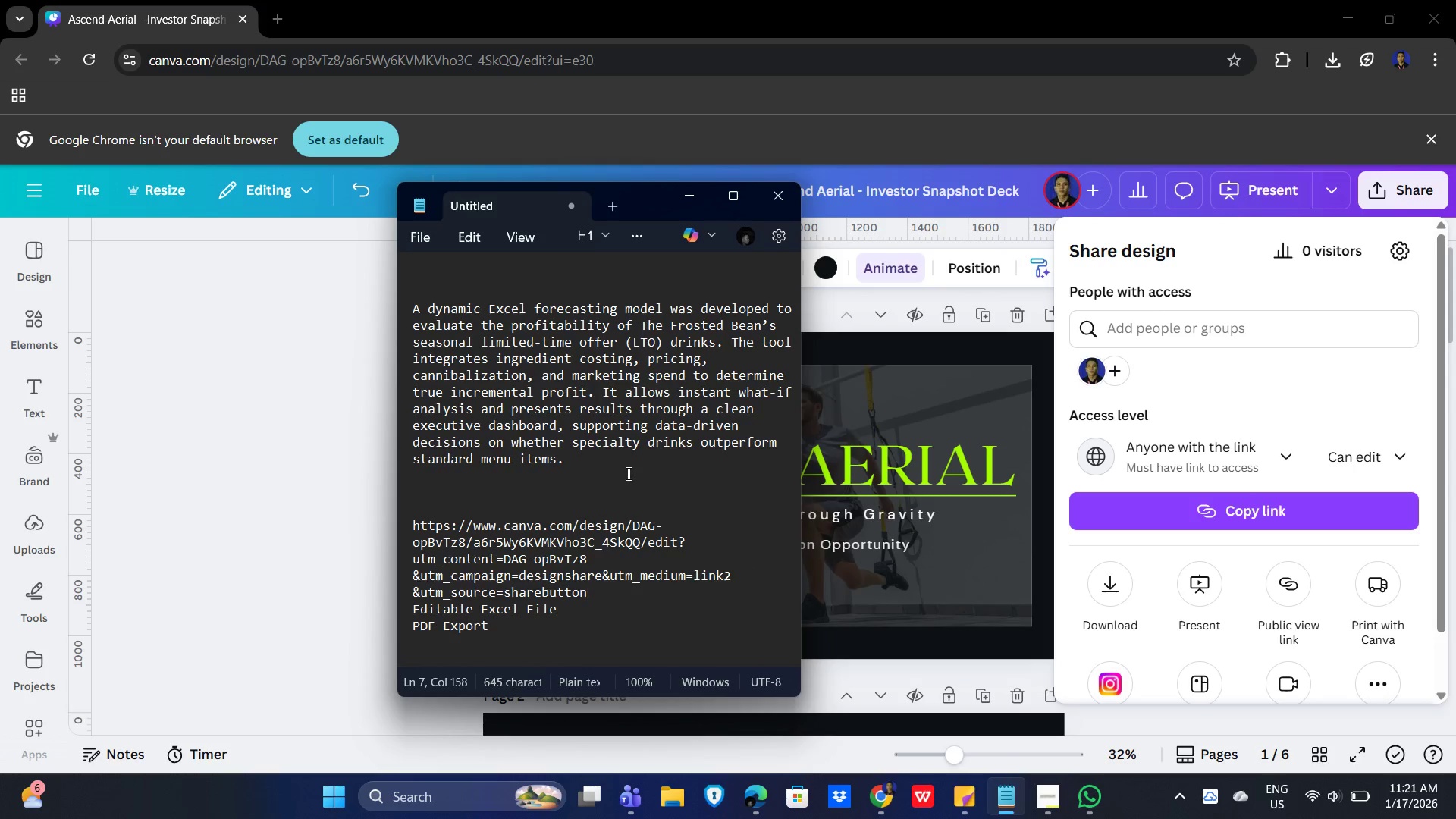 
left_click_drag(start_coordinate=[626, 468], to_coordinate=[388, 291])
 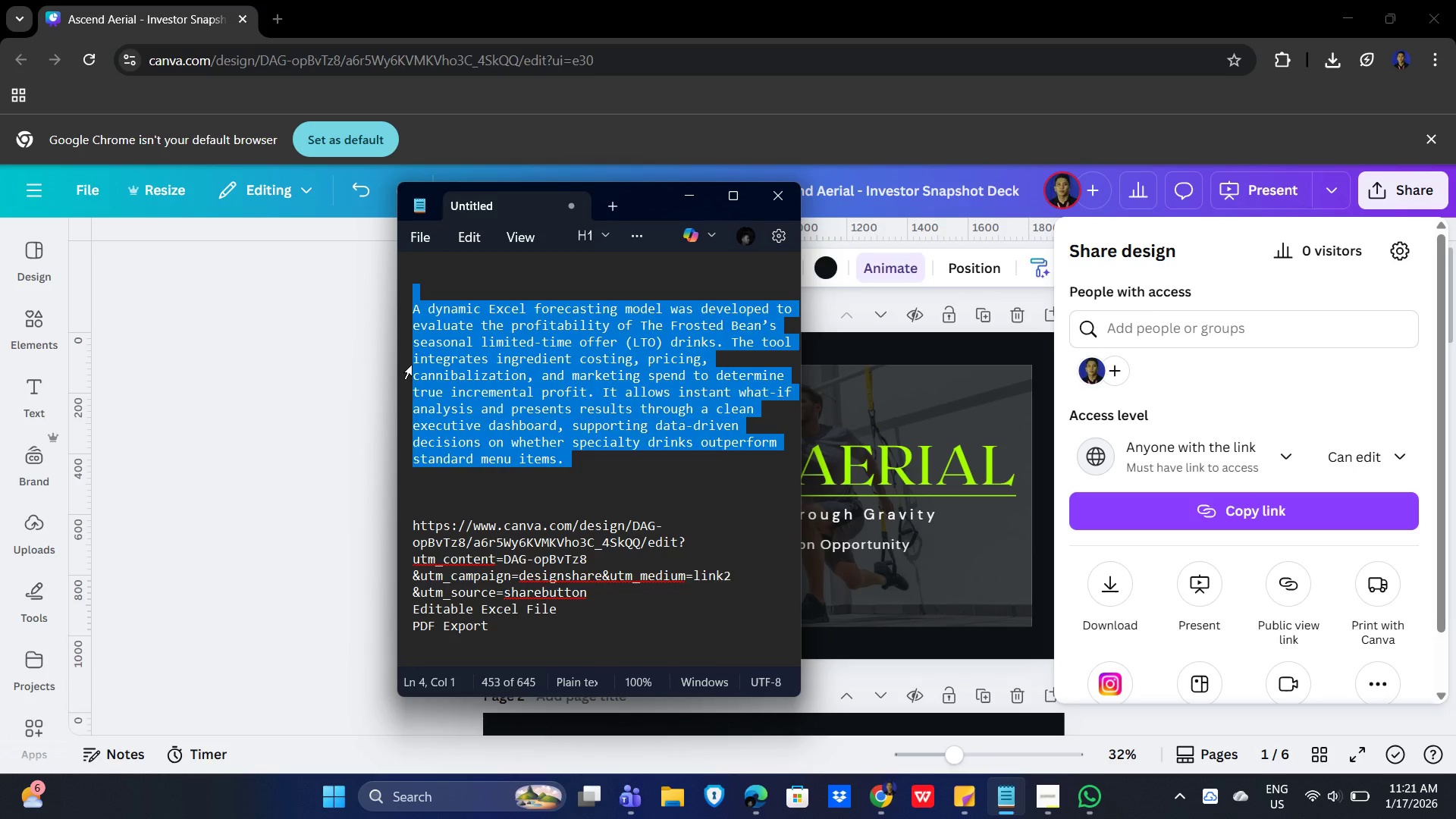 
key(Delete)
 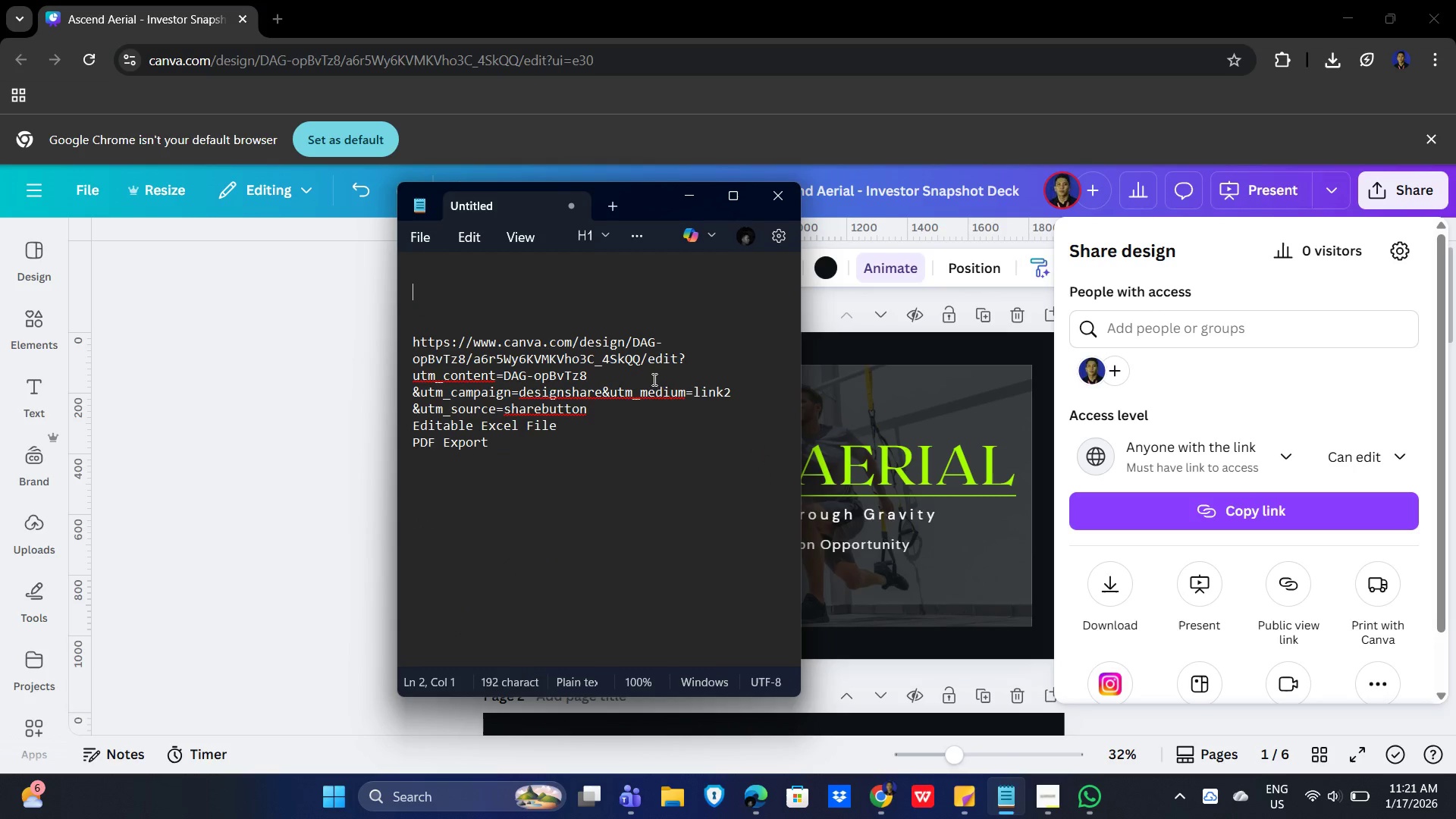 
left_click([604, 373])
 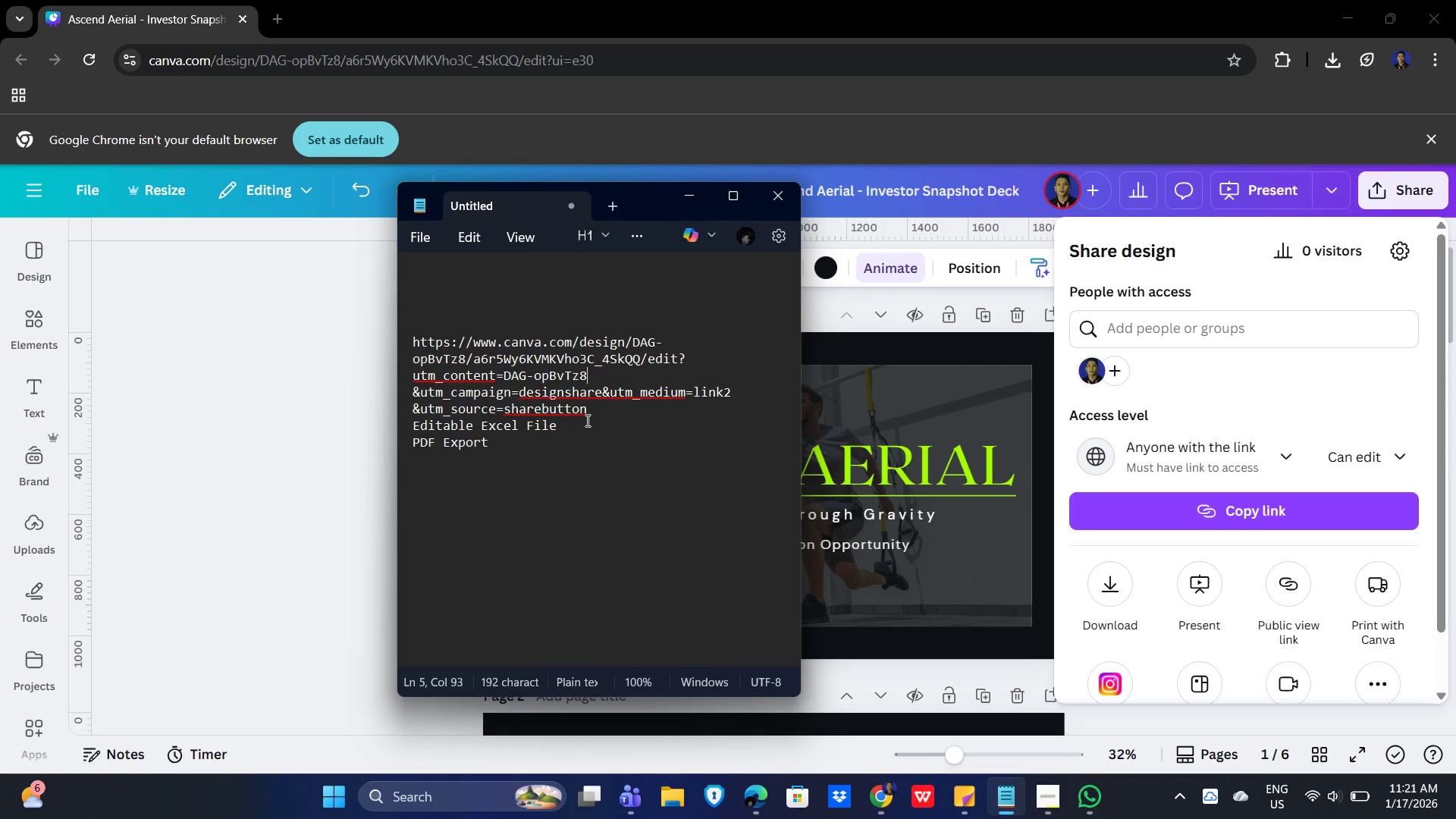 
left_click([601, 410])
 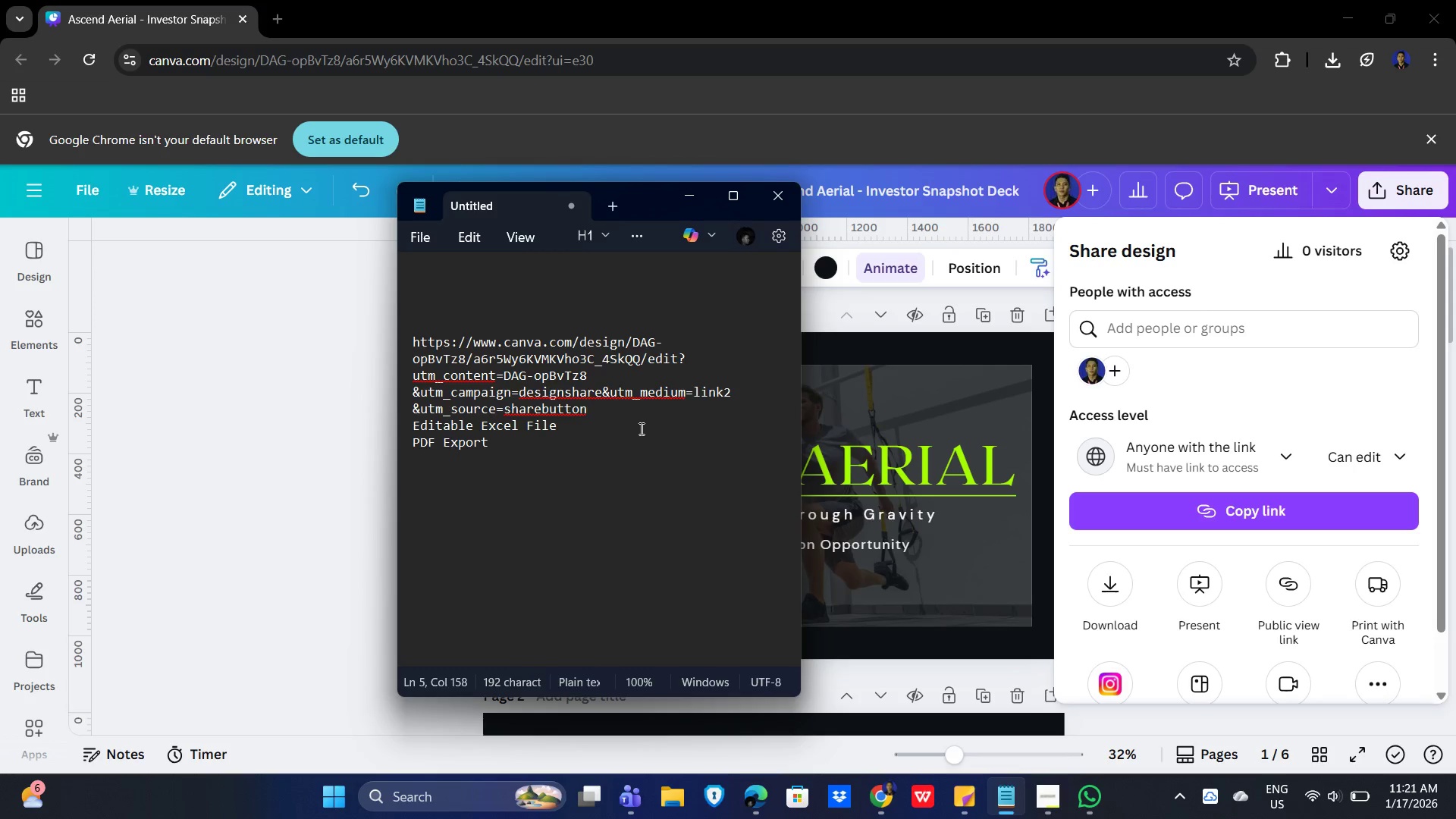 
key(Enter)
 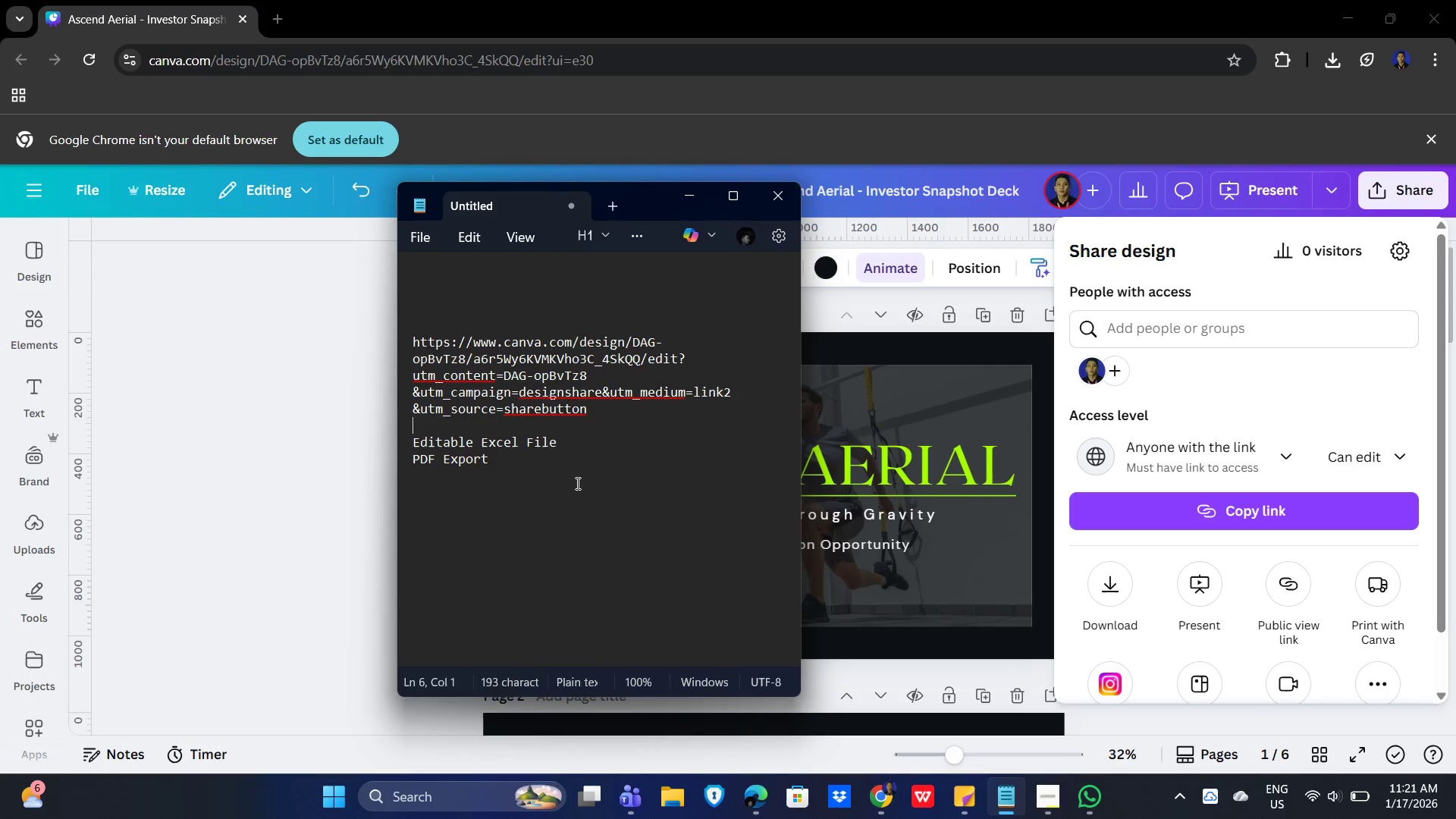 
left_click([499, 560])
 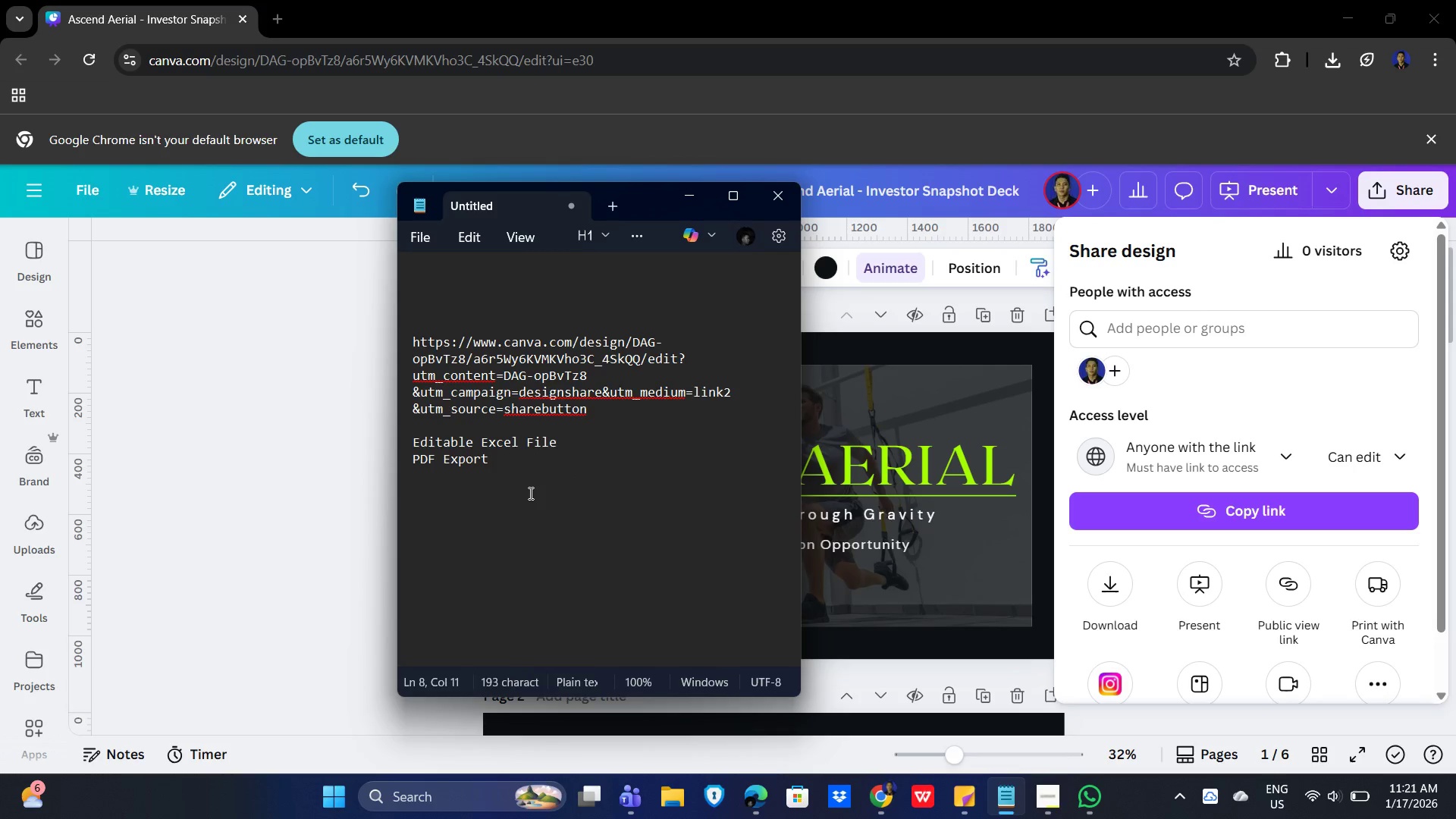 
key(Enter)
 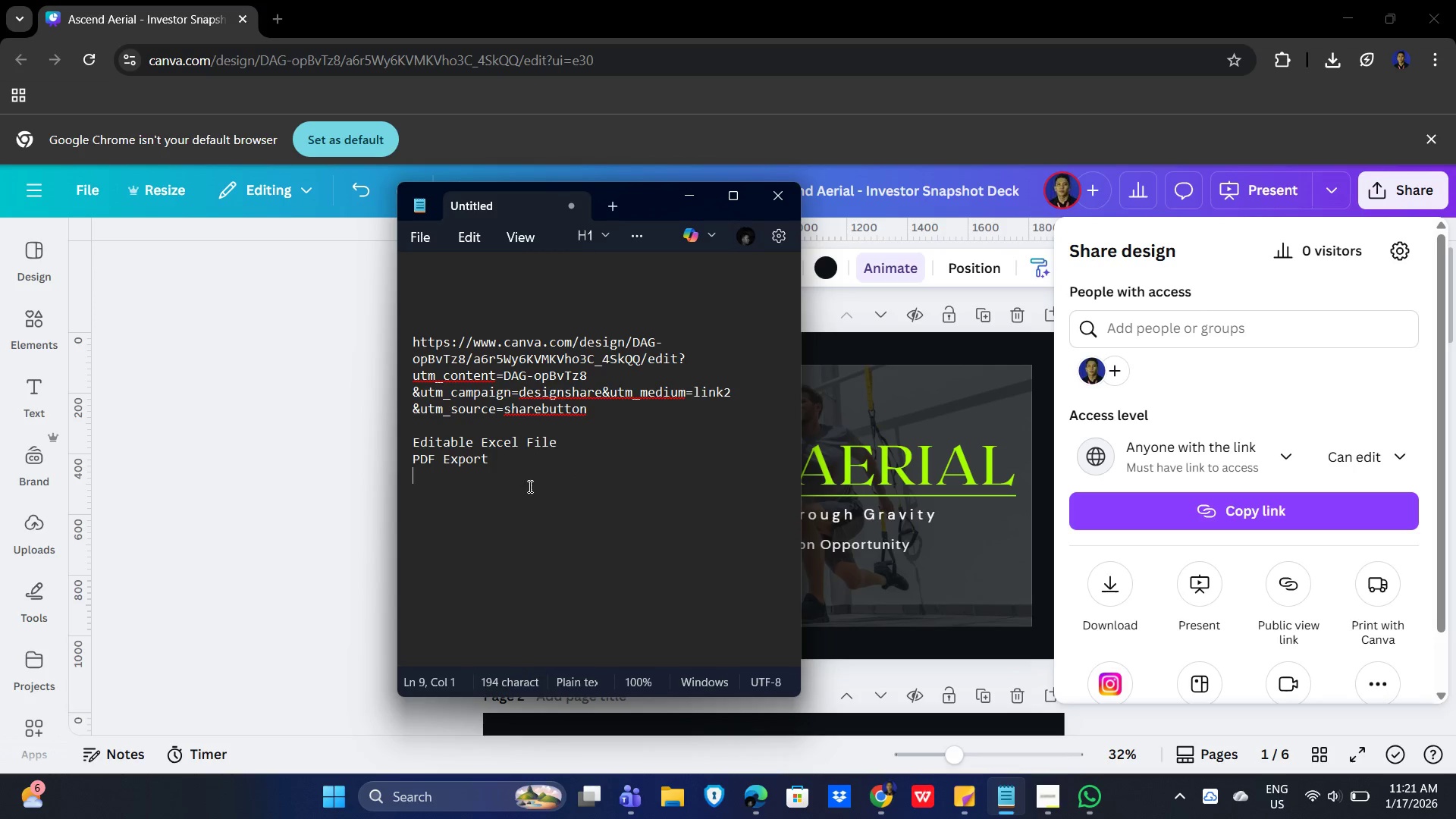 
key(Enter)
 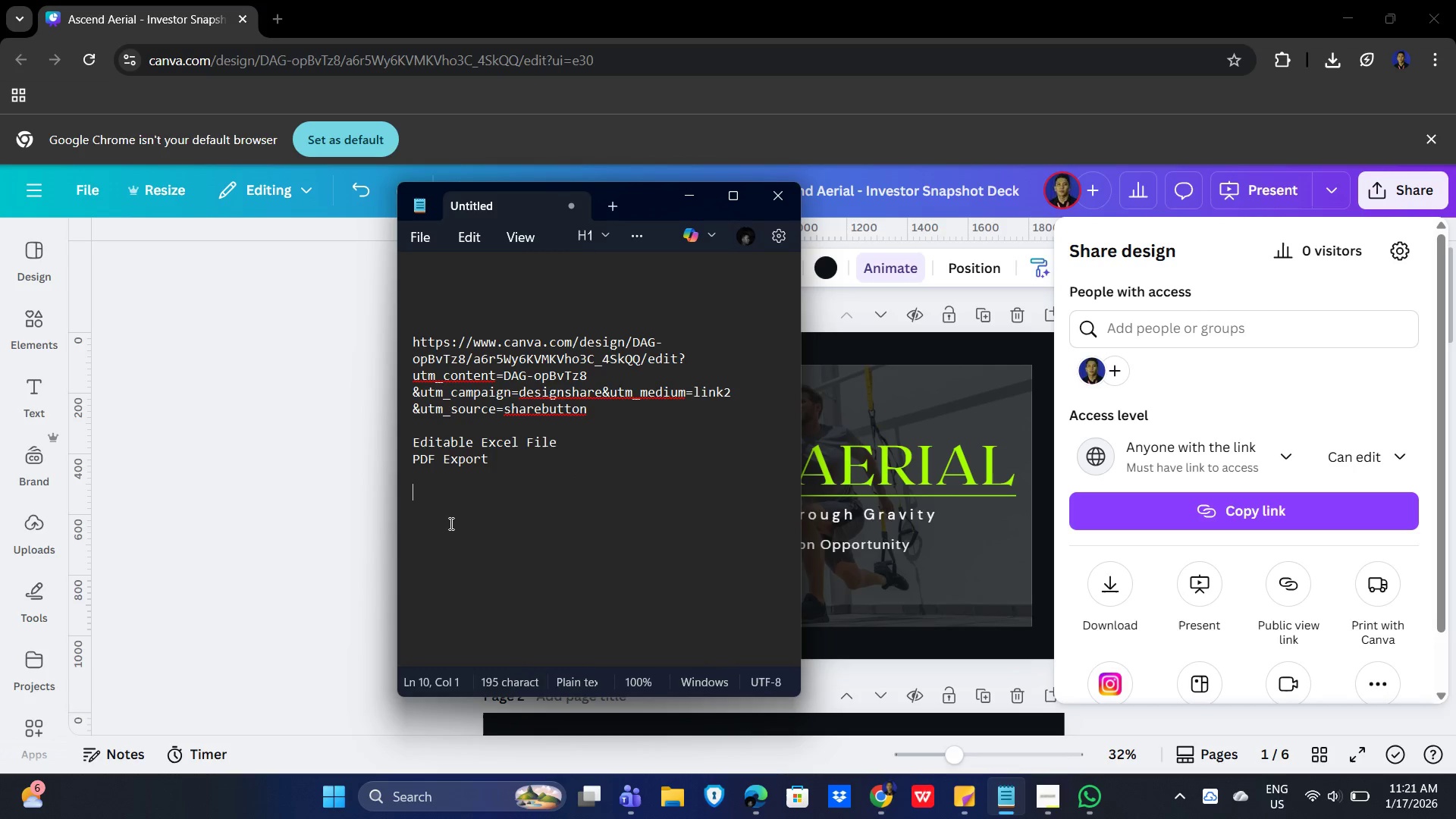 
left_click([449, 523])
 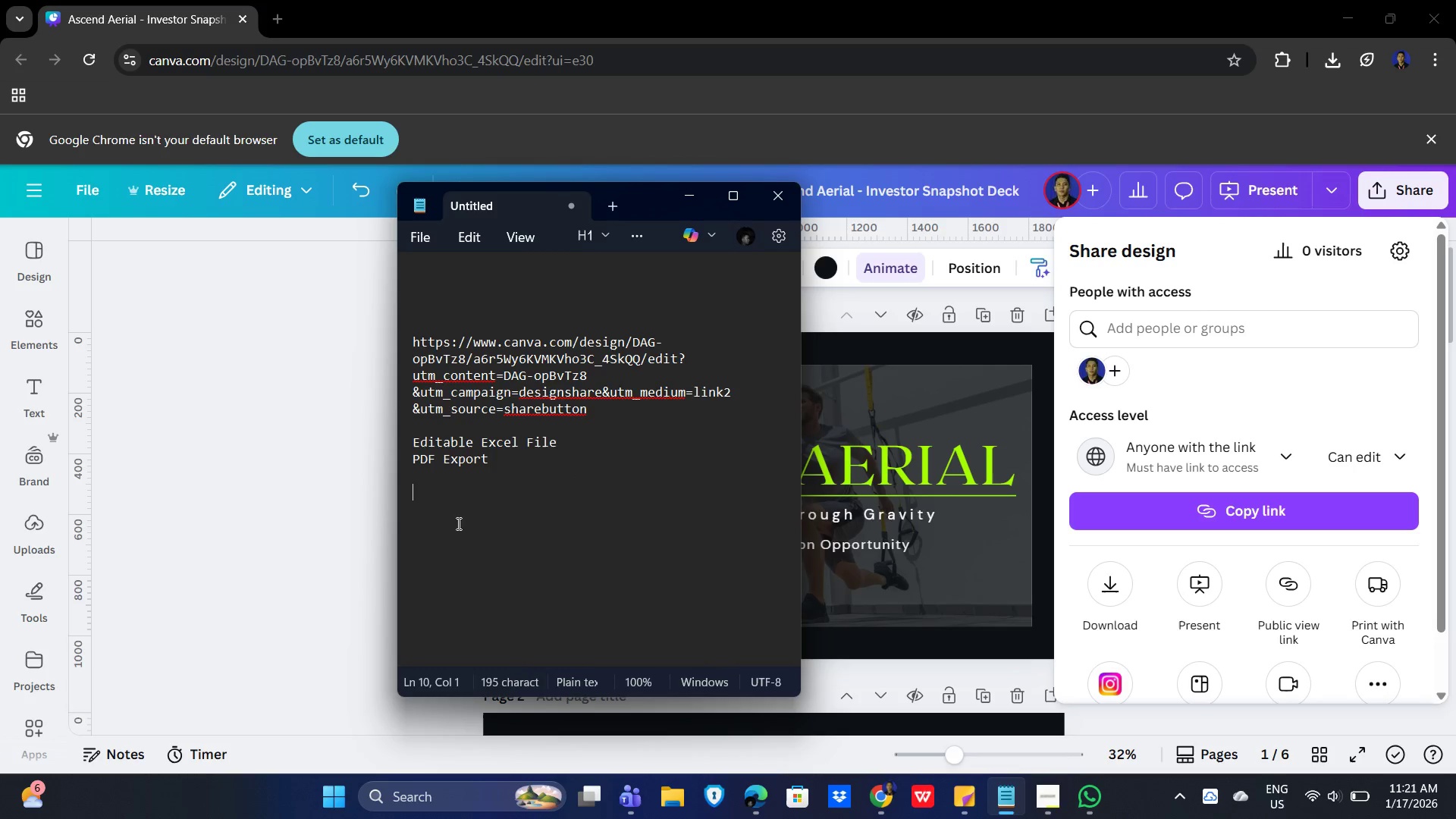 
key(Control+V)
 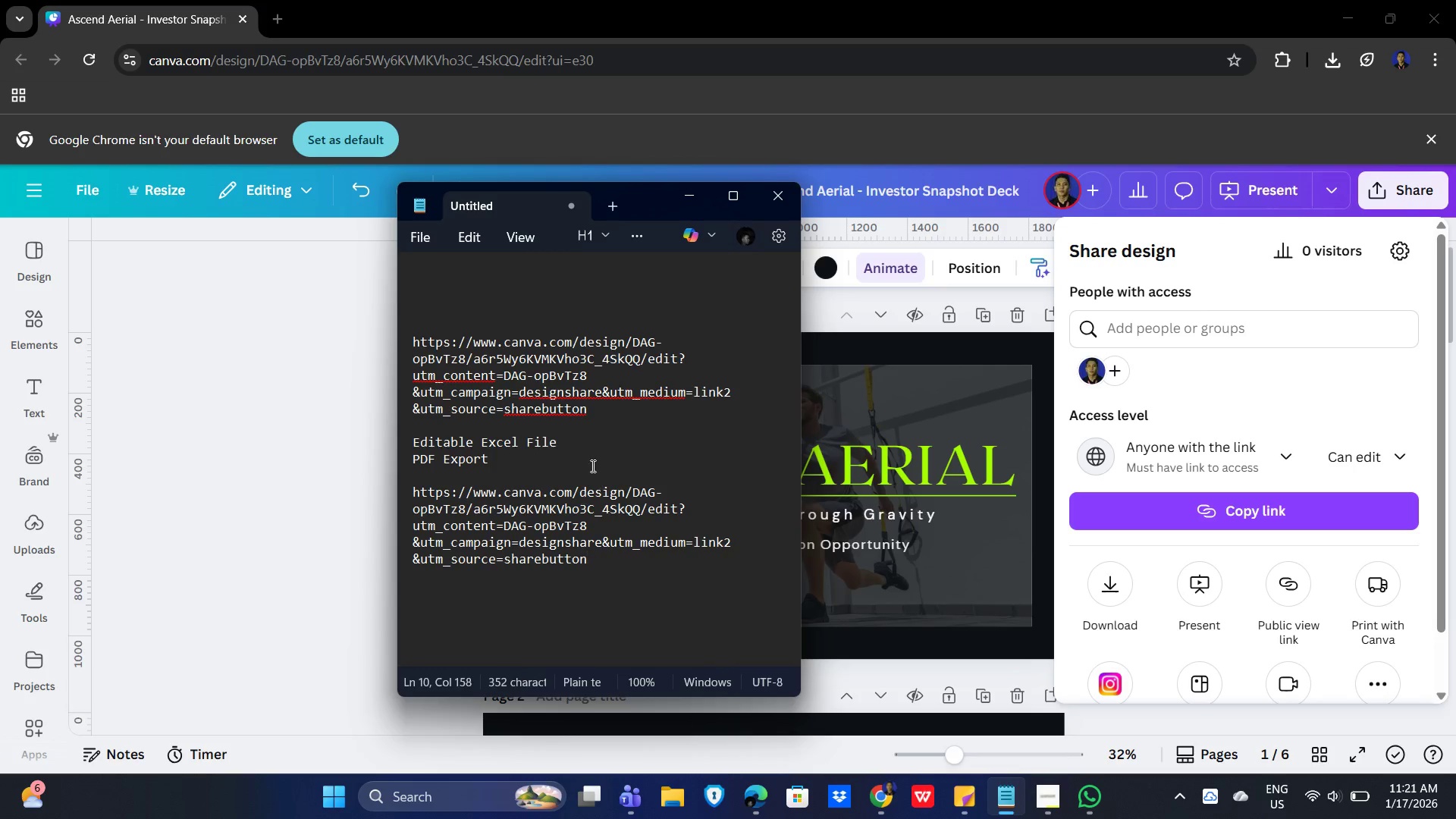 
left_click([570, 457])
 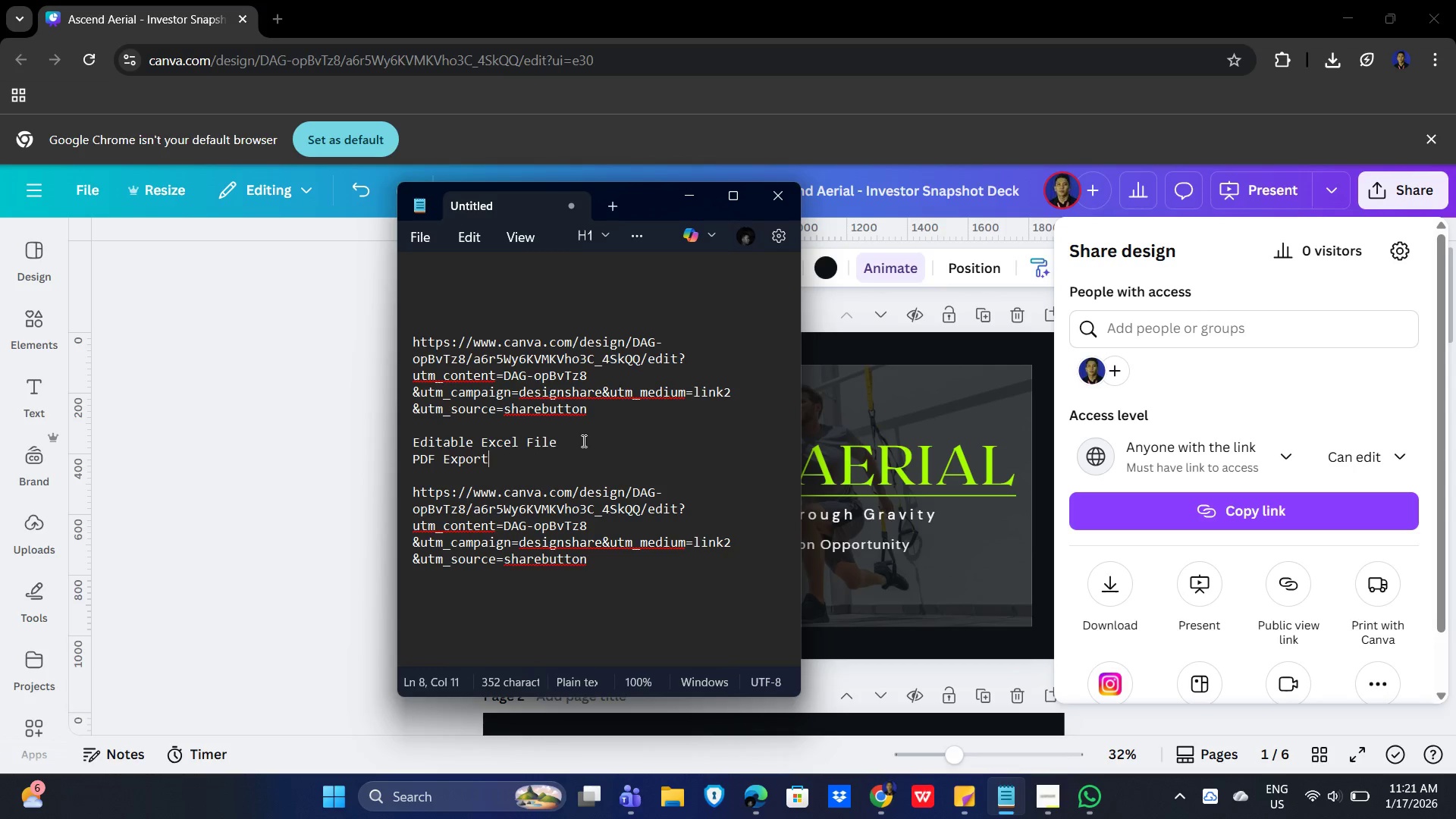 
left_click_drag(start_coordinate=[574, 440], to_coordinate=[554, 440])
 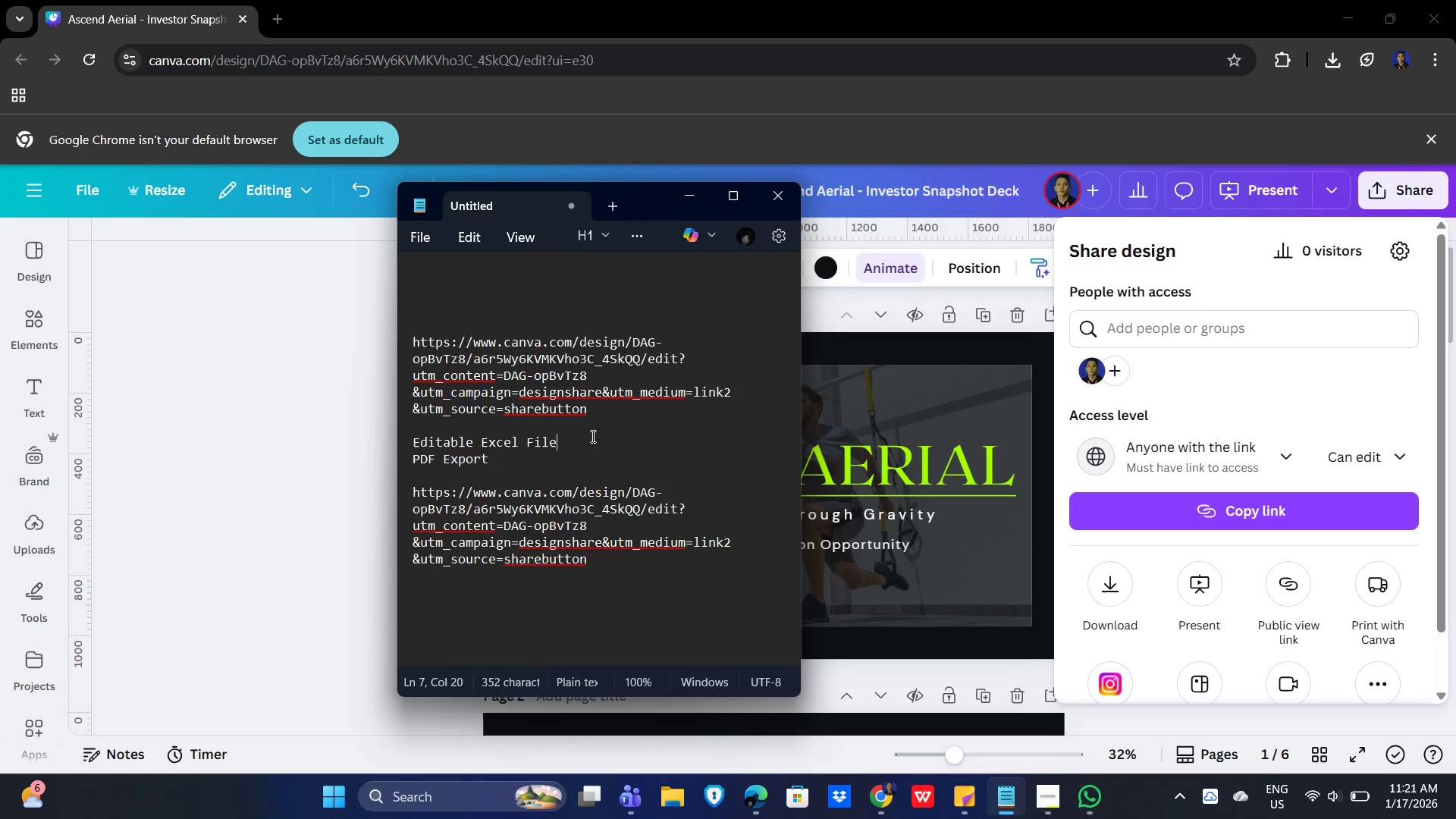 
left_click_drag(start_coordinate=[590, 436], to_coordinate=[482, 431])
 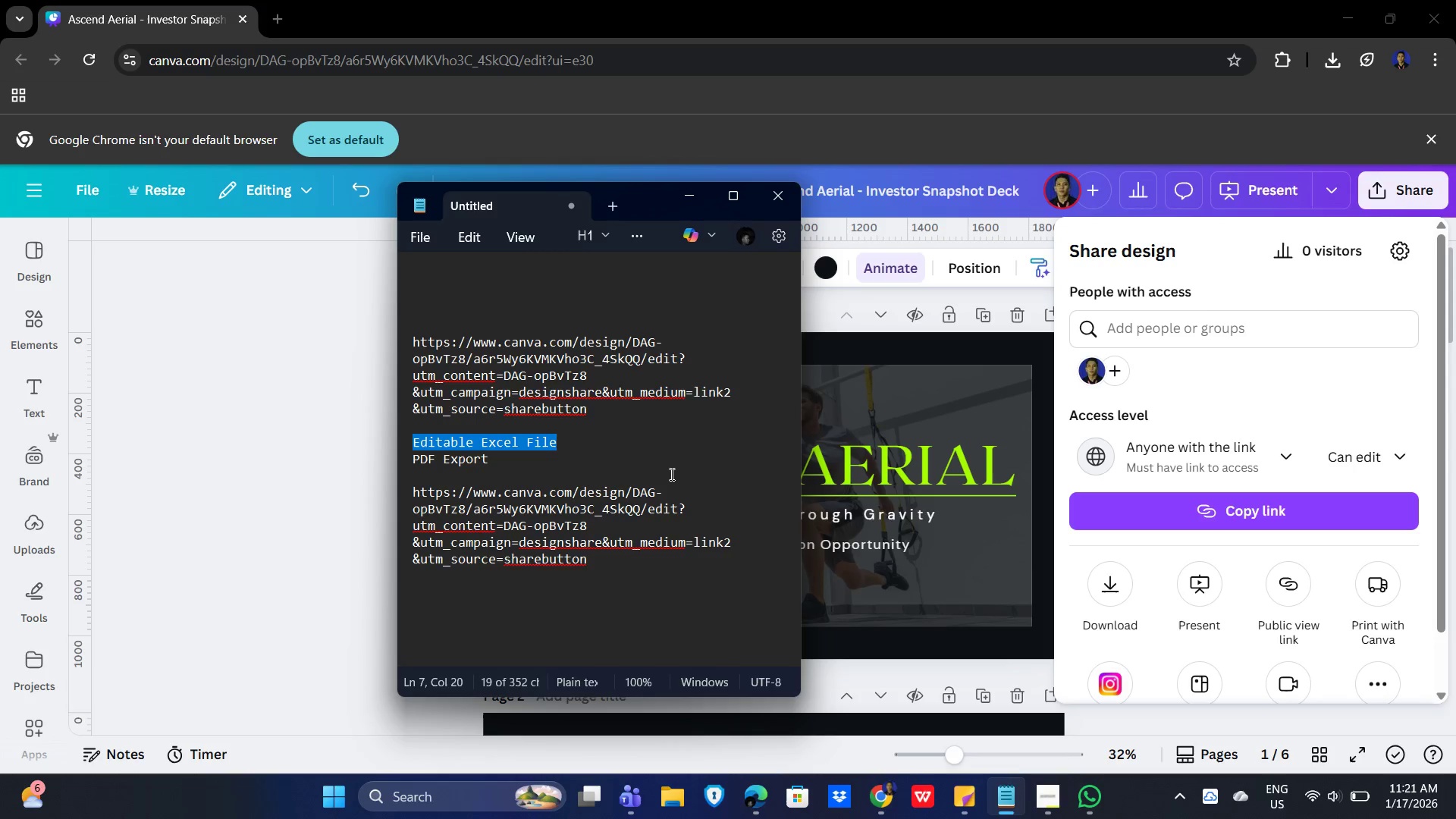 
key(ArrowRight)
 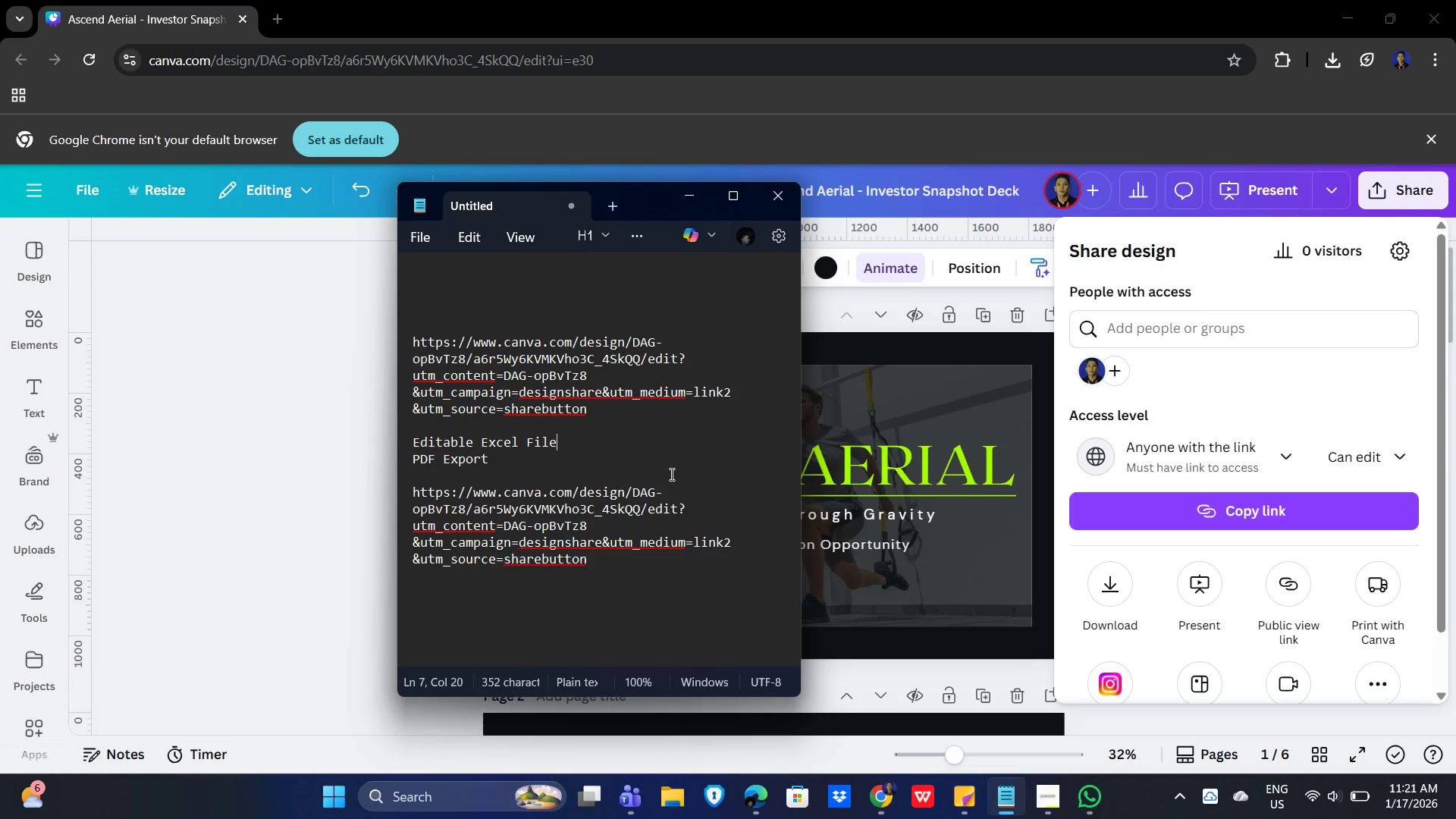 
hold_key(key=ArrowLeft, duration=0.86)
 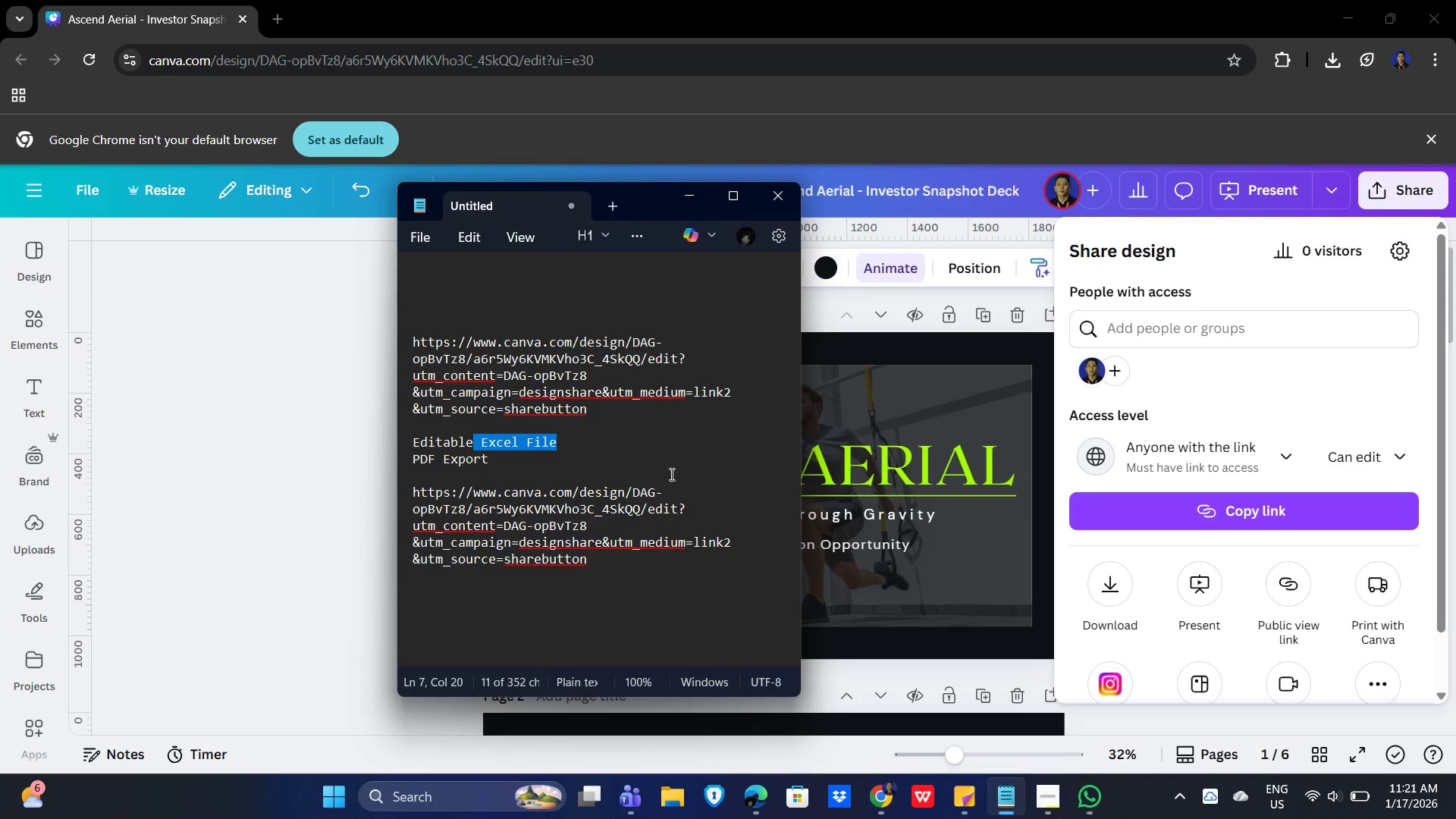 
key(Shift+ArrowRight)
 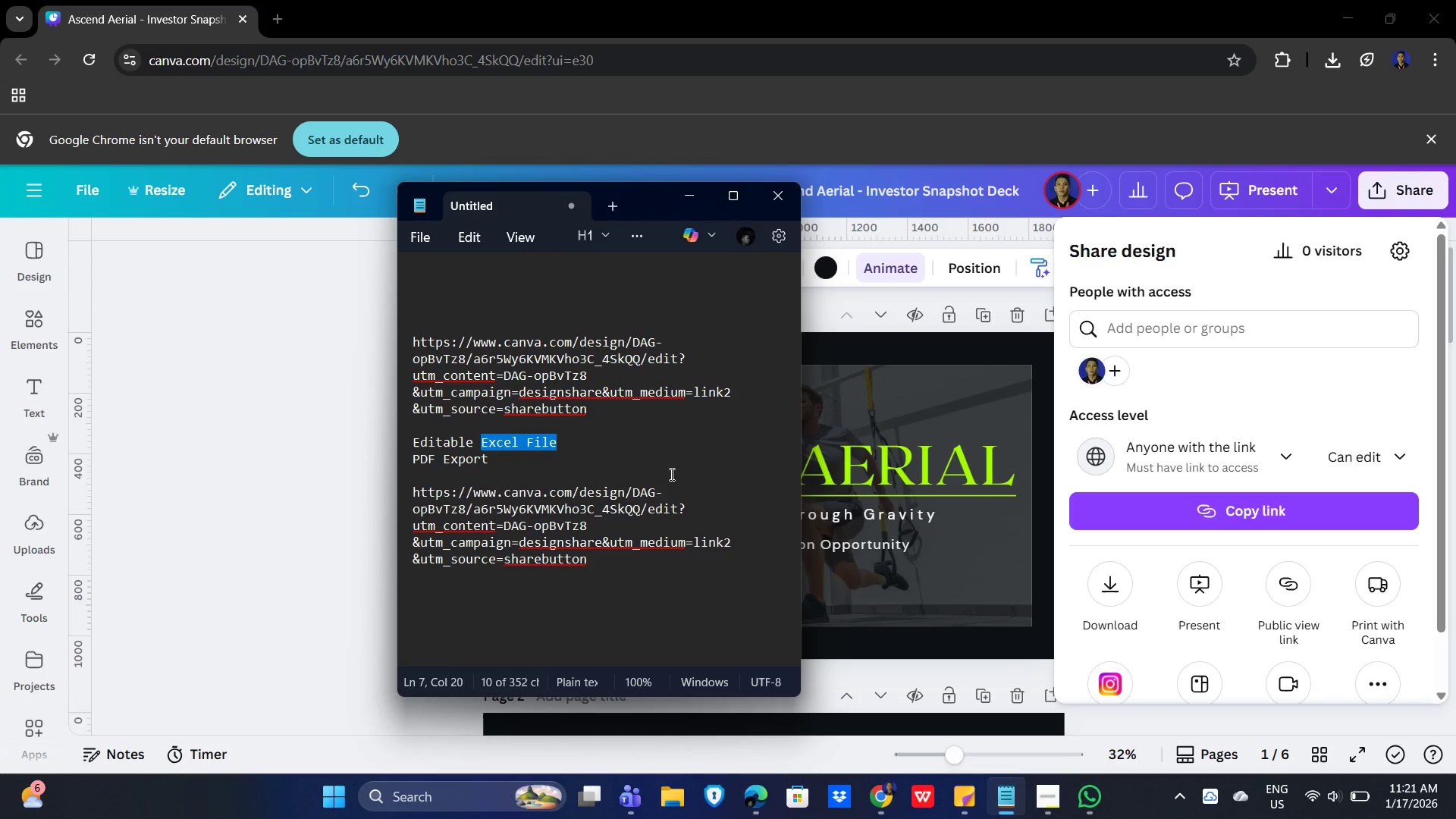 
type(Canva Link)
 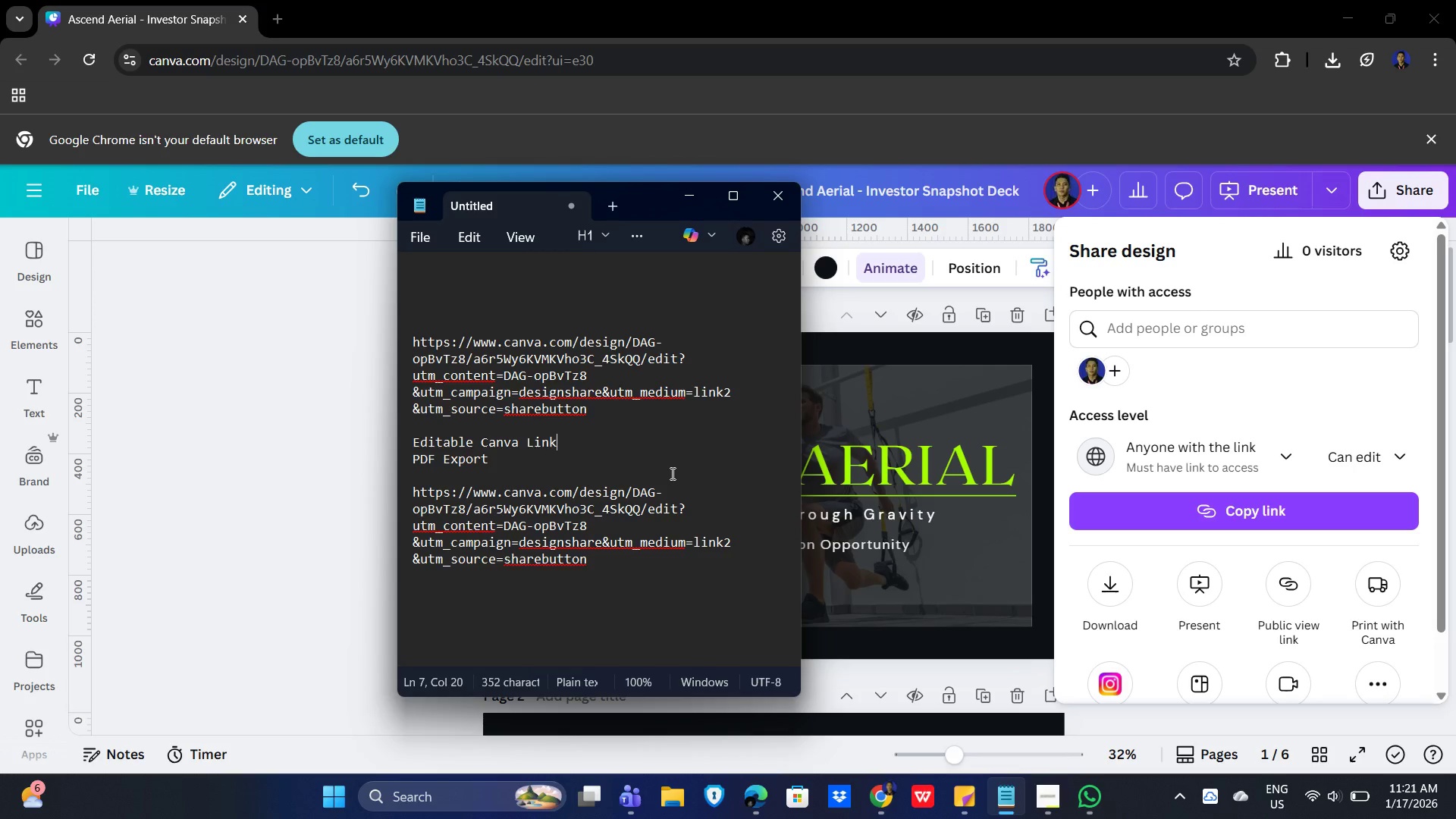 
left_click_drag(start_coordinate=[631, 400], to_coordinate=[303, 356])
 